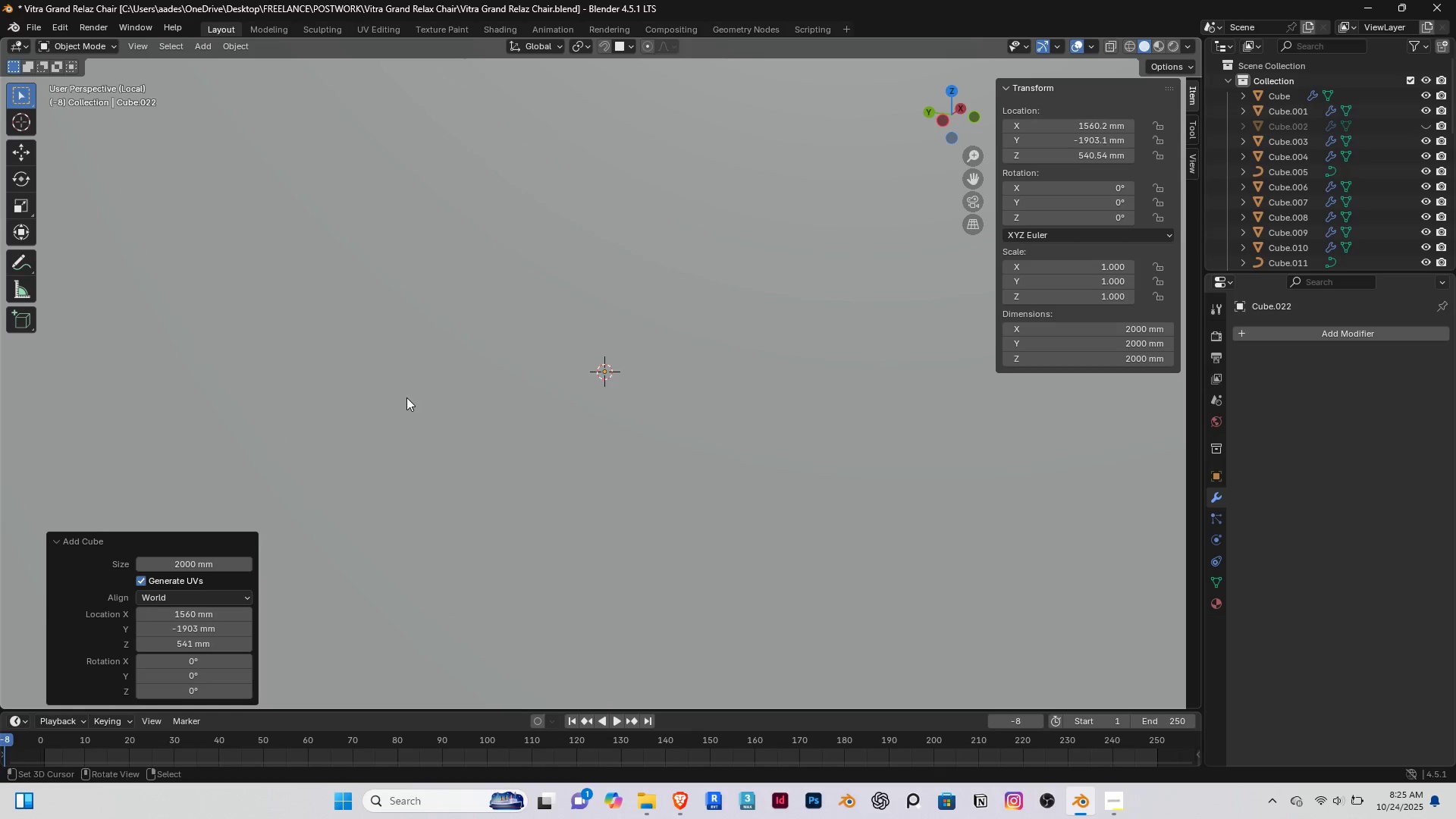 
scroll: coordinate [406, 395], scroll_direction: down, amount: 11.0
 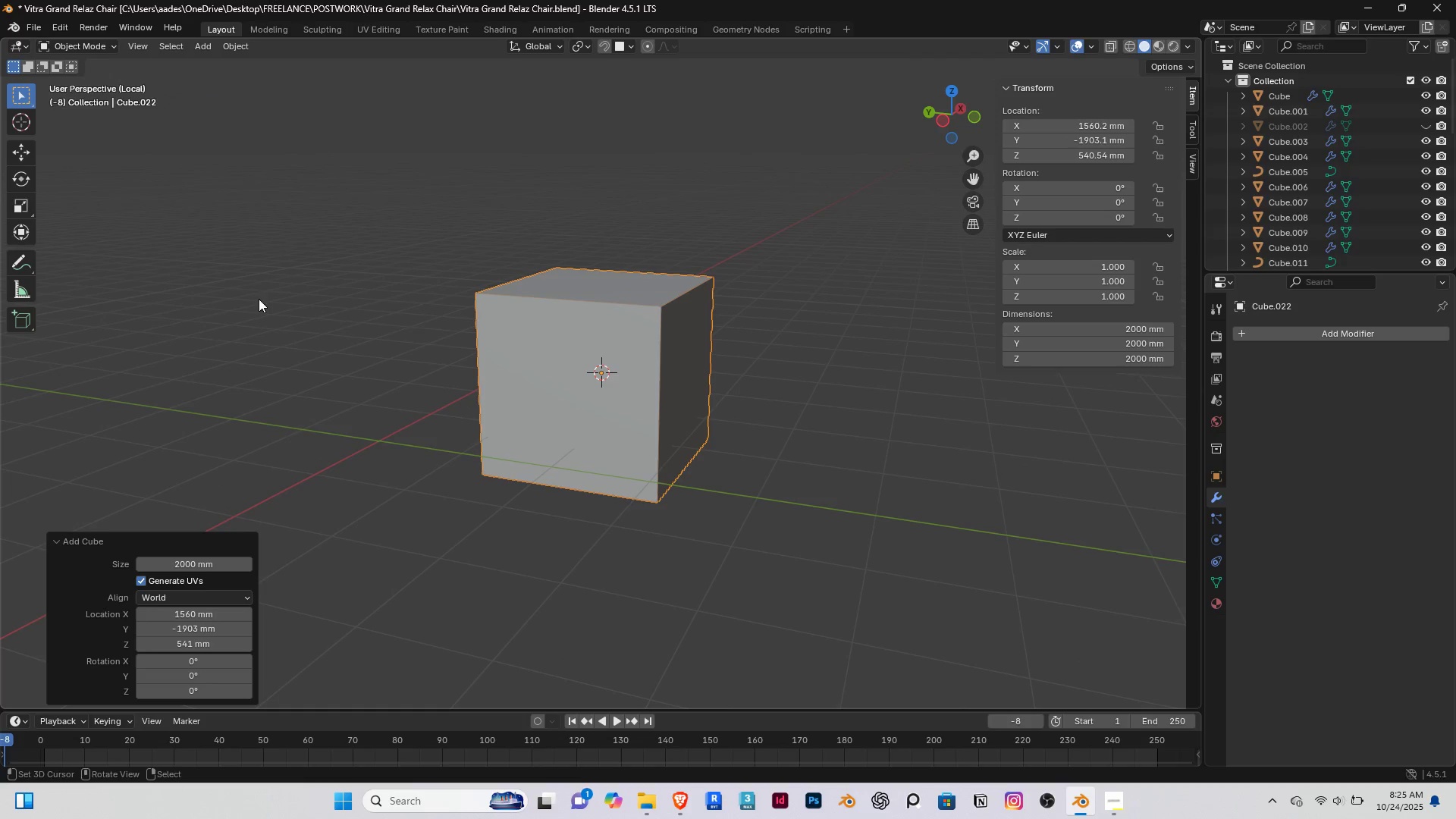 
key(S)
 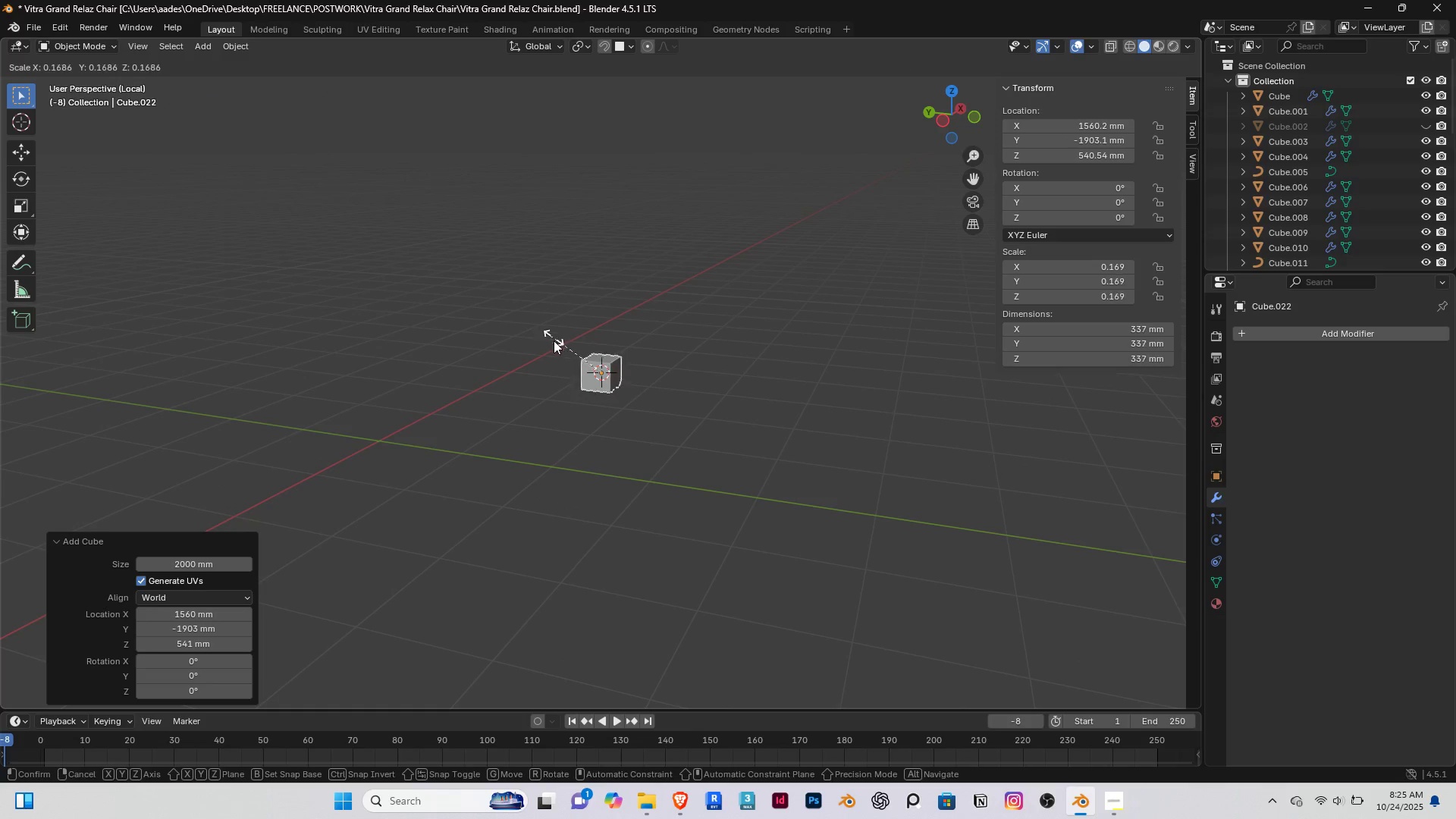 
left_click([565, 343])
 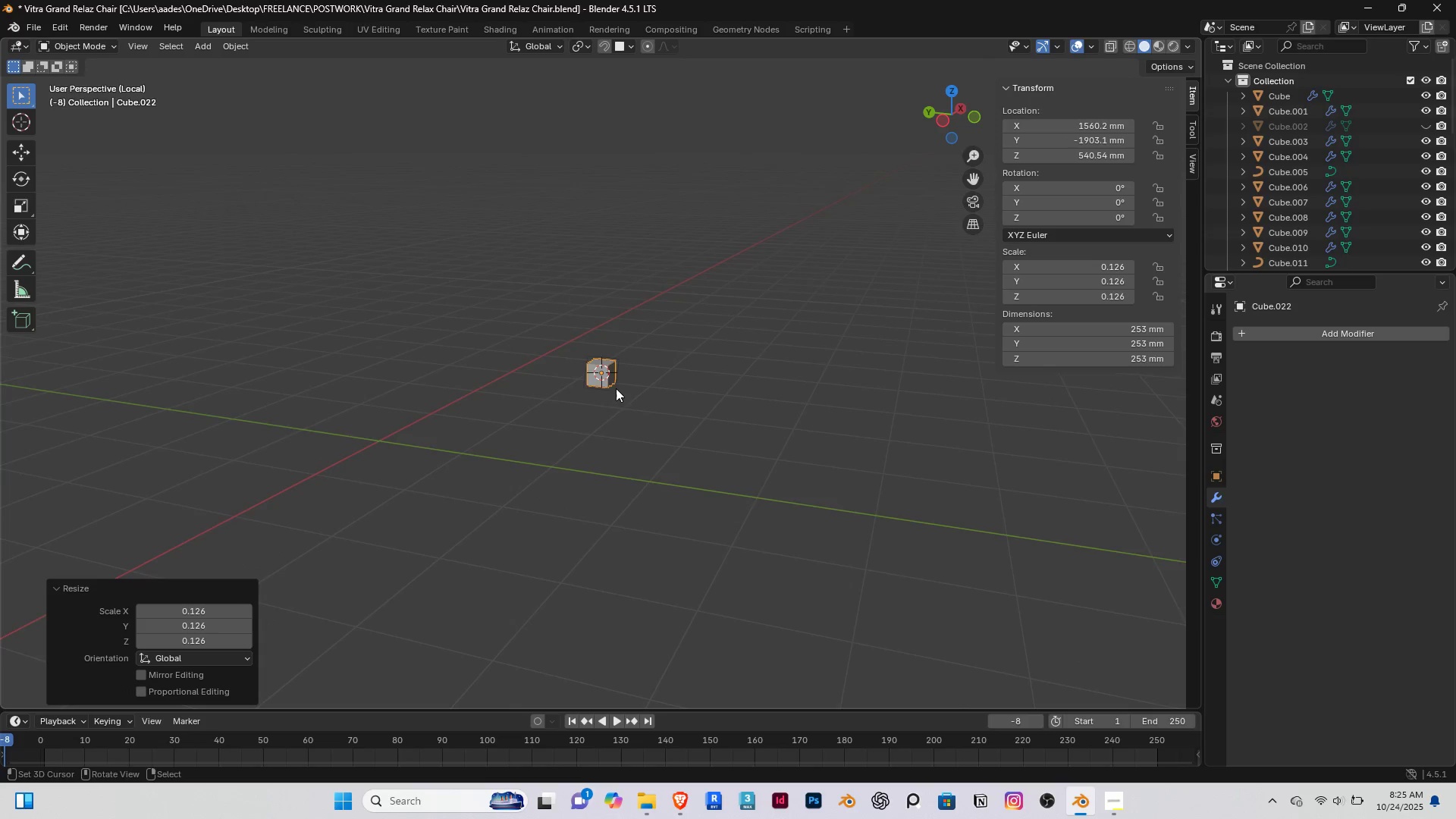 
scroll: coordinate [577, 376], scroll_direction: up, amount: 13.0
 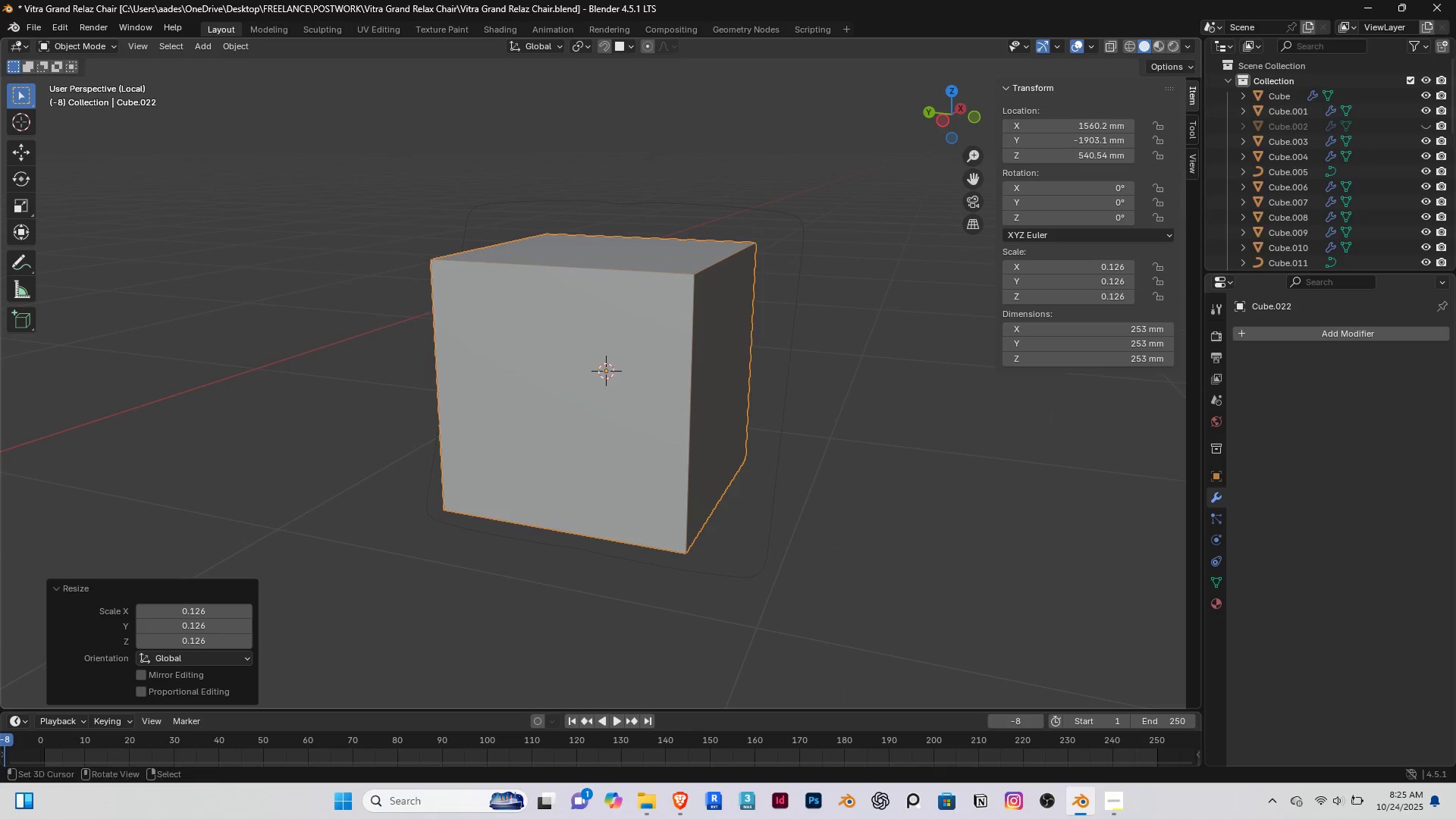 
key(S)
 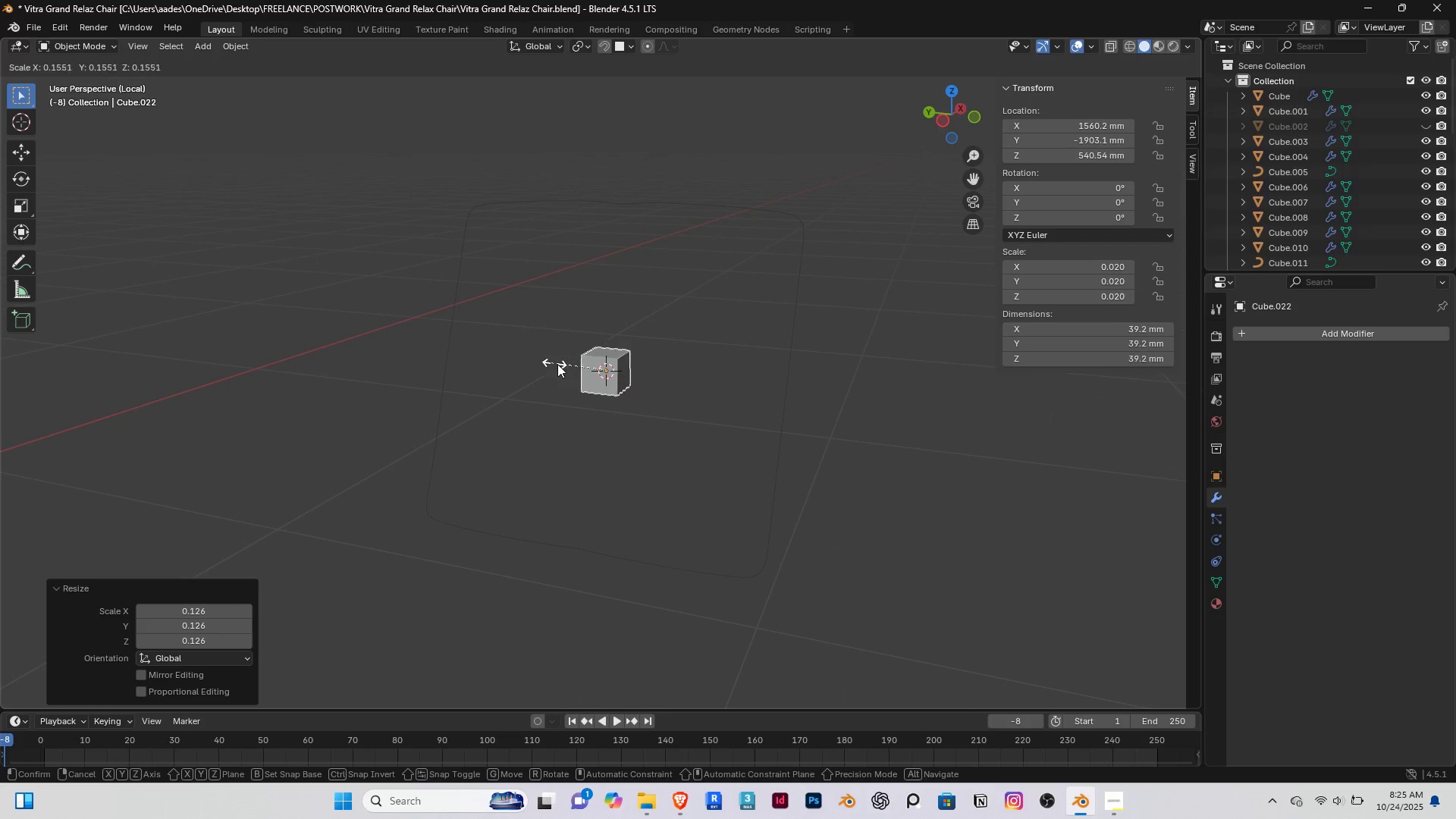 
left_click([571, 368])
 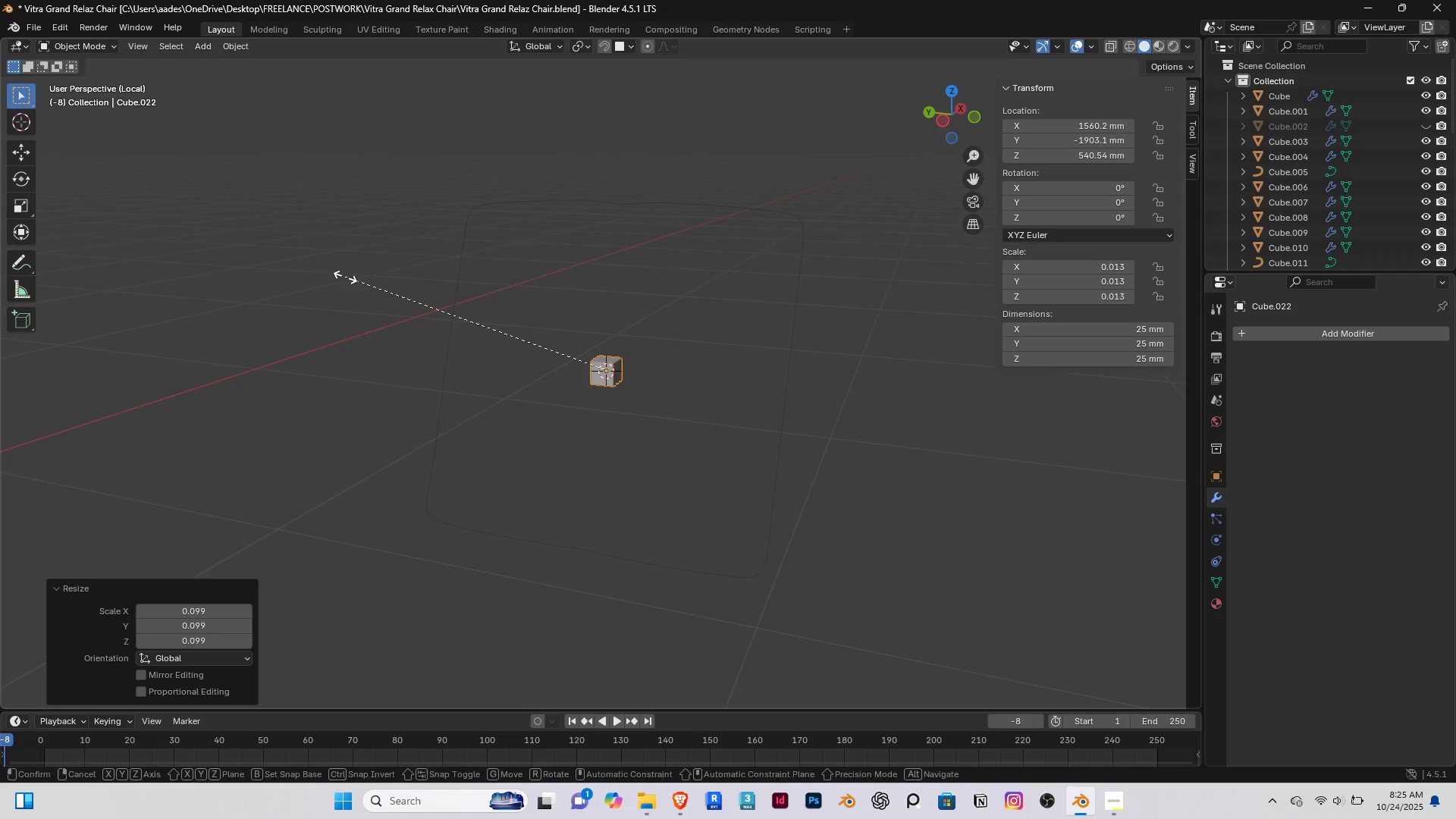 
key(S)
 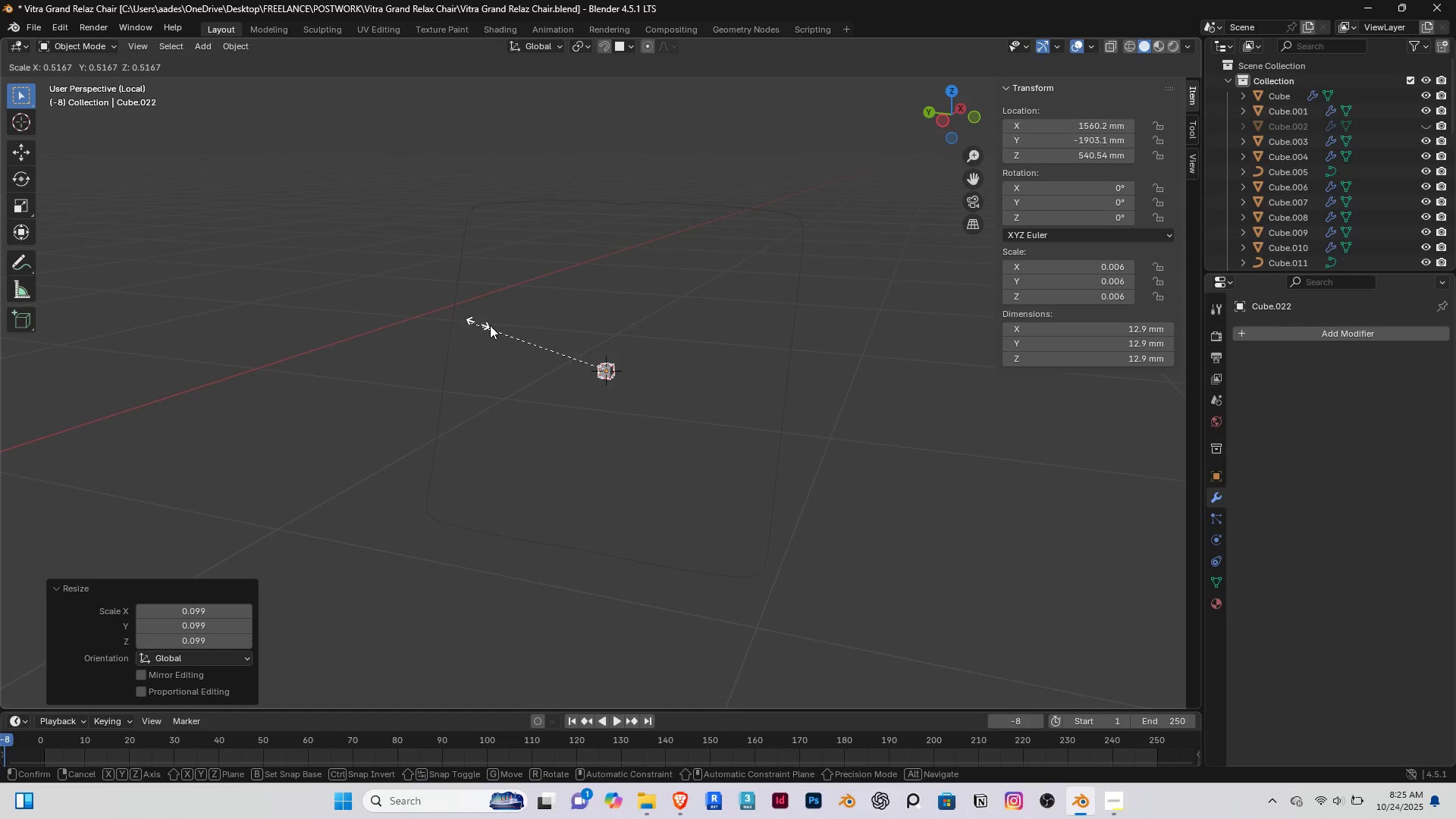 
left_click([498, 327])
 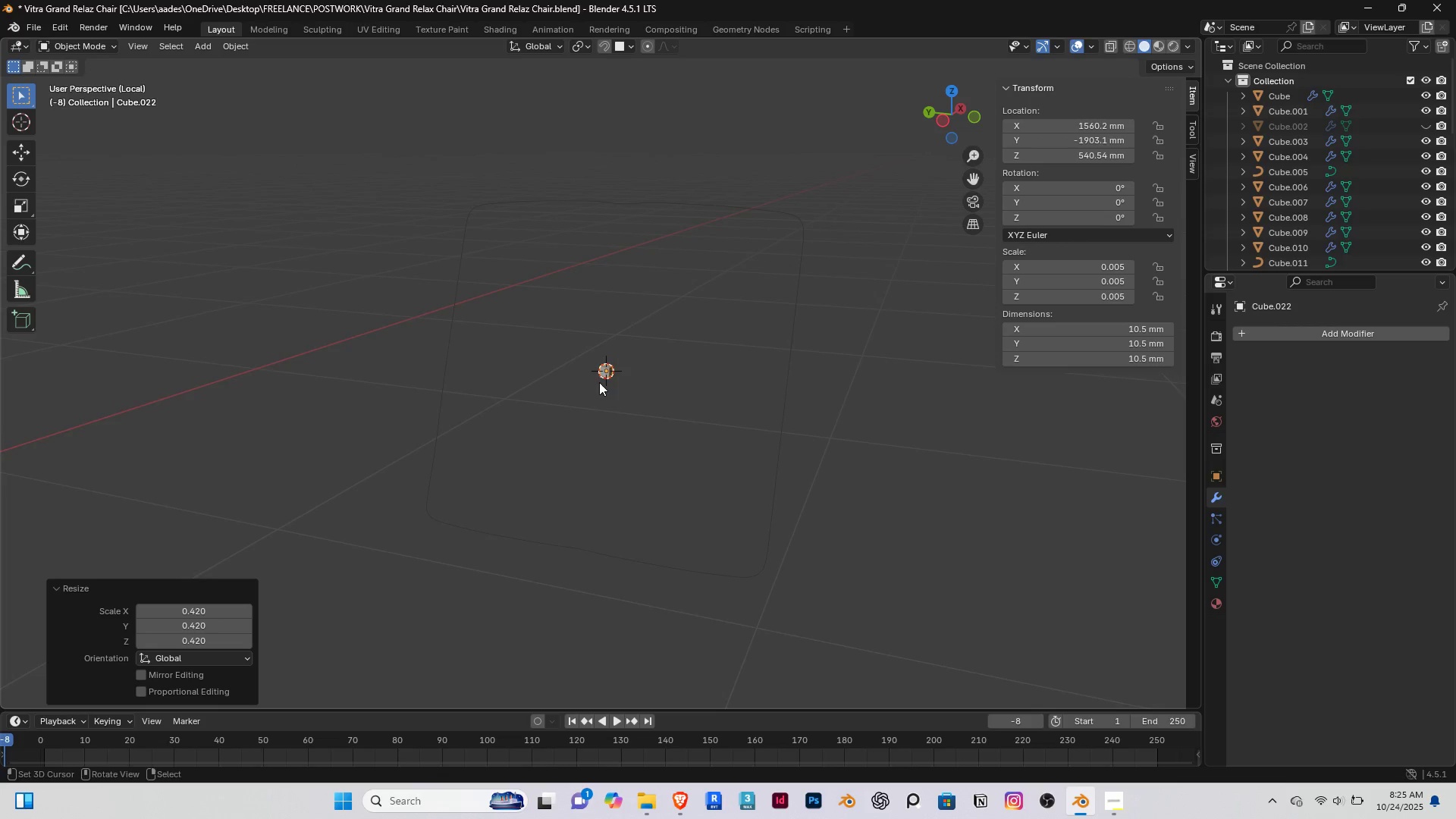 
scroll: coordinate [599, 382], scroll_direction: up, amount: 9.0
 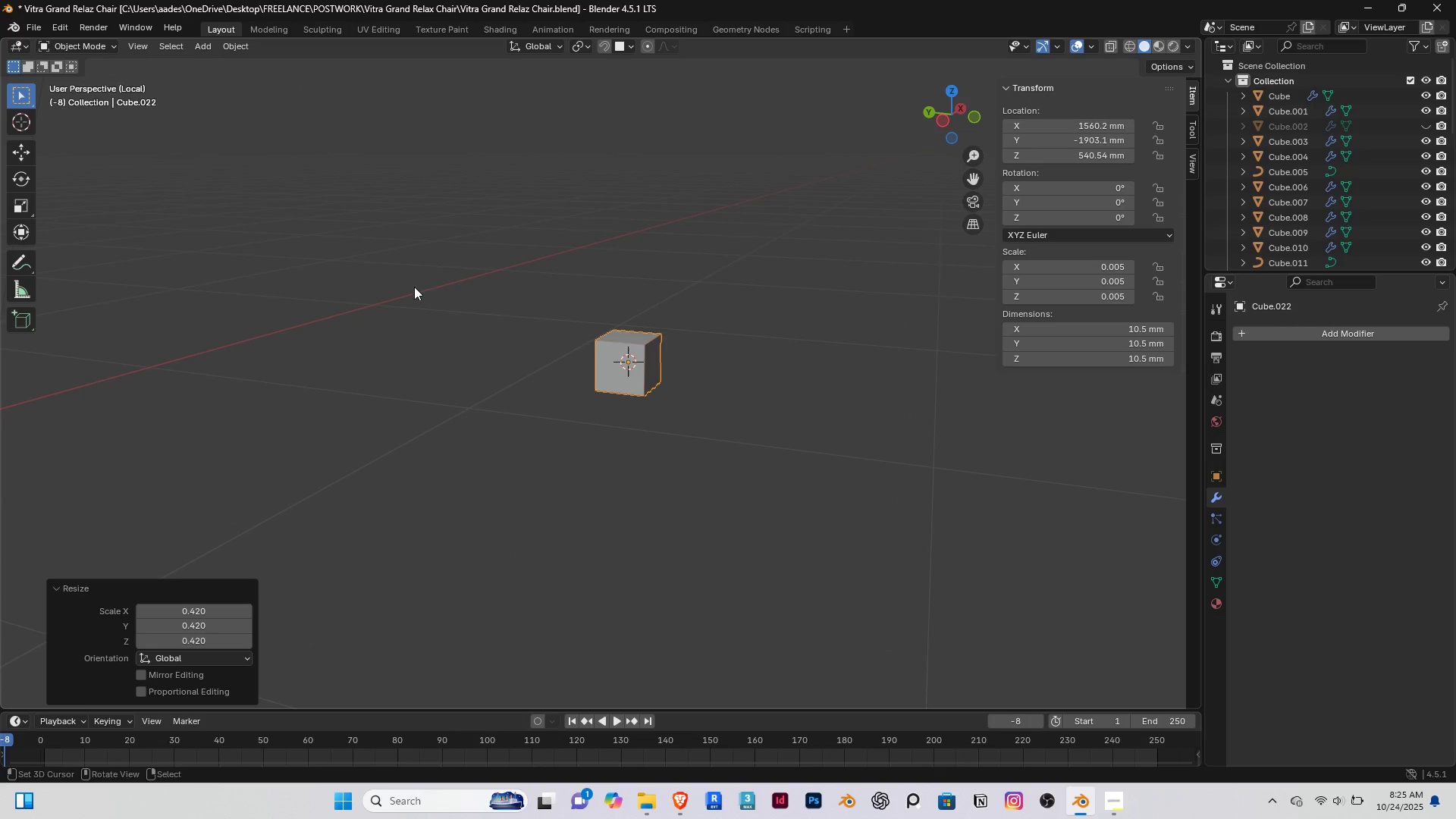 
key(S)
 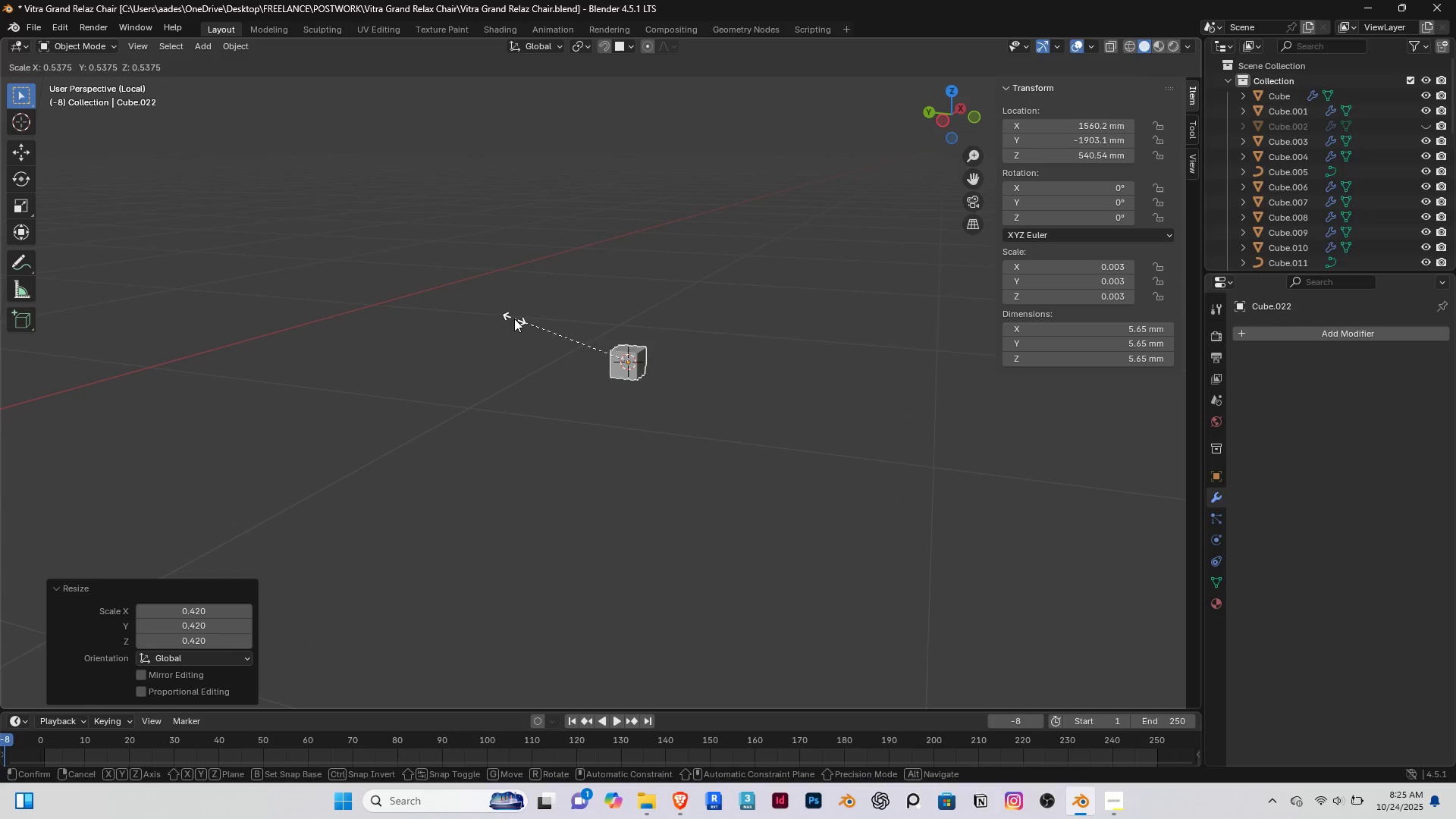 
left_click([514, 318])
 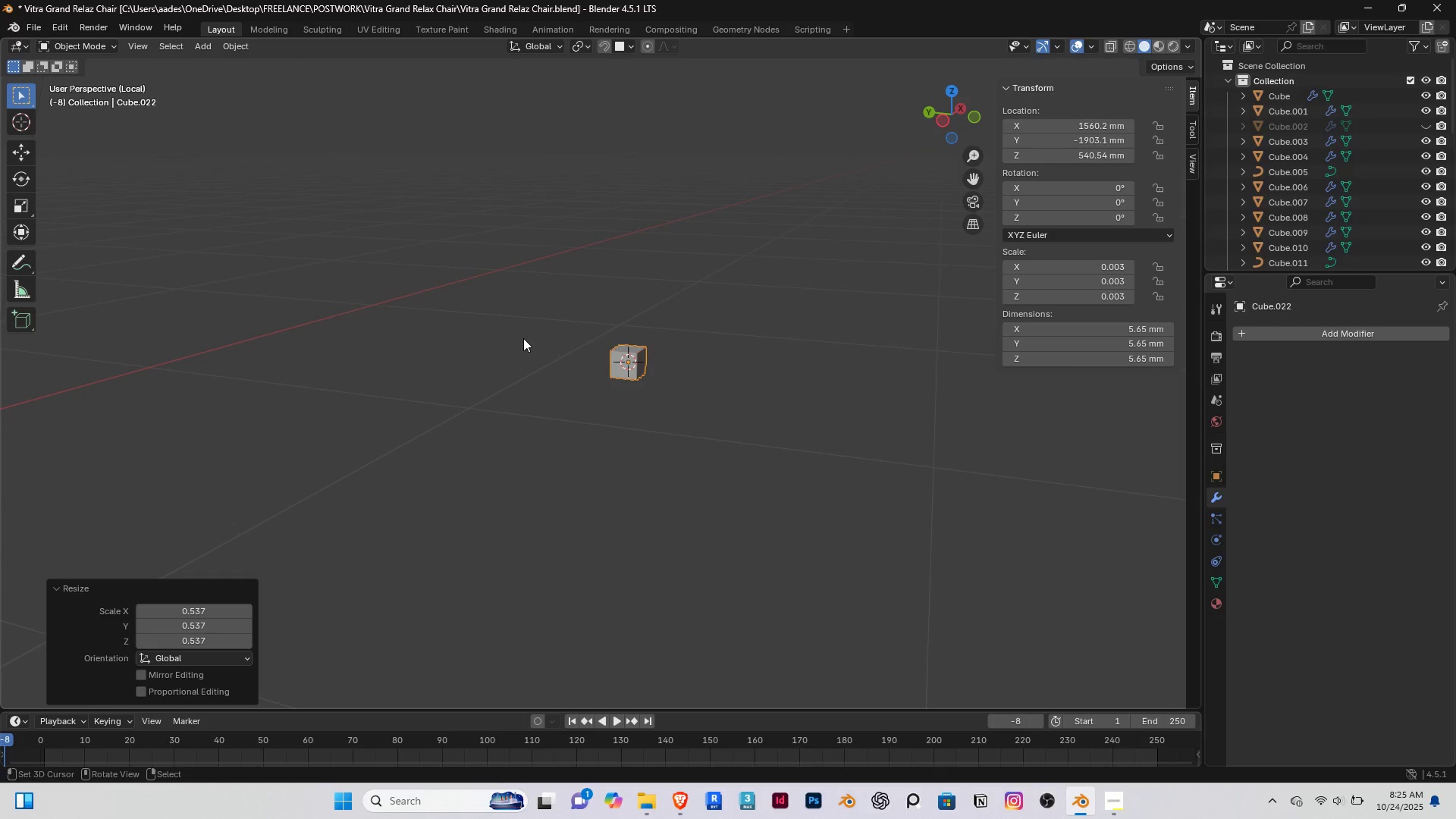 
type(sy)
 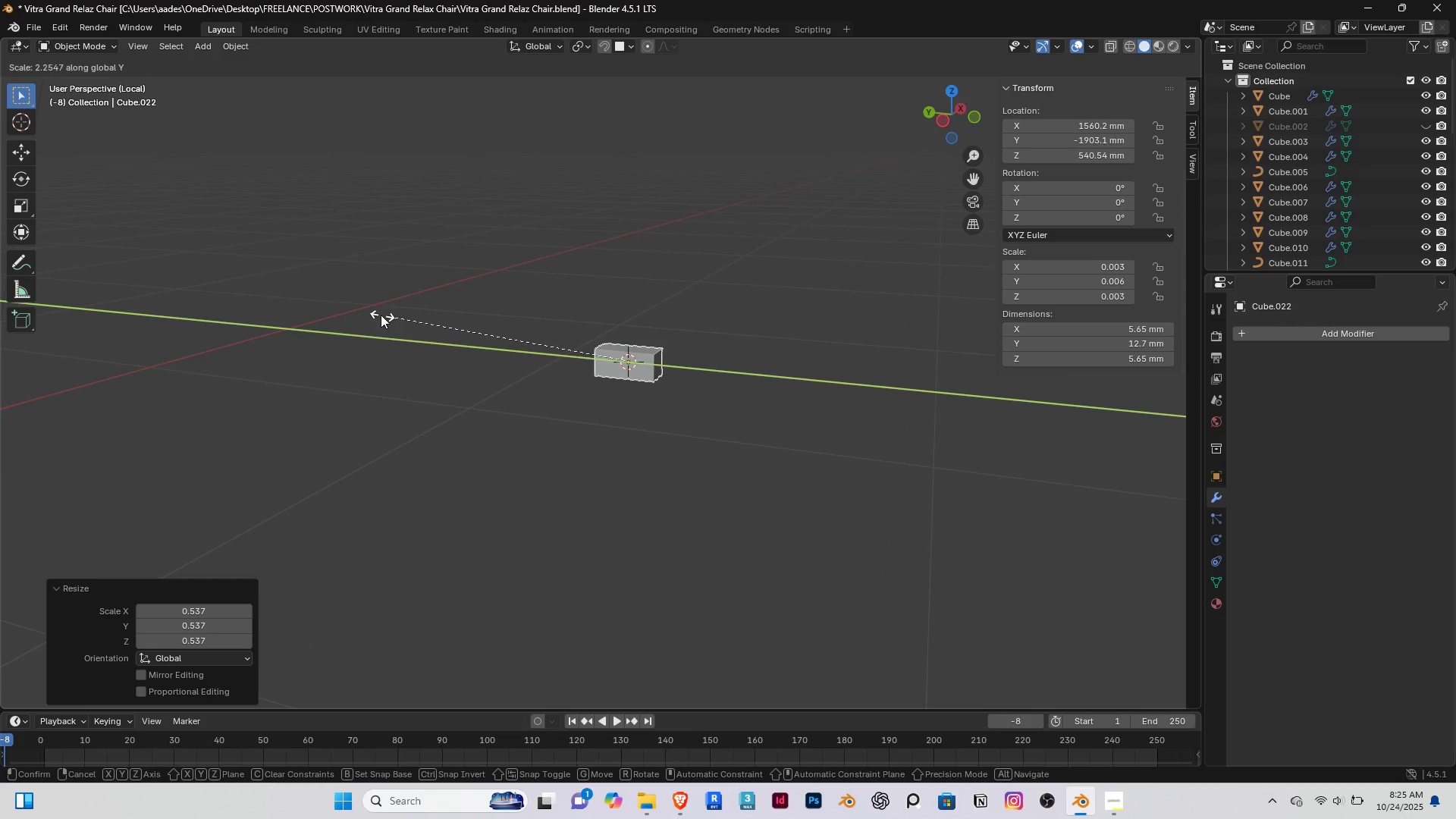 
left_click([380, 313])
 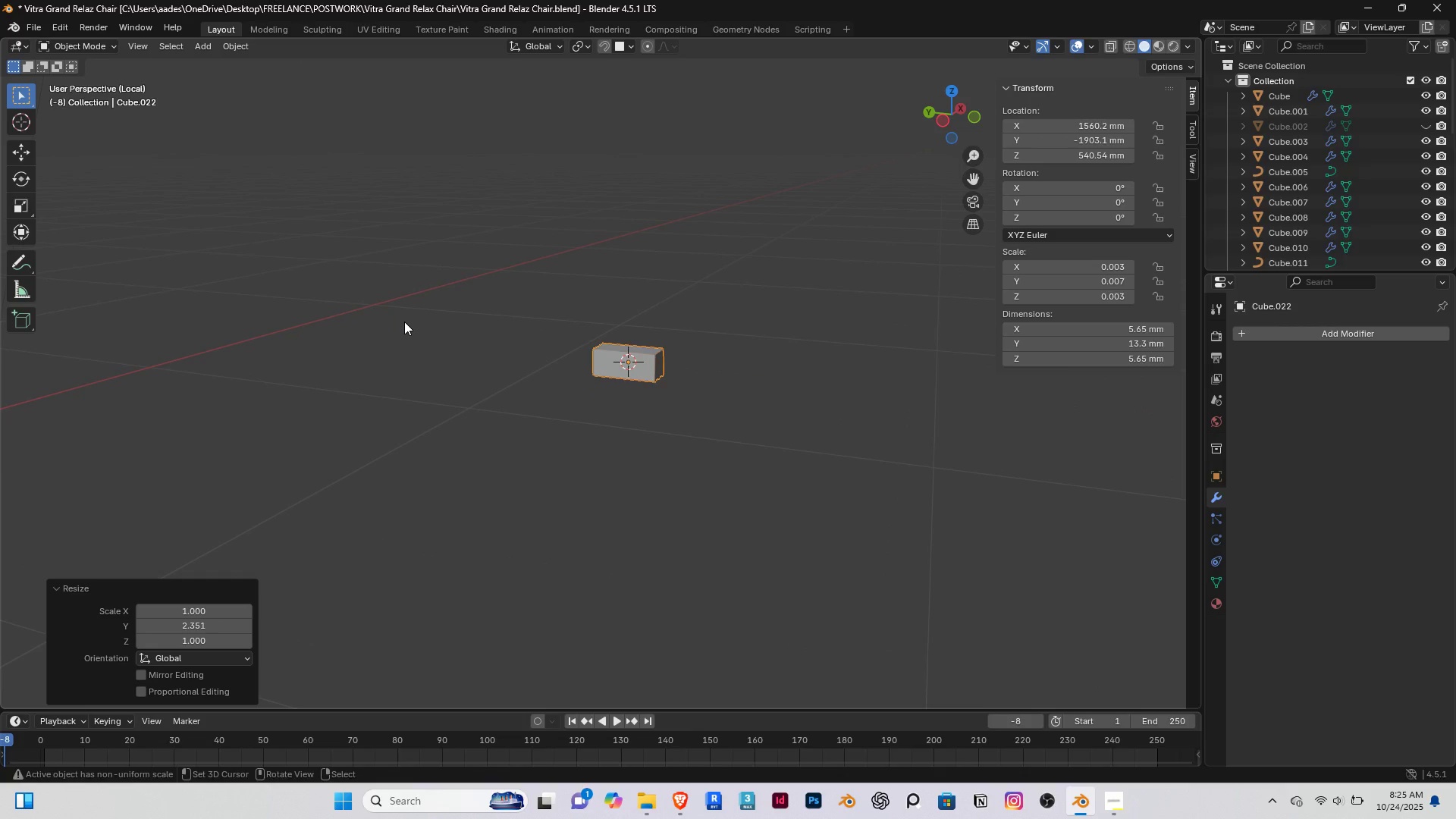 
key(Control+ControlLeft)
 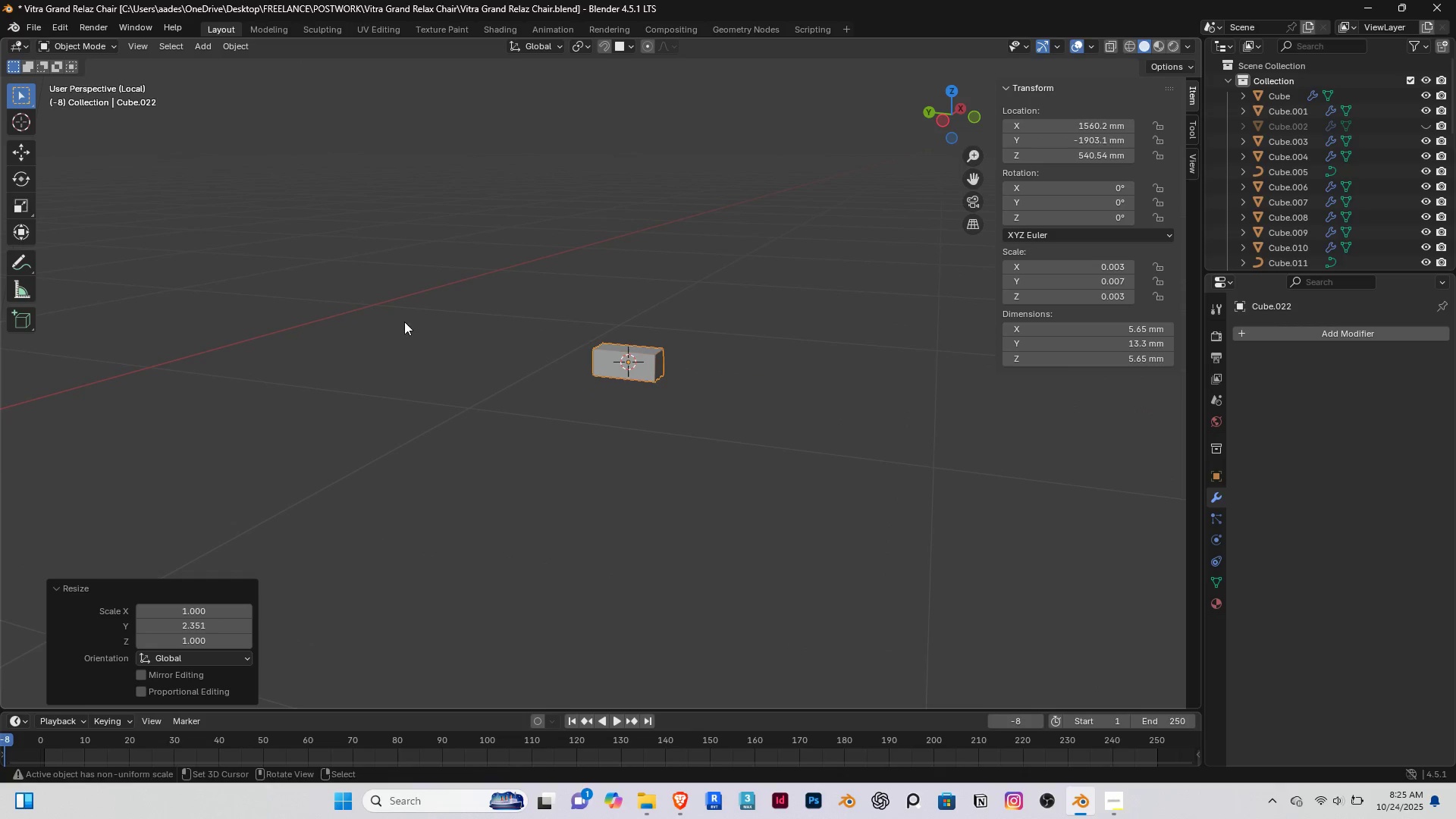 
key(Tab)
 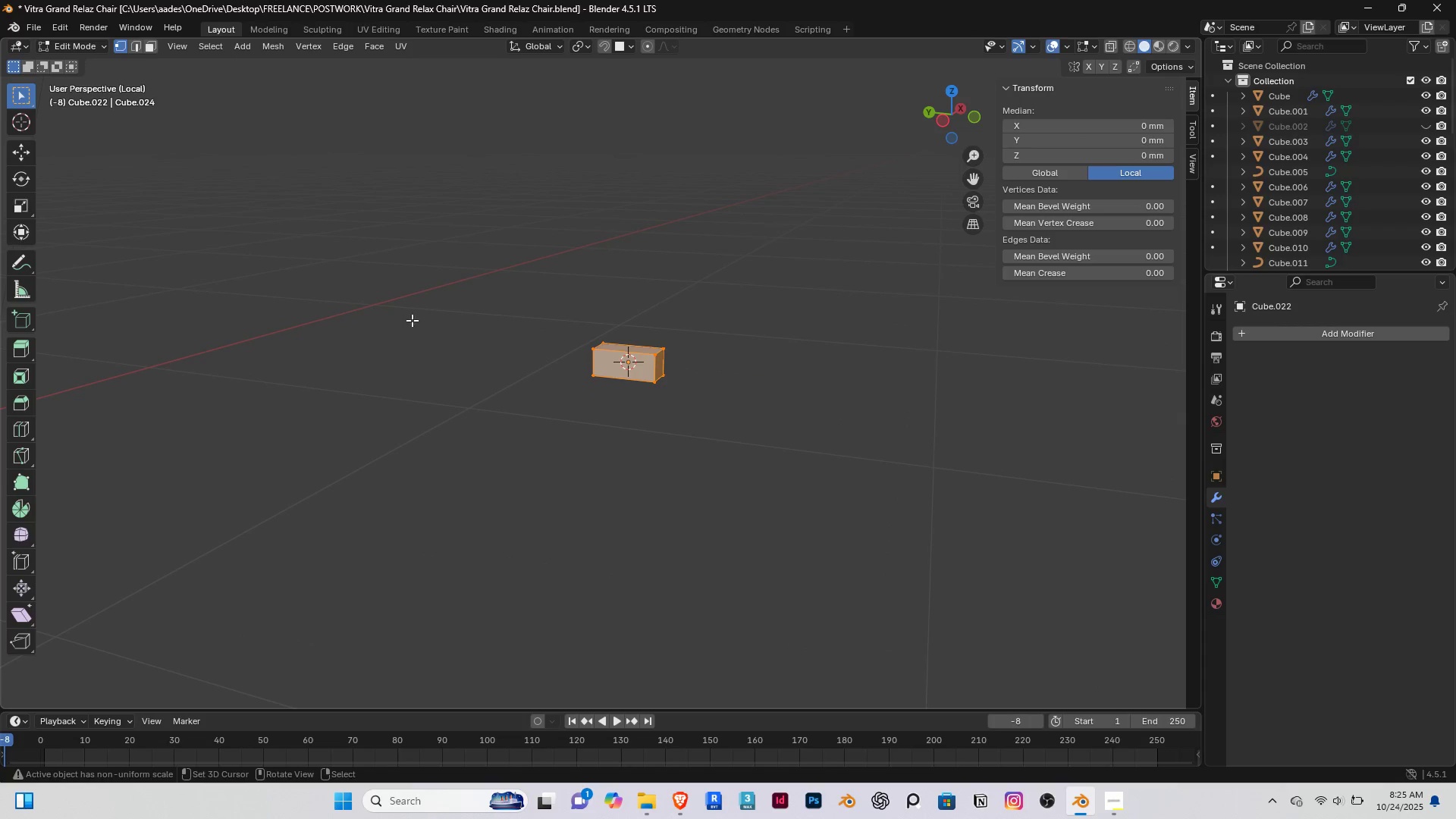 
key(Control+ControlLeft)
 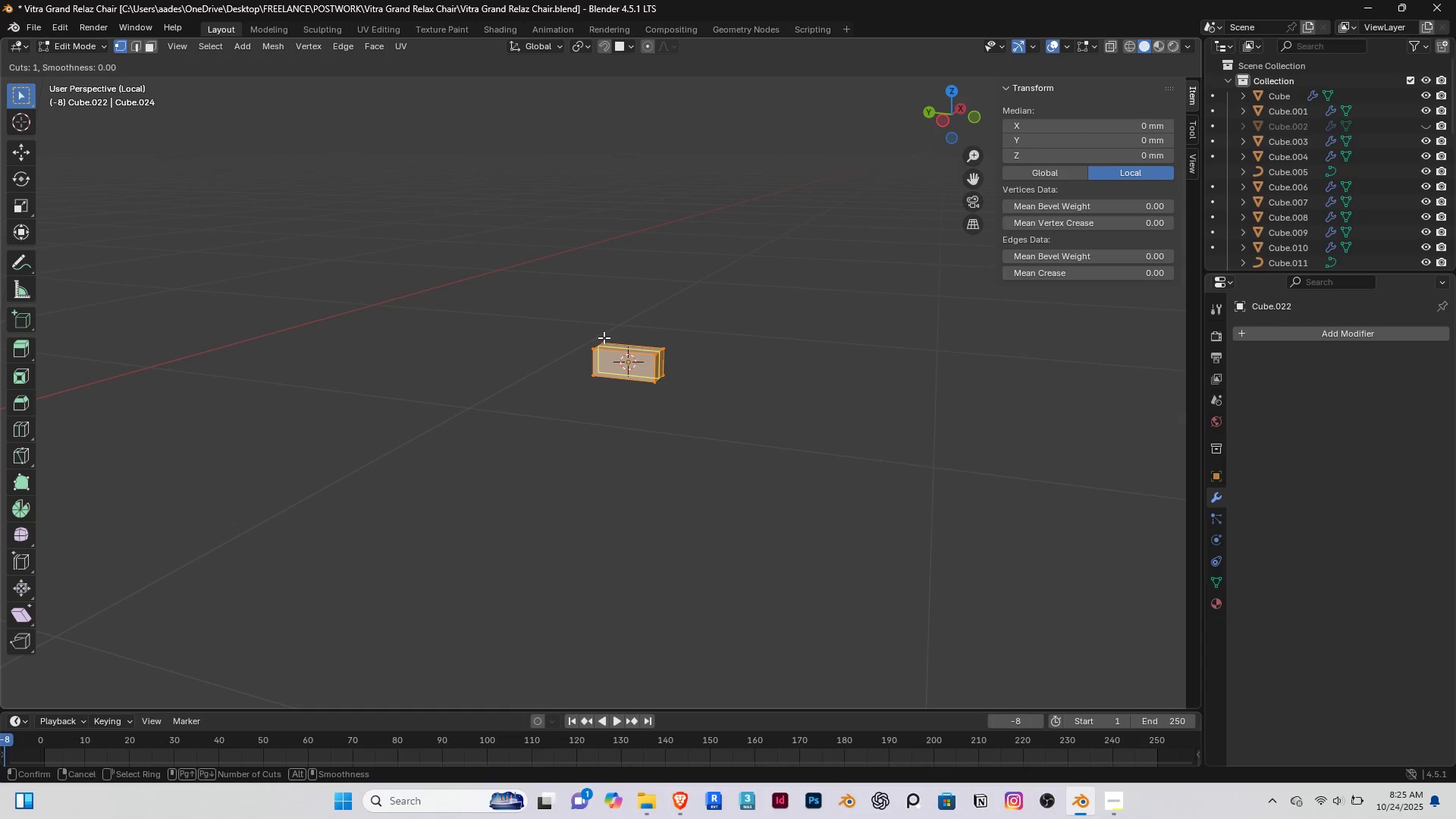 
key(Control+R)
 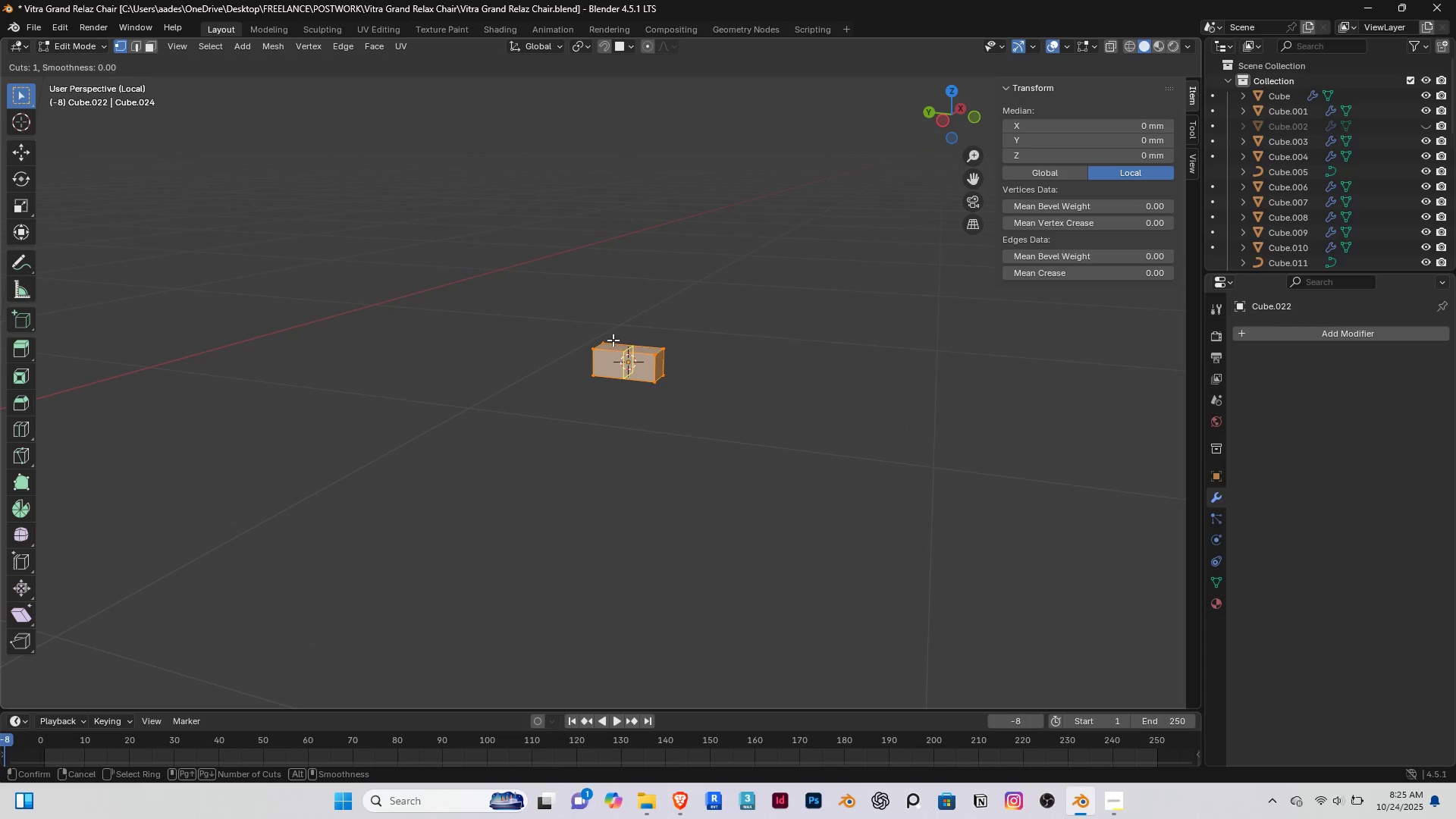 
left_click([613, 340])
 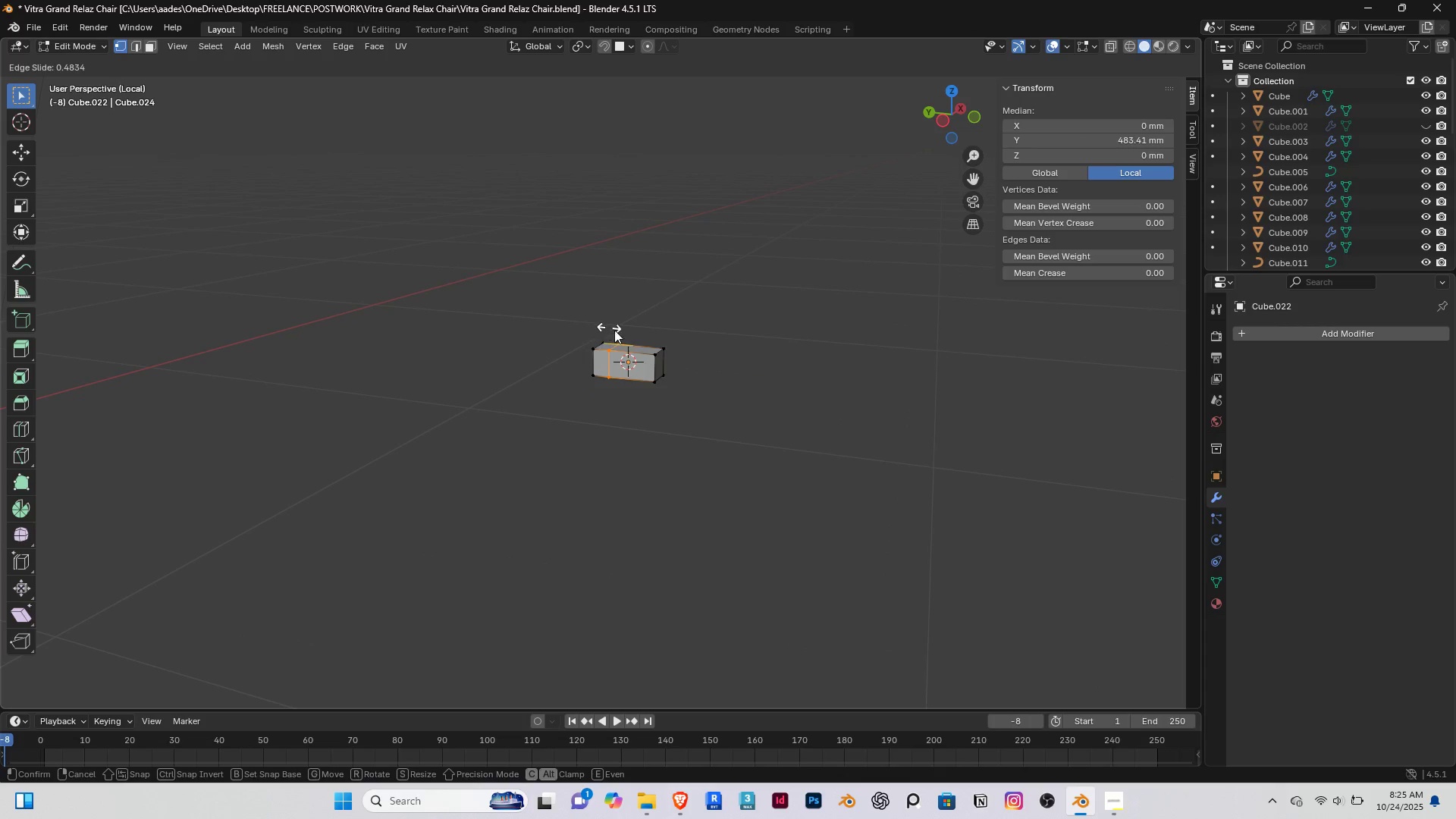 
right_click([614, 330])
 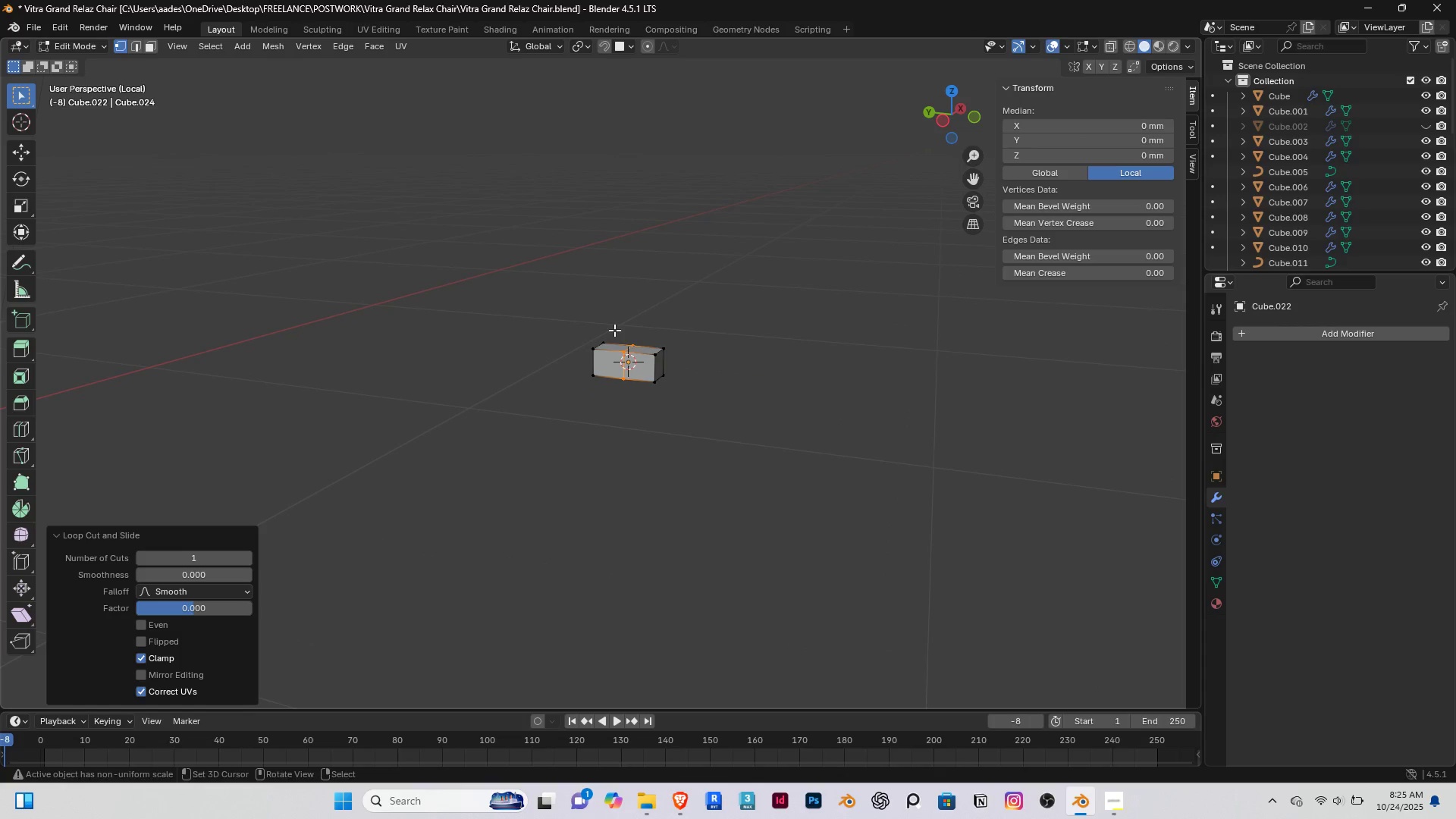 
key(Tab)
 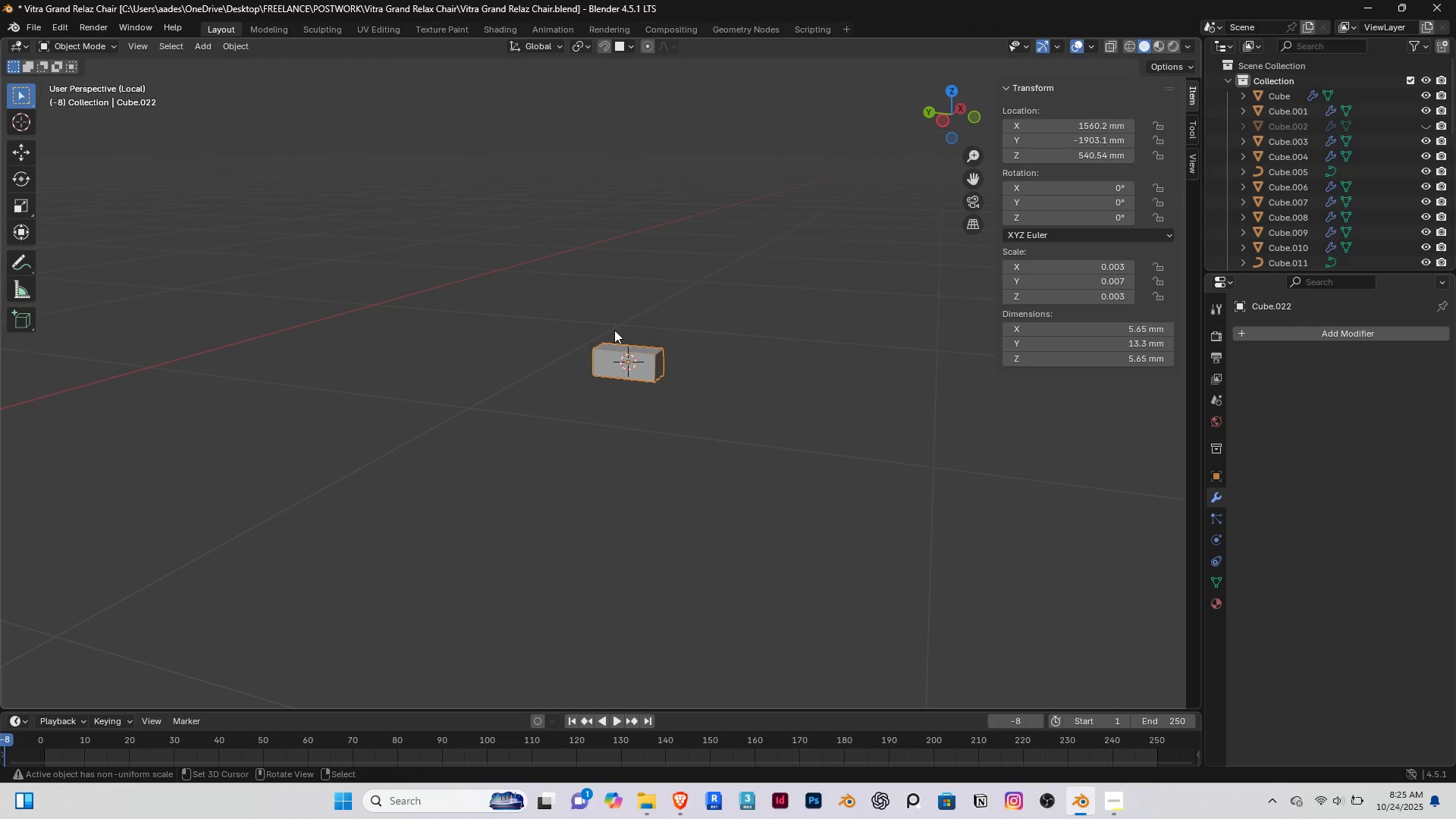 
key(Control+1)
 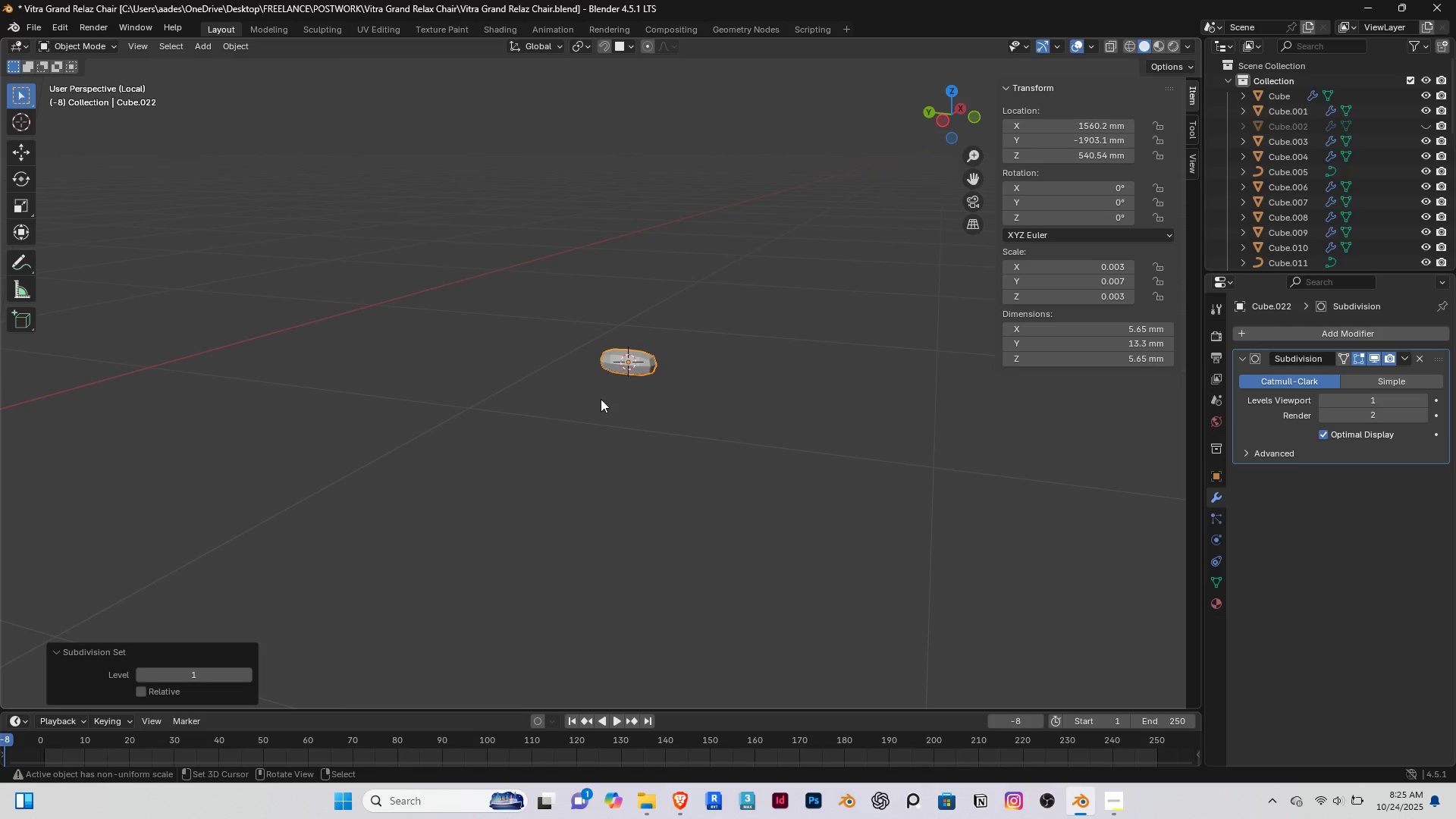 
scroll: coordinate [601, 399], scroll_direction: up, amount: 1.0
 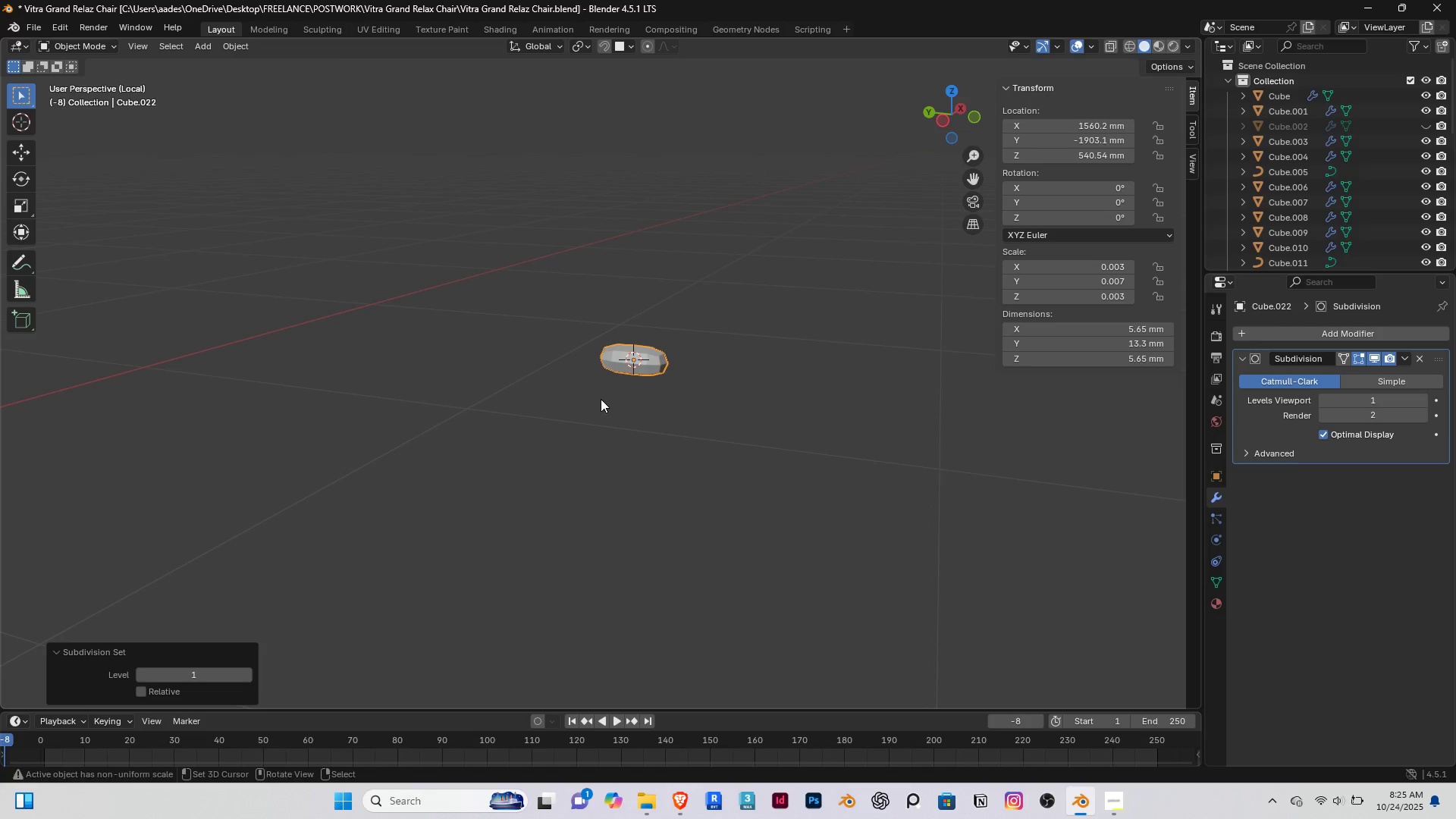 
key(Tab)
 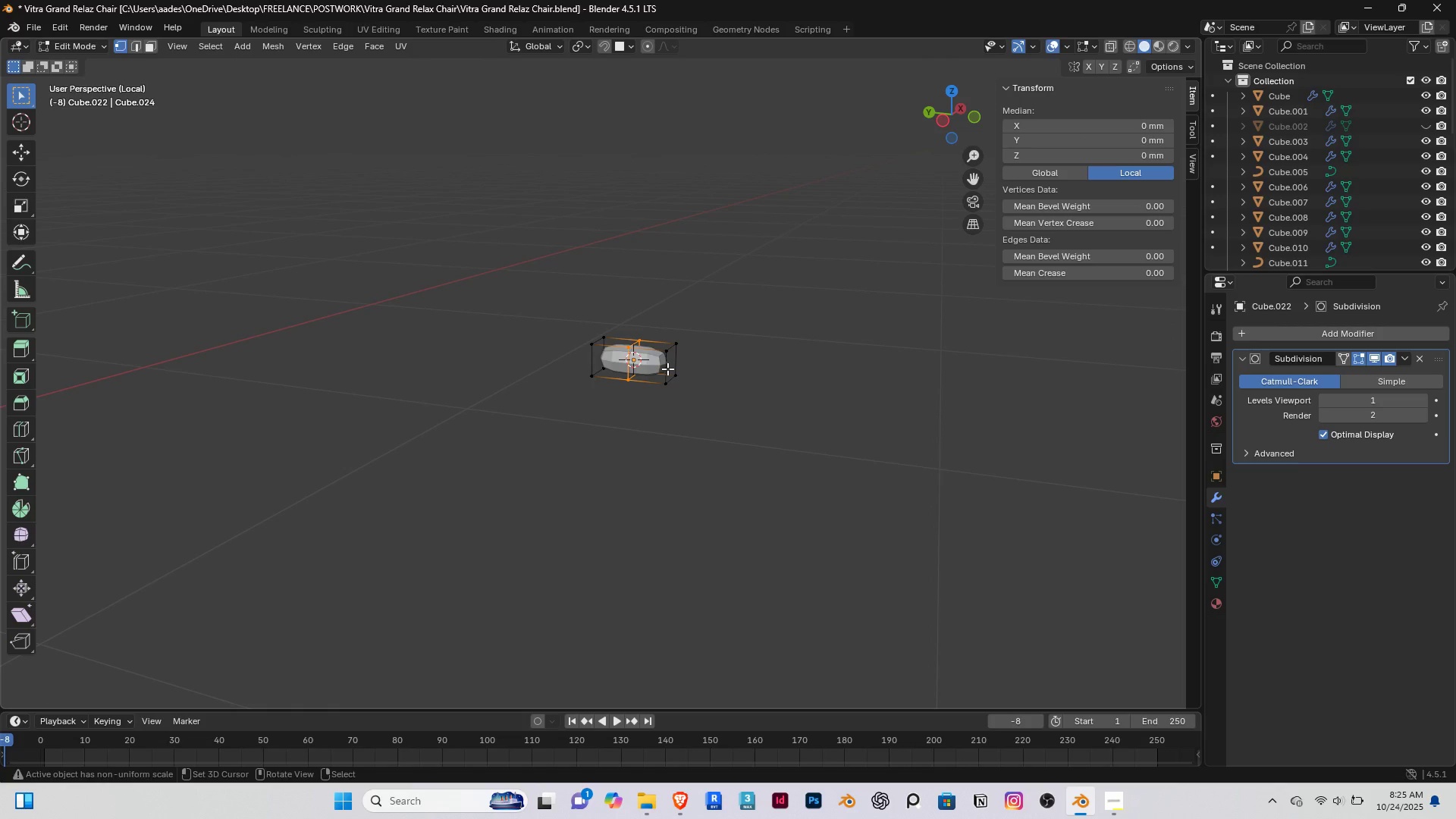 
key(3)
 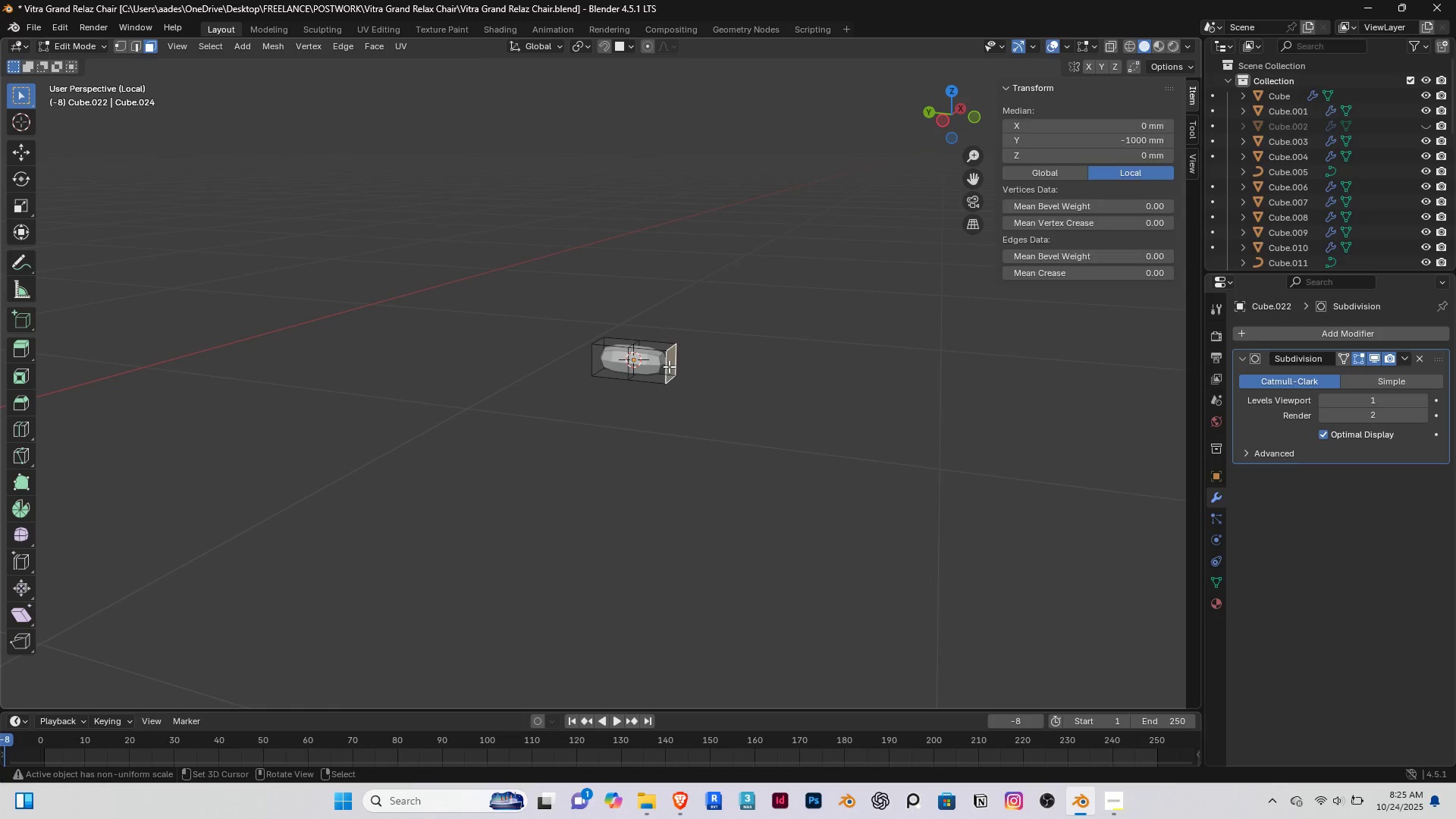 
right_click([669, 366])
 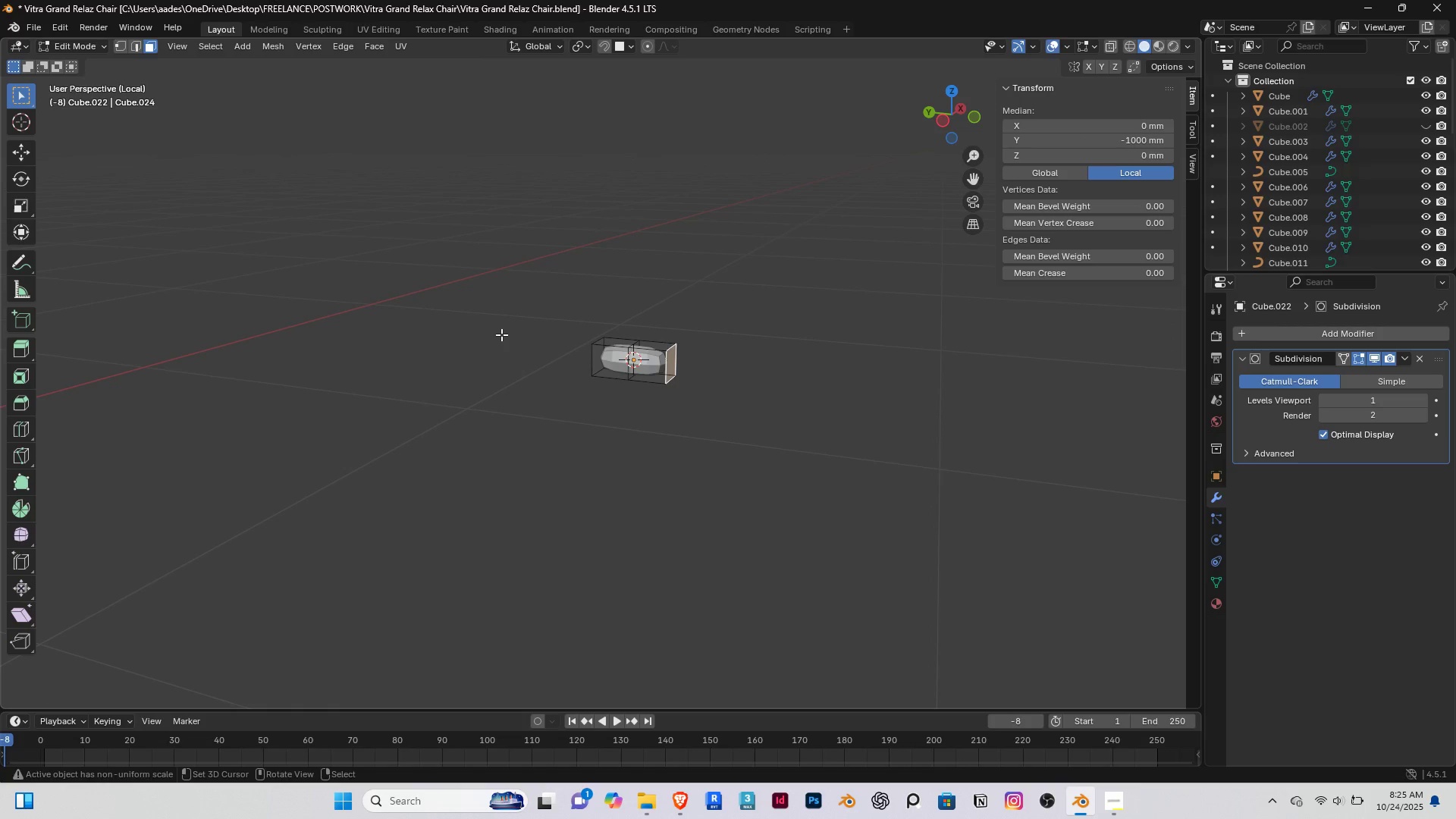 
key(S)
 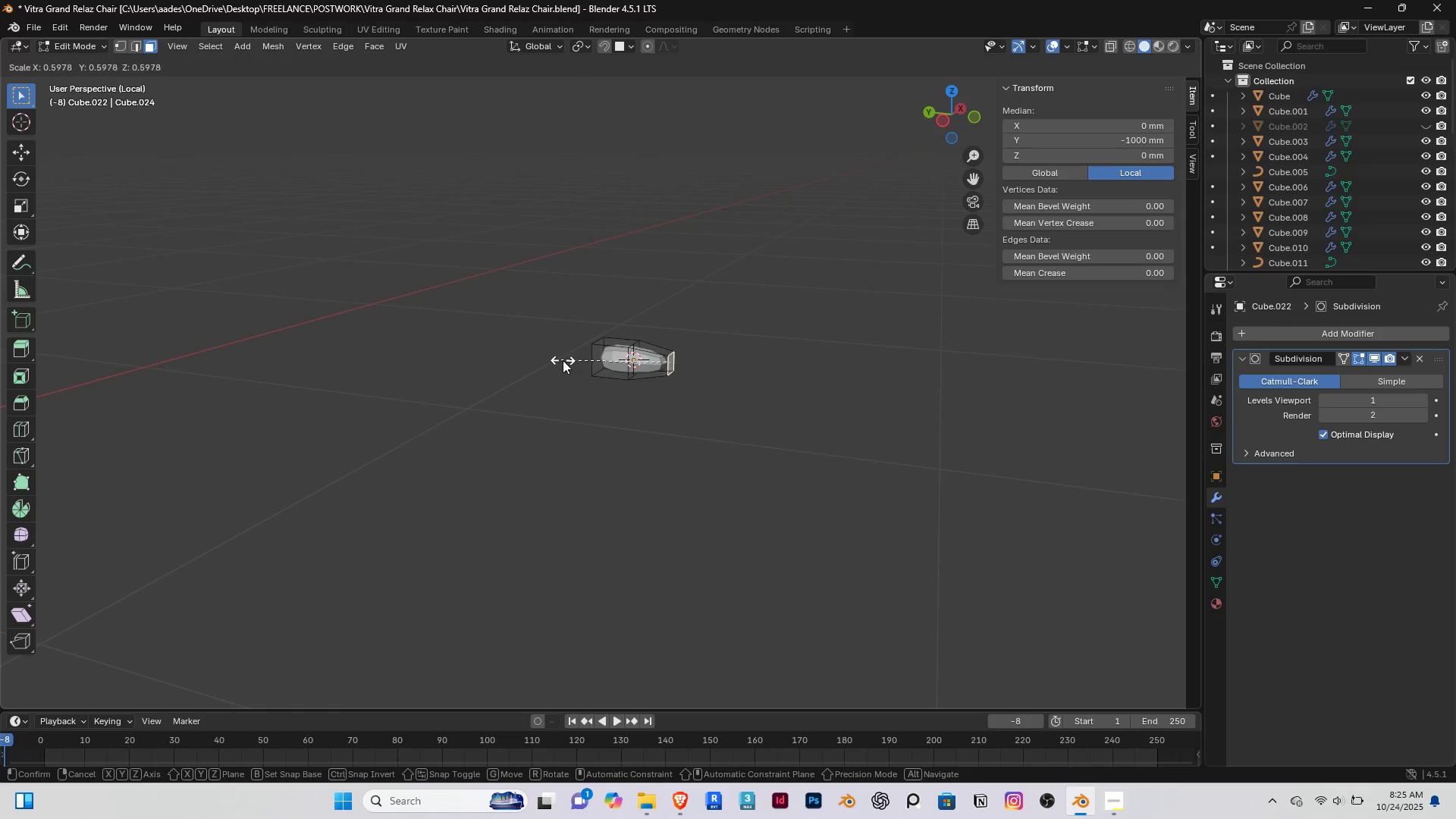 
left_click([573, 362])
 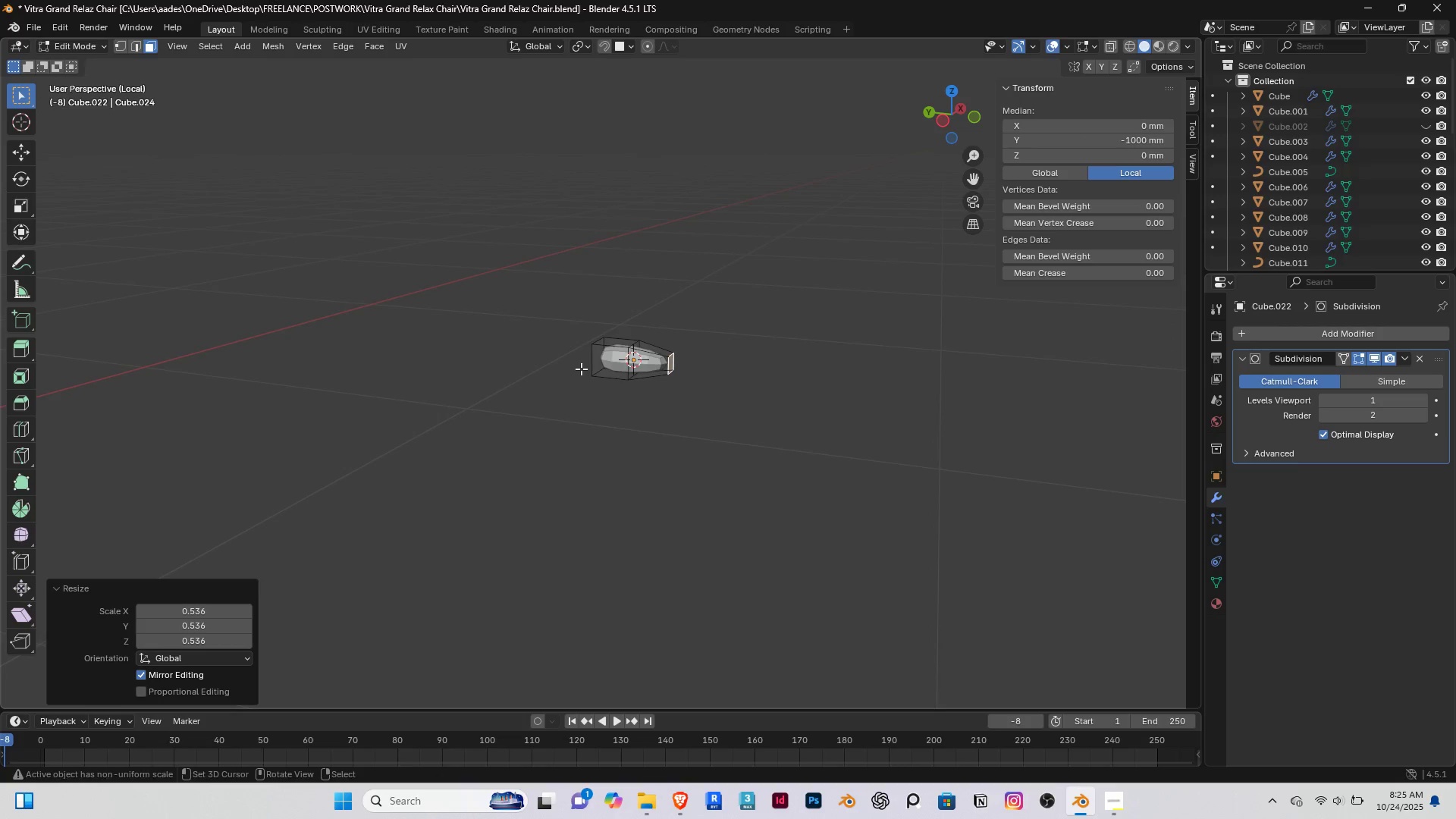 
scroll: coordinate [581, 369], scroll_direction: up, amount: 1.0
 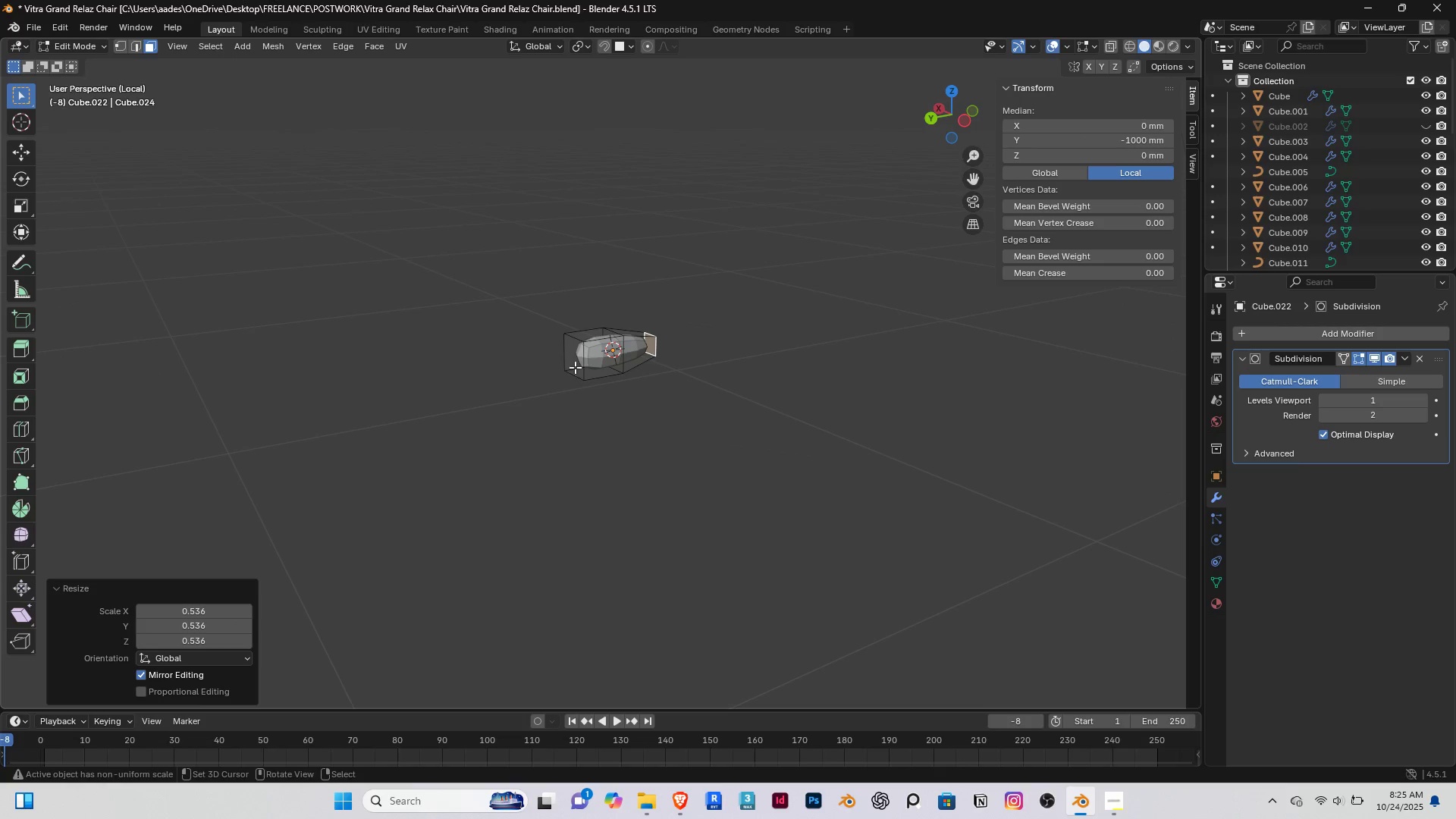 
right_click([573, 362])
 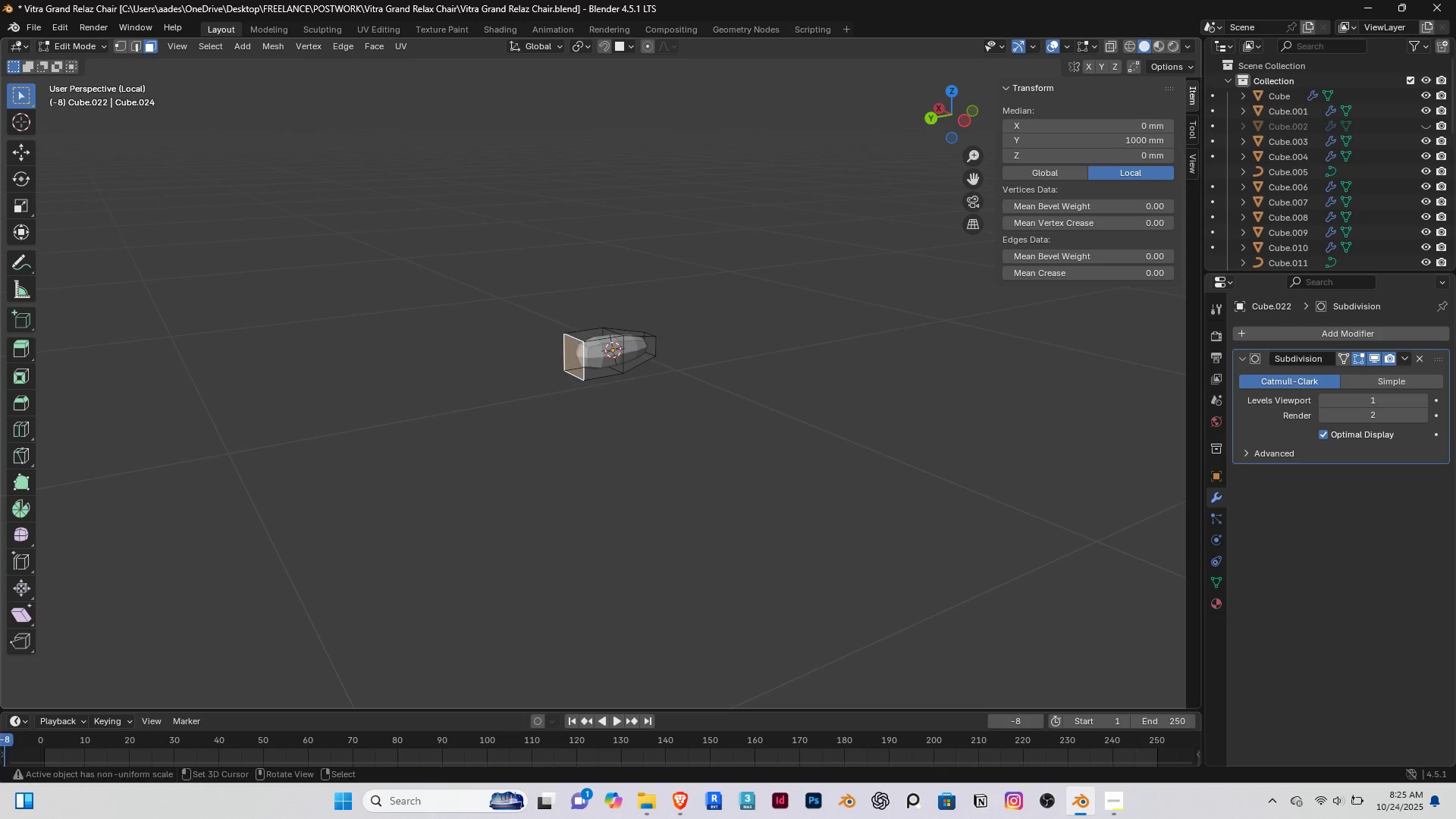 
key(S)
 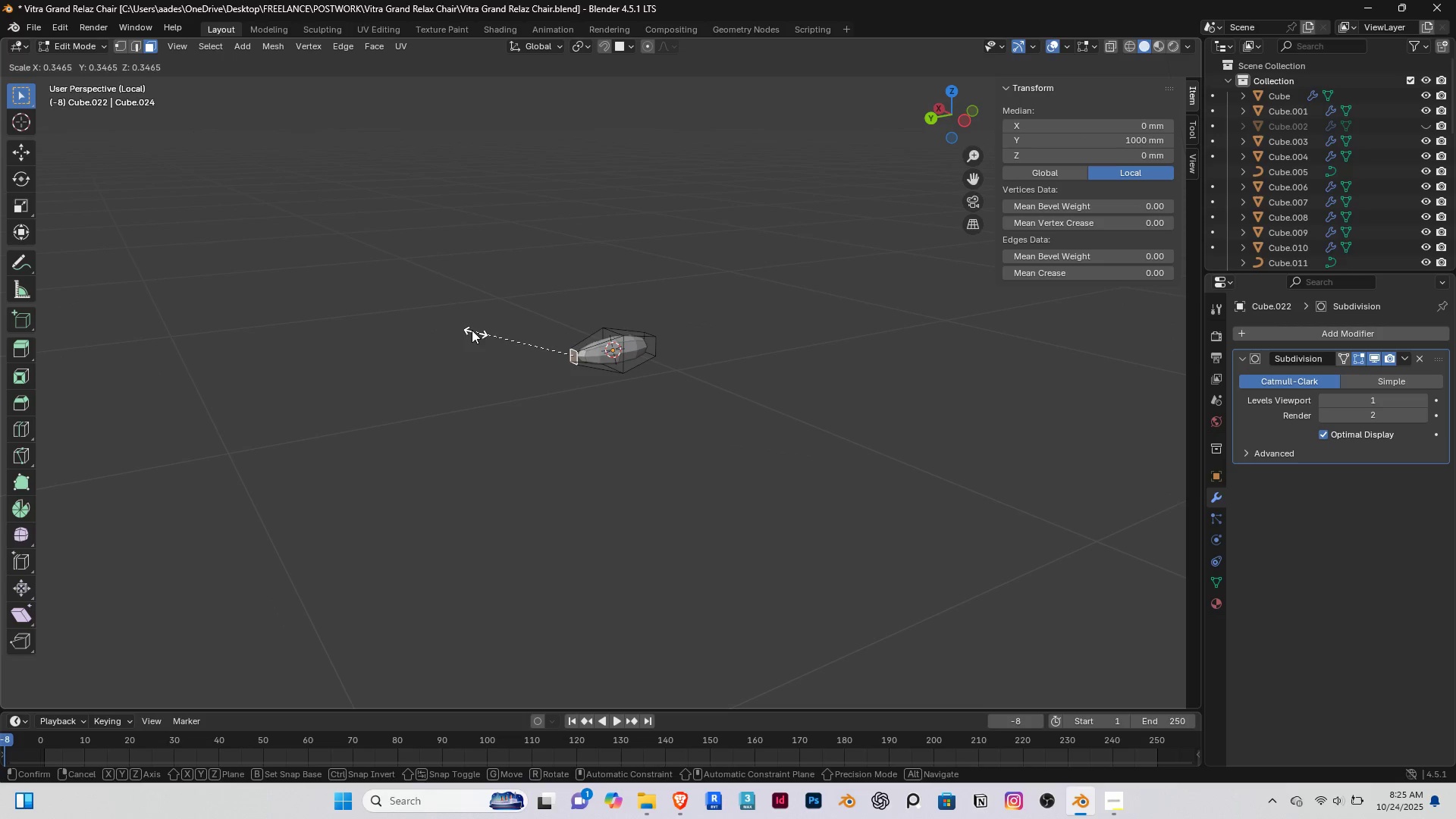 
left_click([469, 329])
 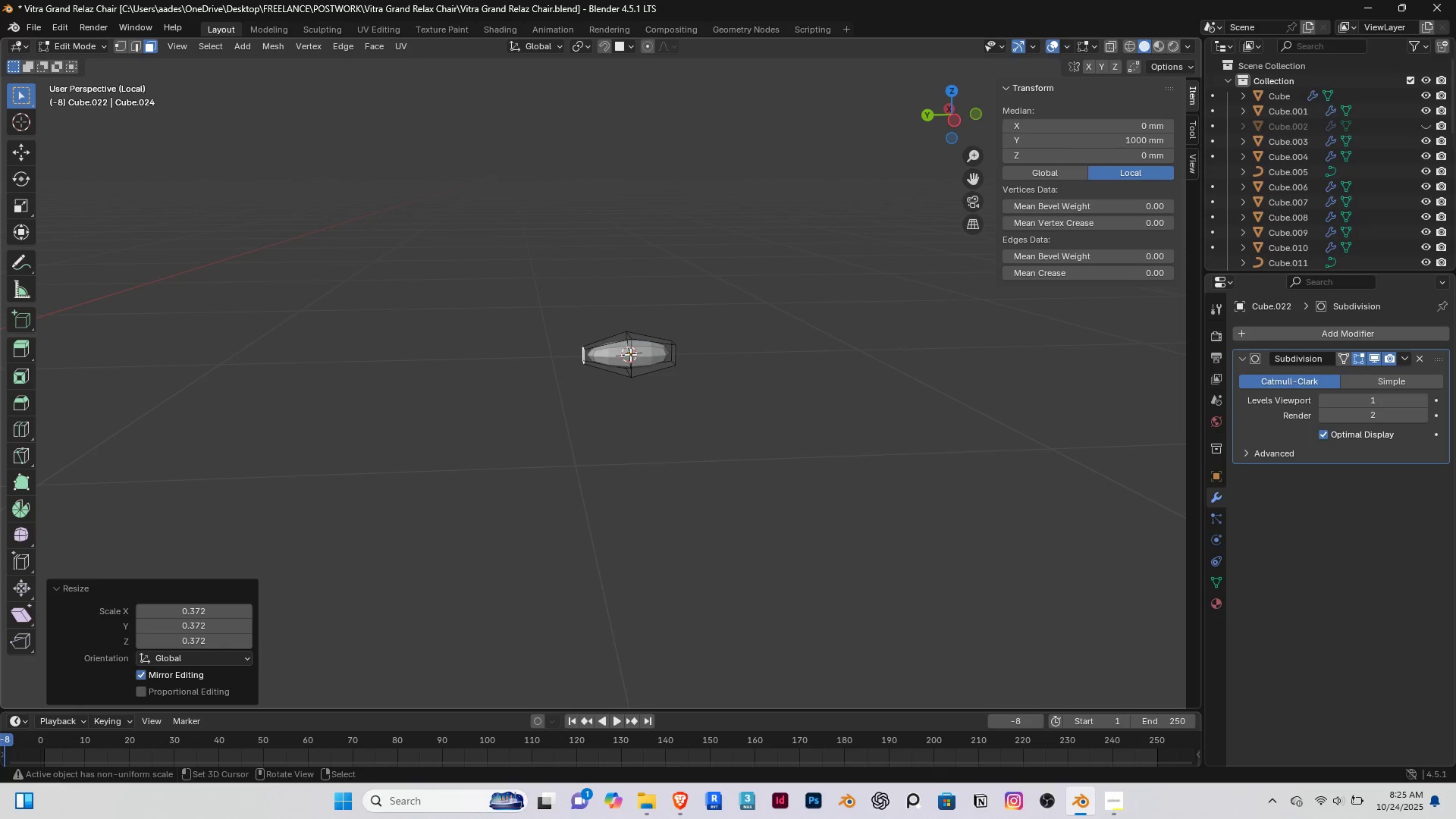 
right_click([632, 355])
 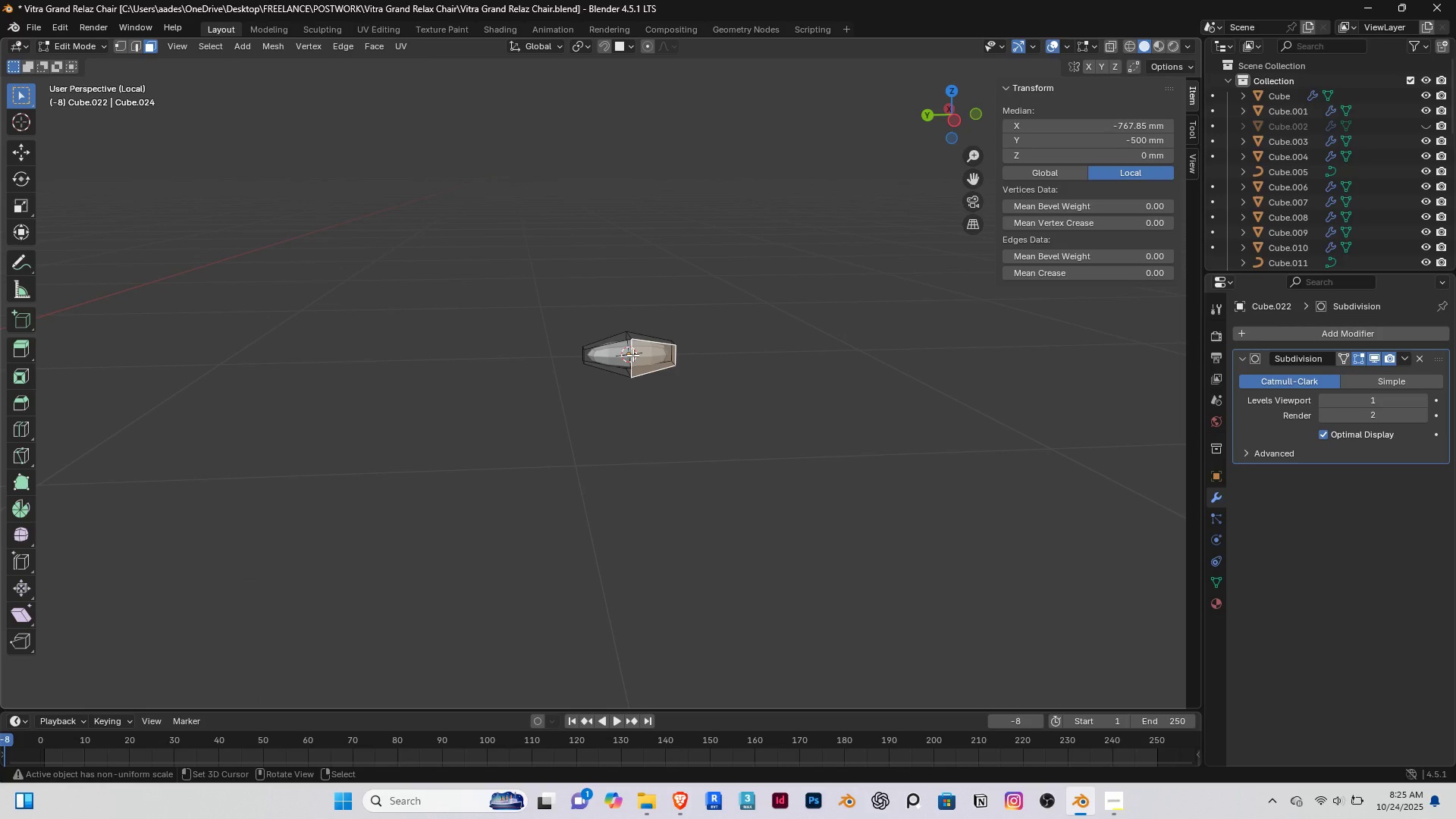 
key(2)
 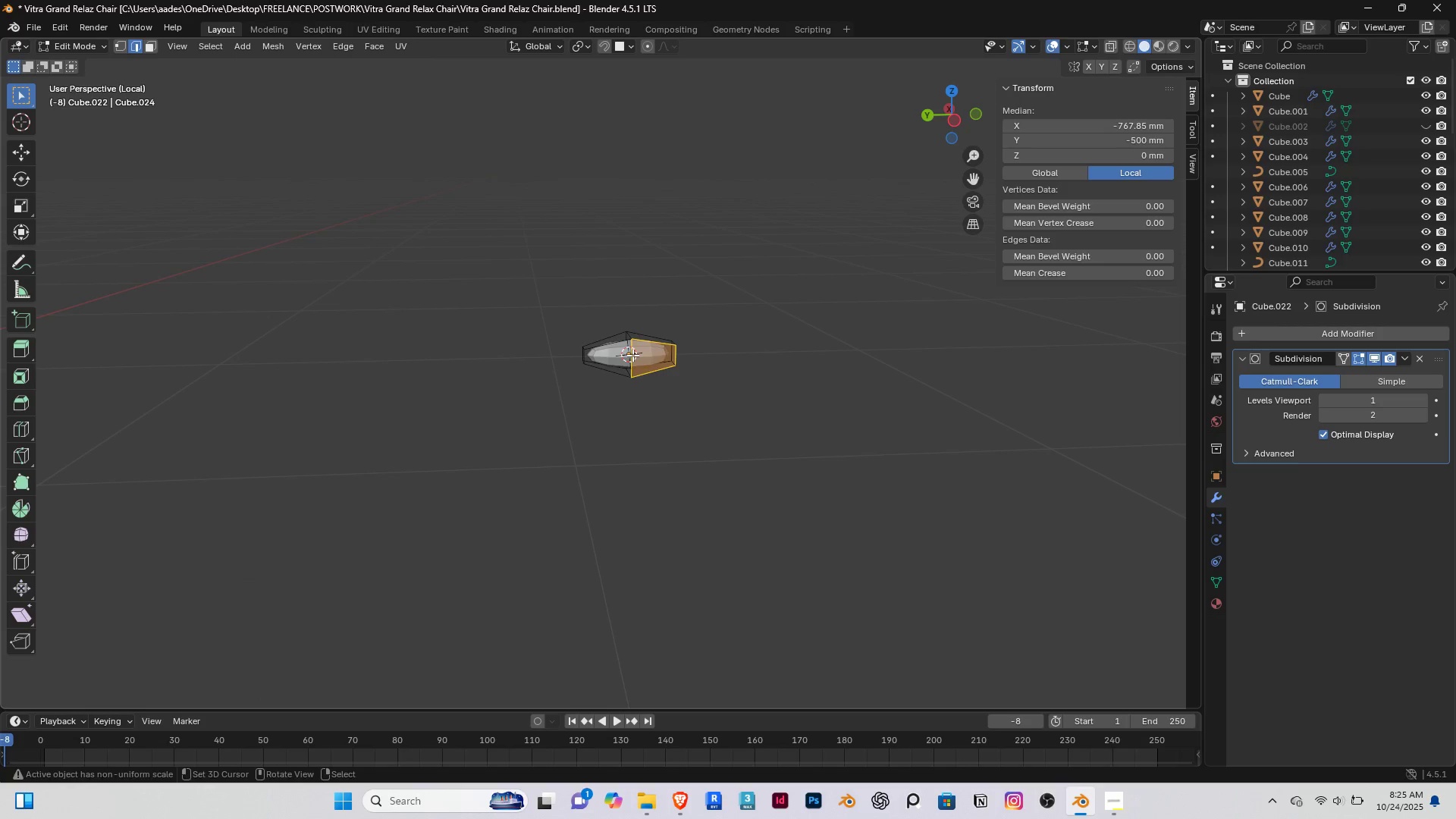 
right_click([632, 355])
 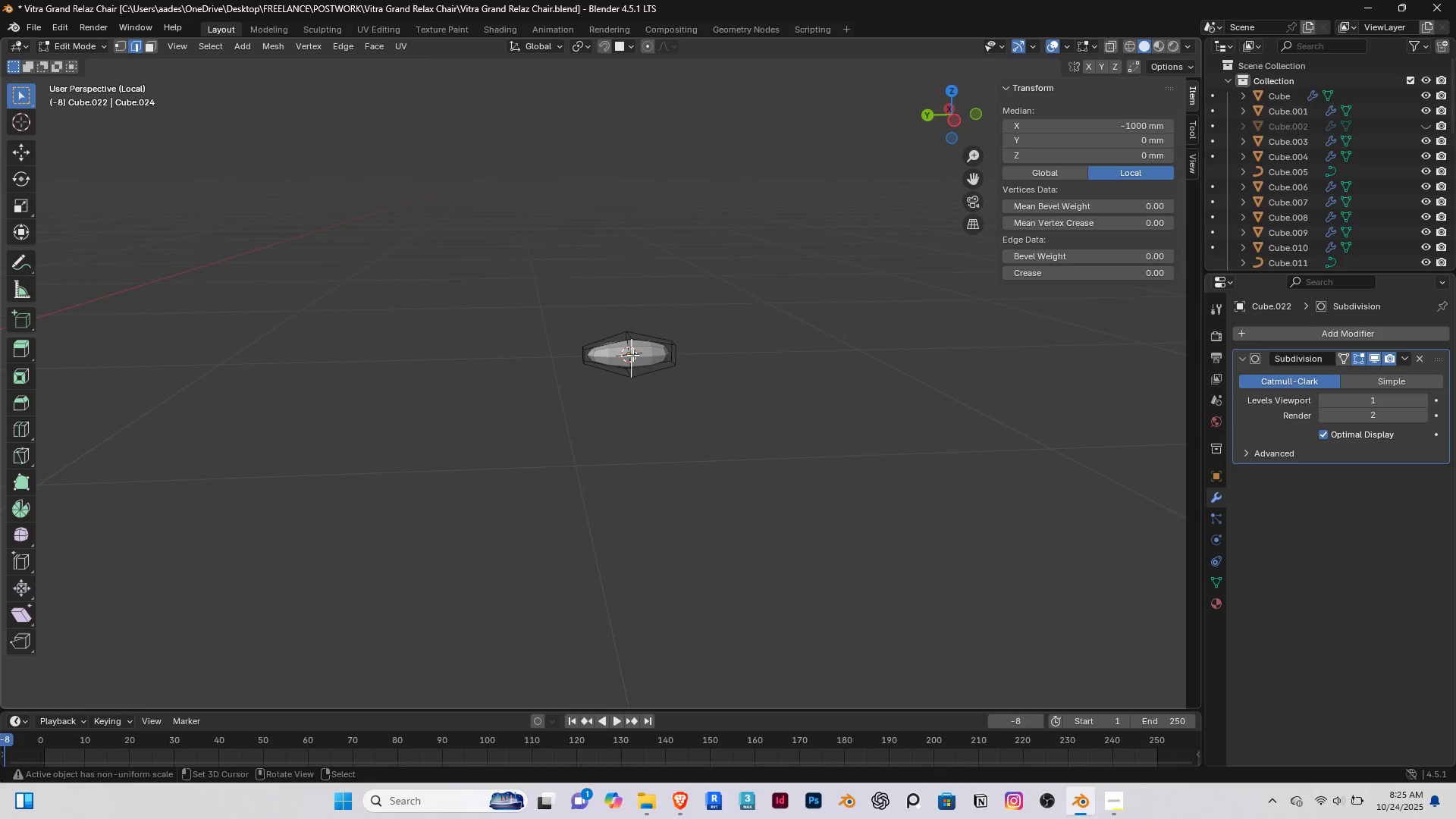 
hold_key(key=AltRight, duration=0.38)
right_click([632, 355])
 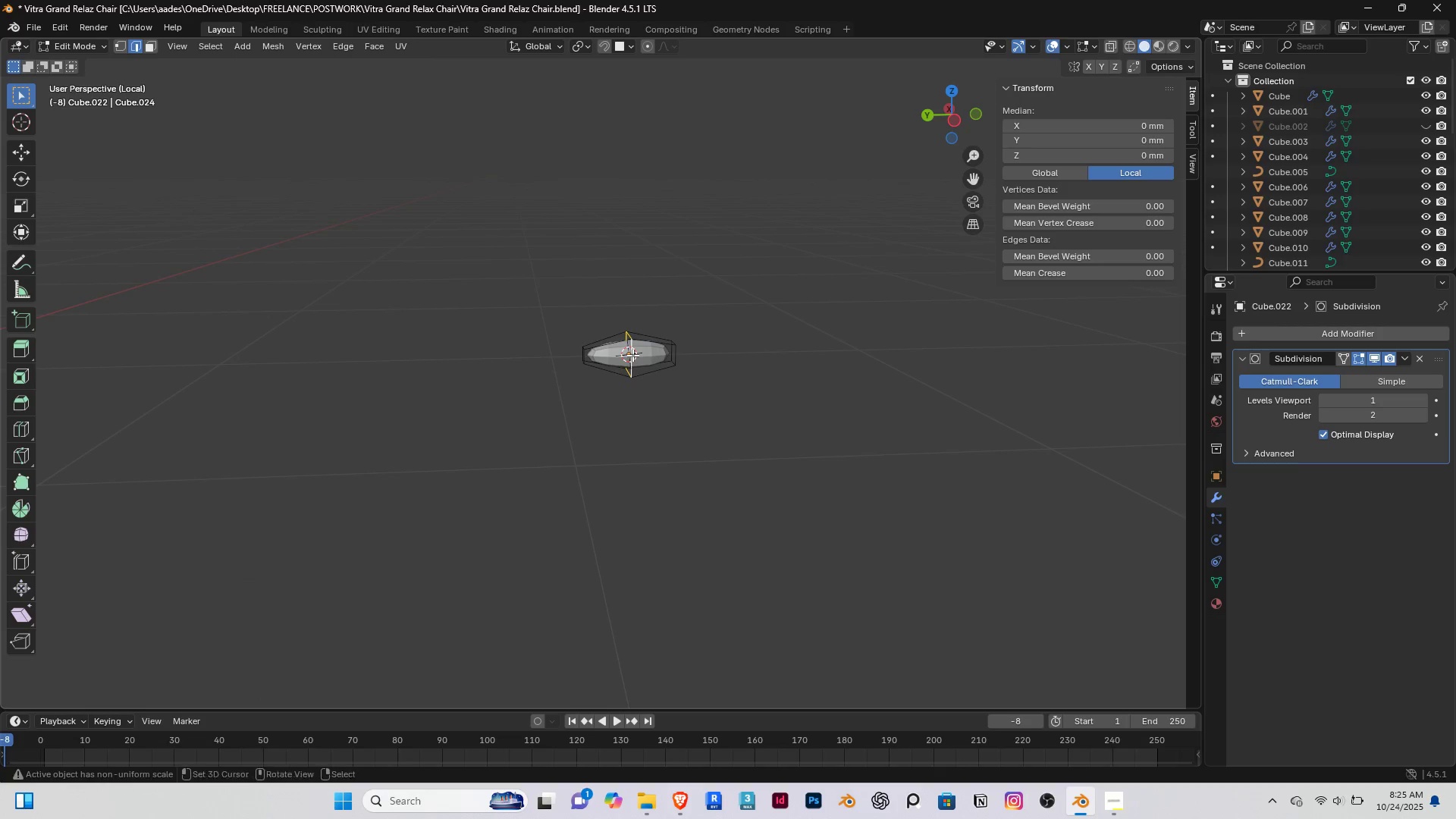 
scroll: coordinate [632, 355], scroll_direction: up, amount: 2.0
 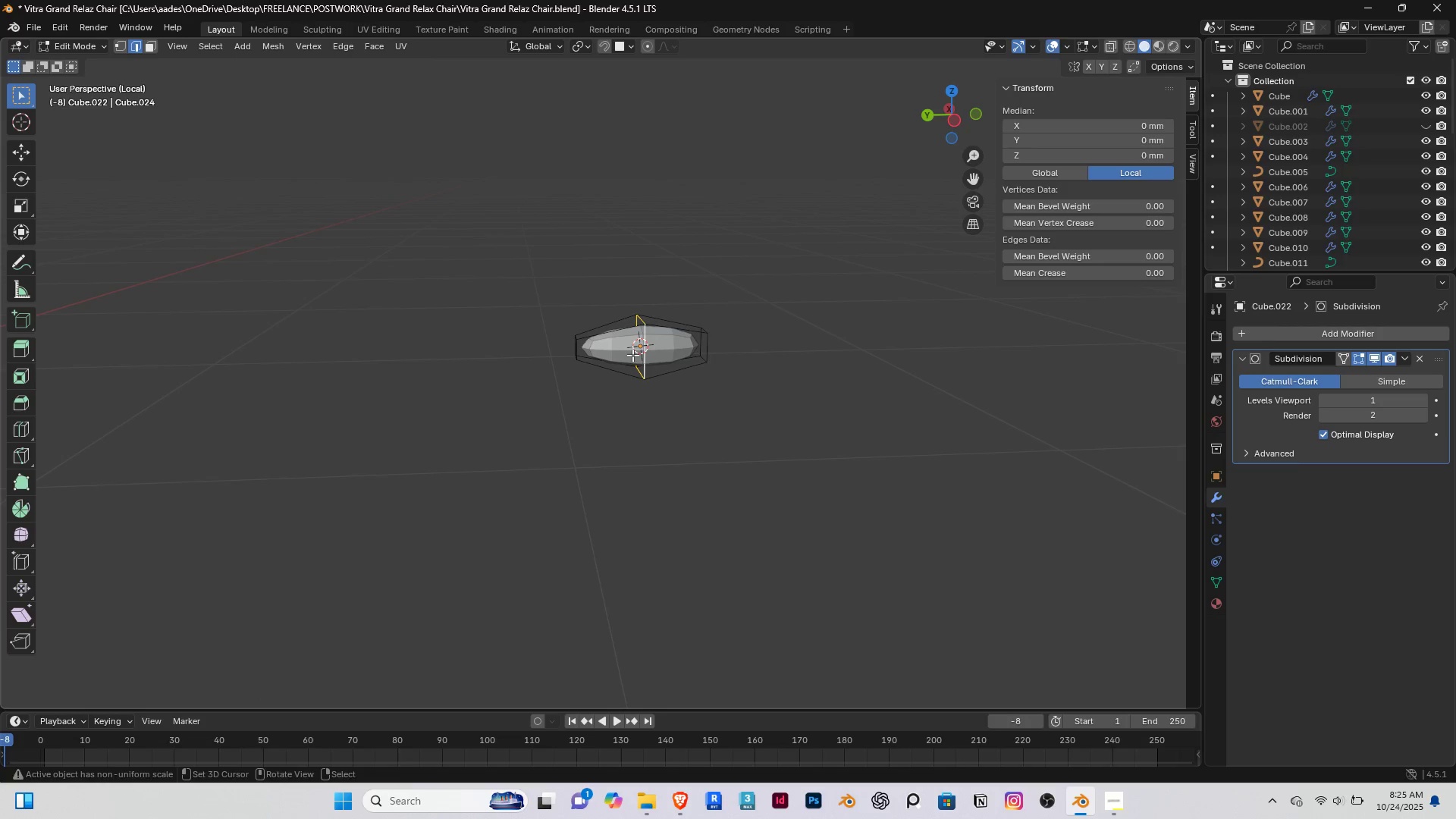 
type(gz)
 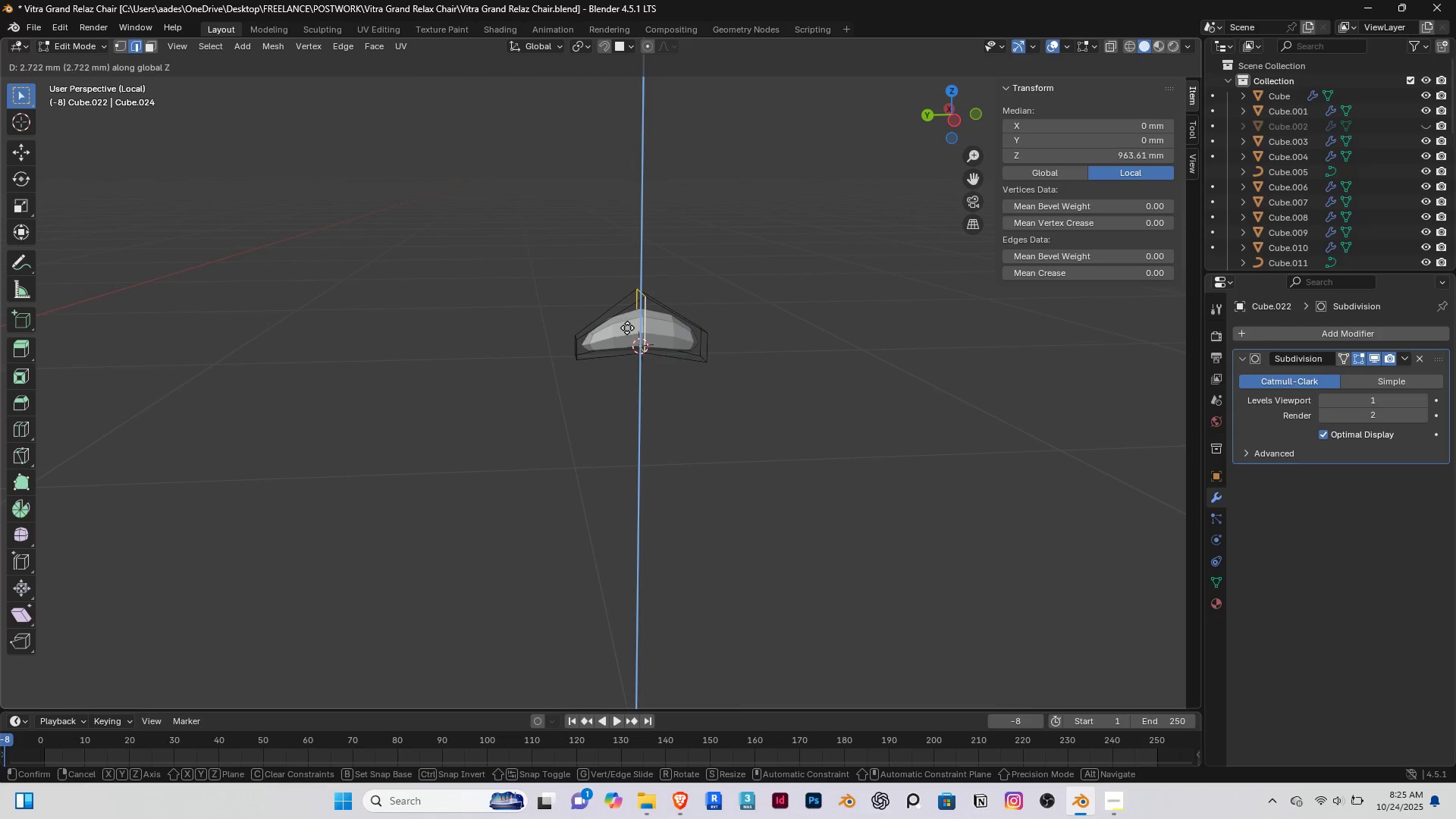 
left_click([627, 328])
 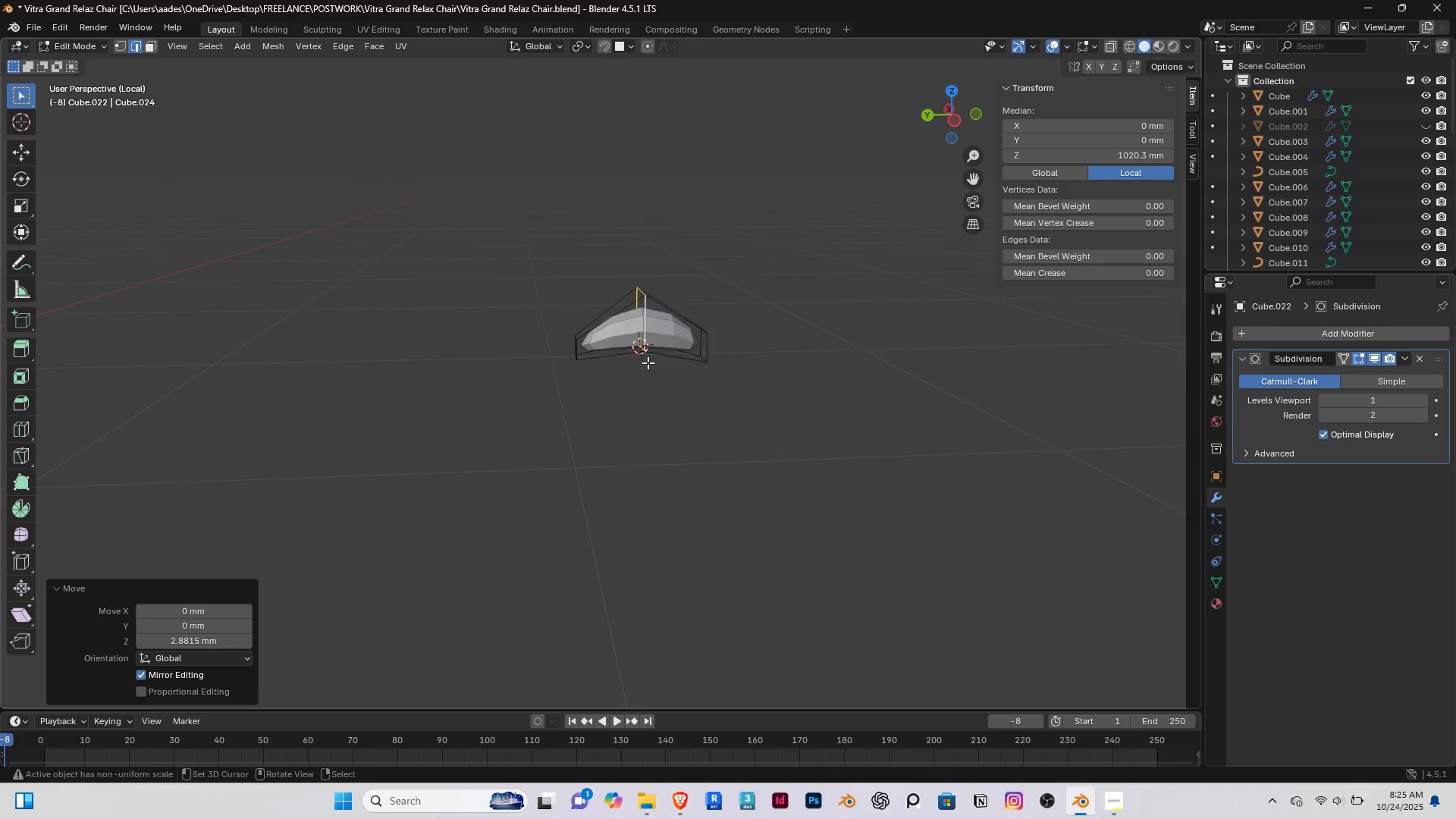 
scroll: coordinate [645, 364], scroll_direction: up, amount: 1.0
 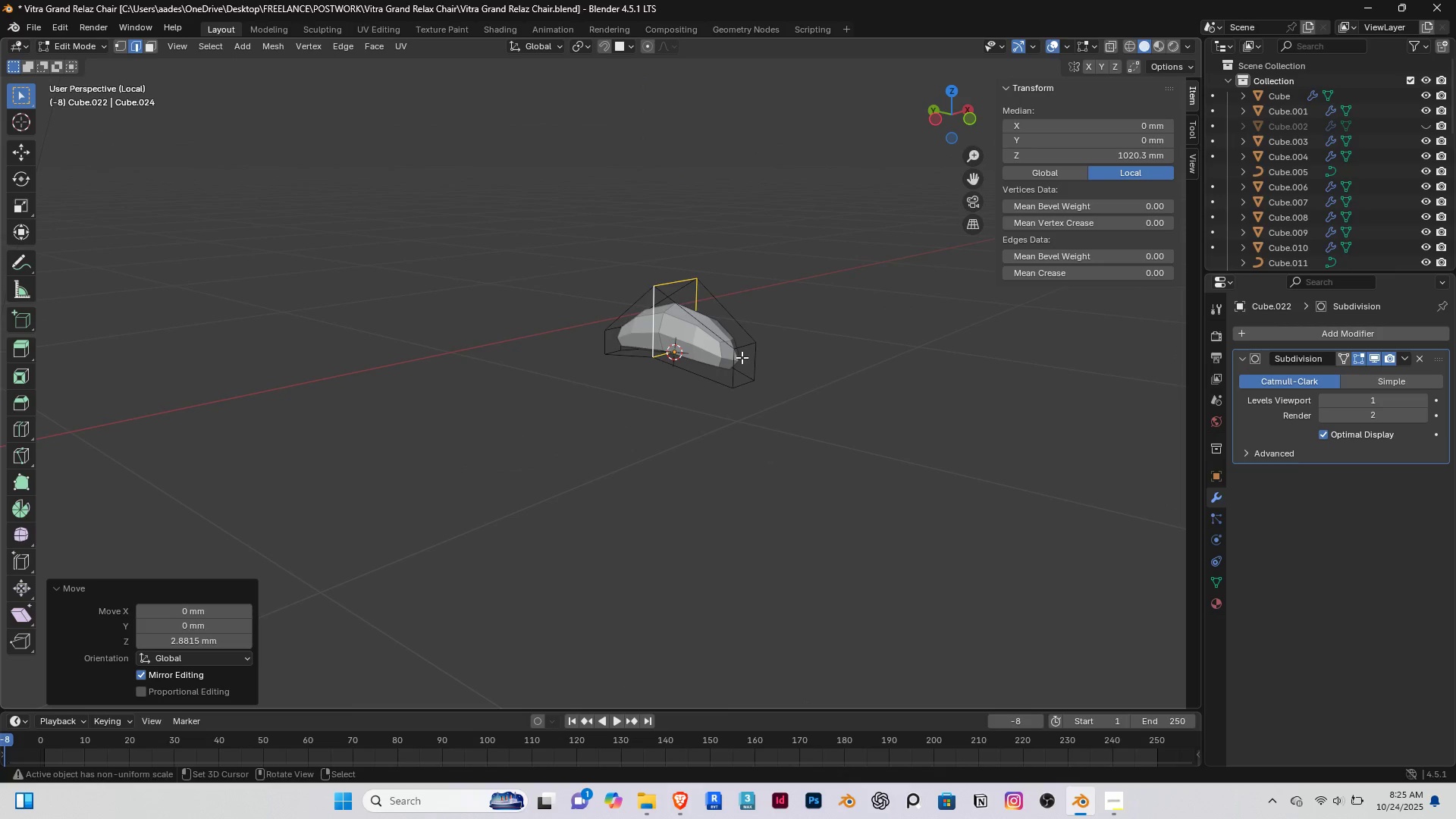 
key(3)
 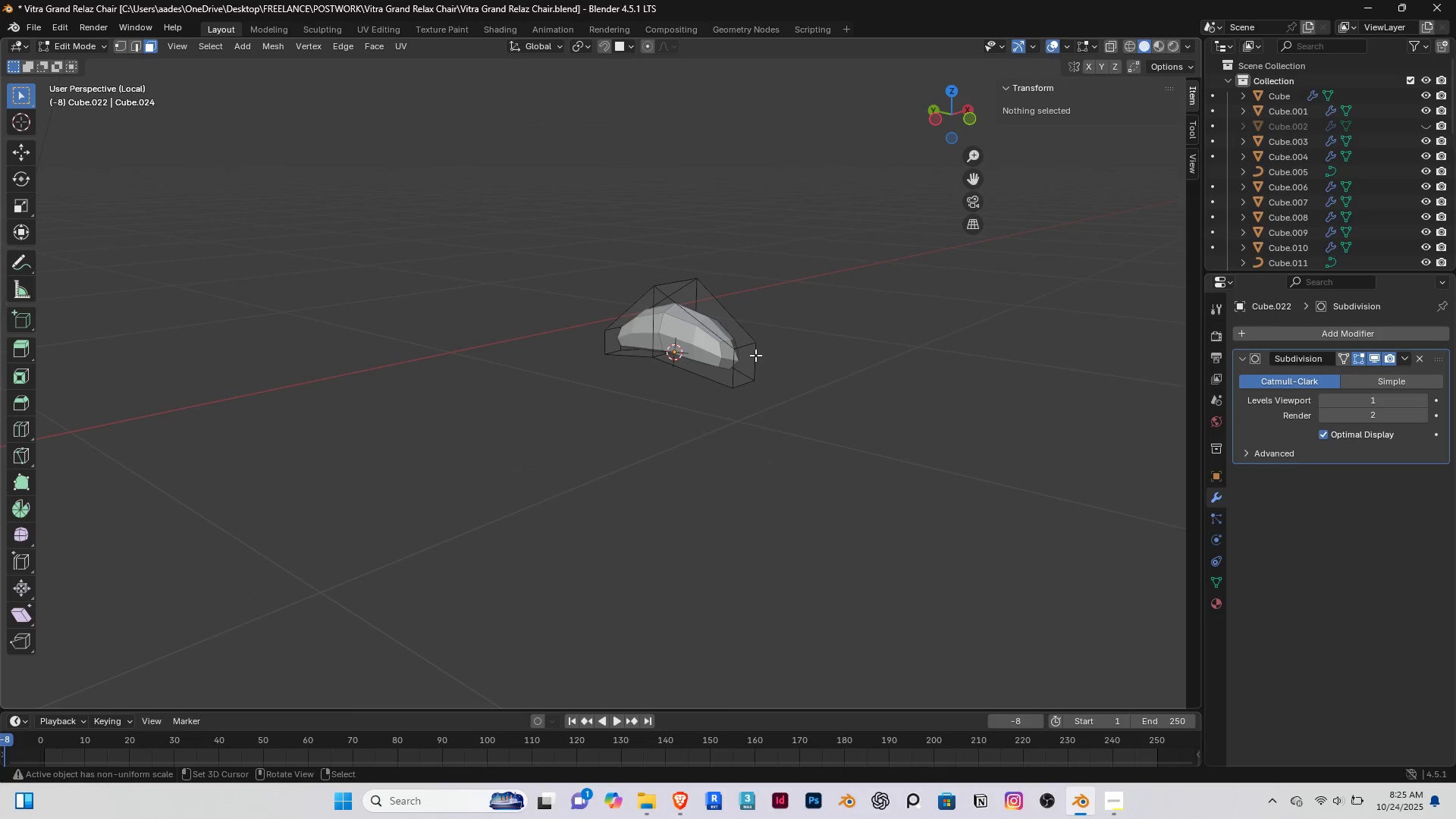 
right_click([755, 355])
 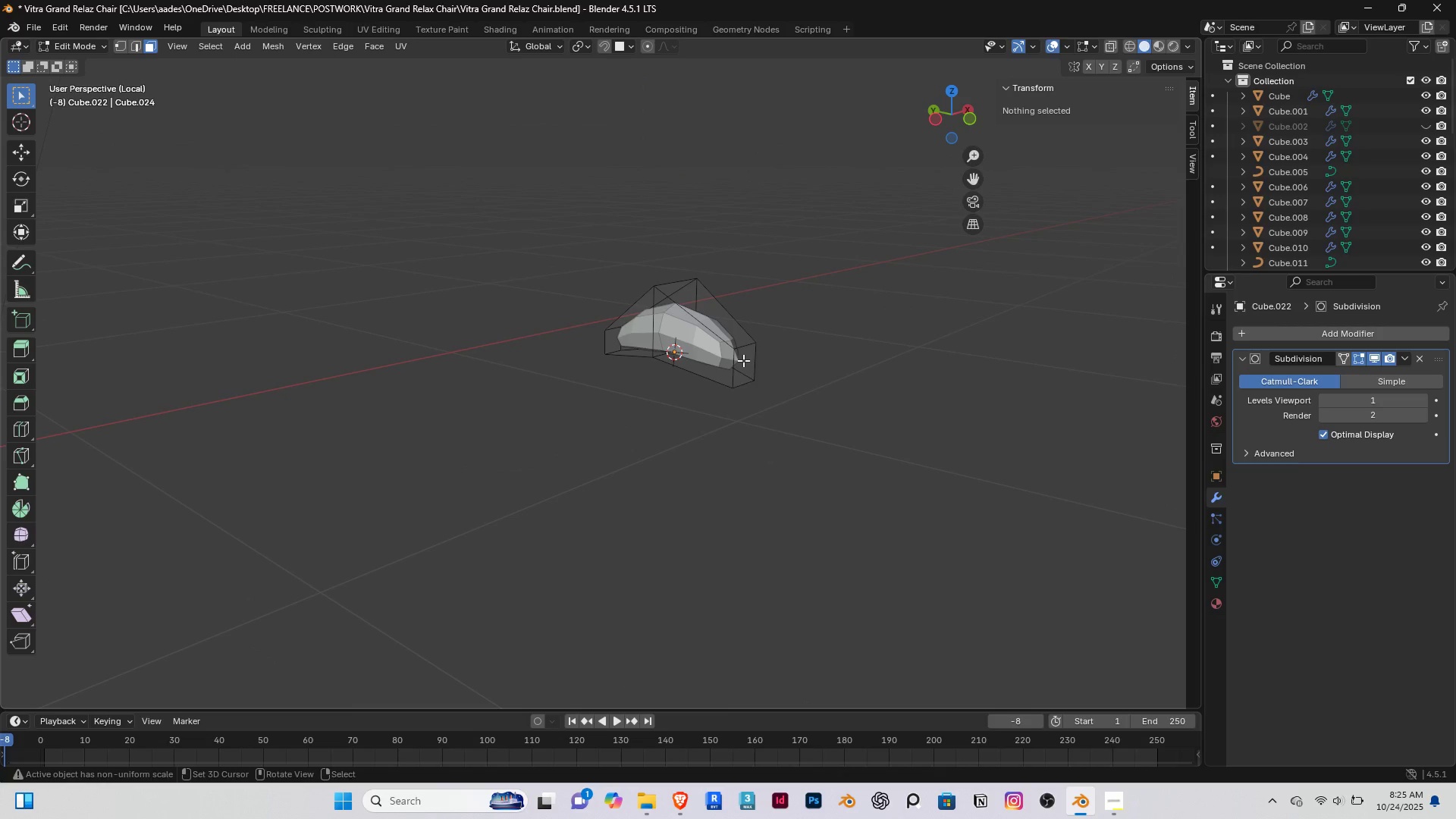 
right_click([743, 360])
 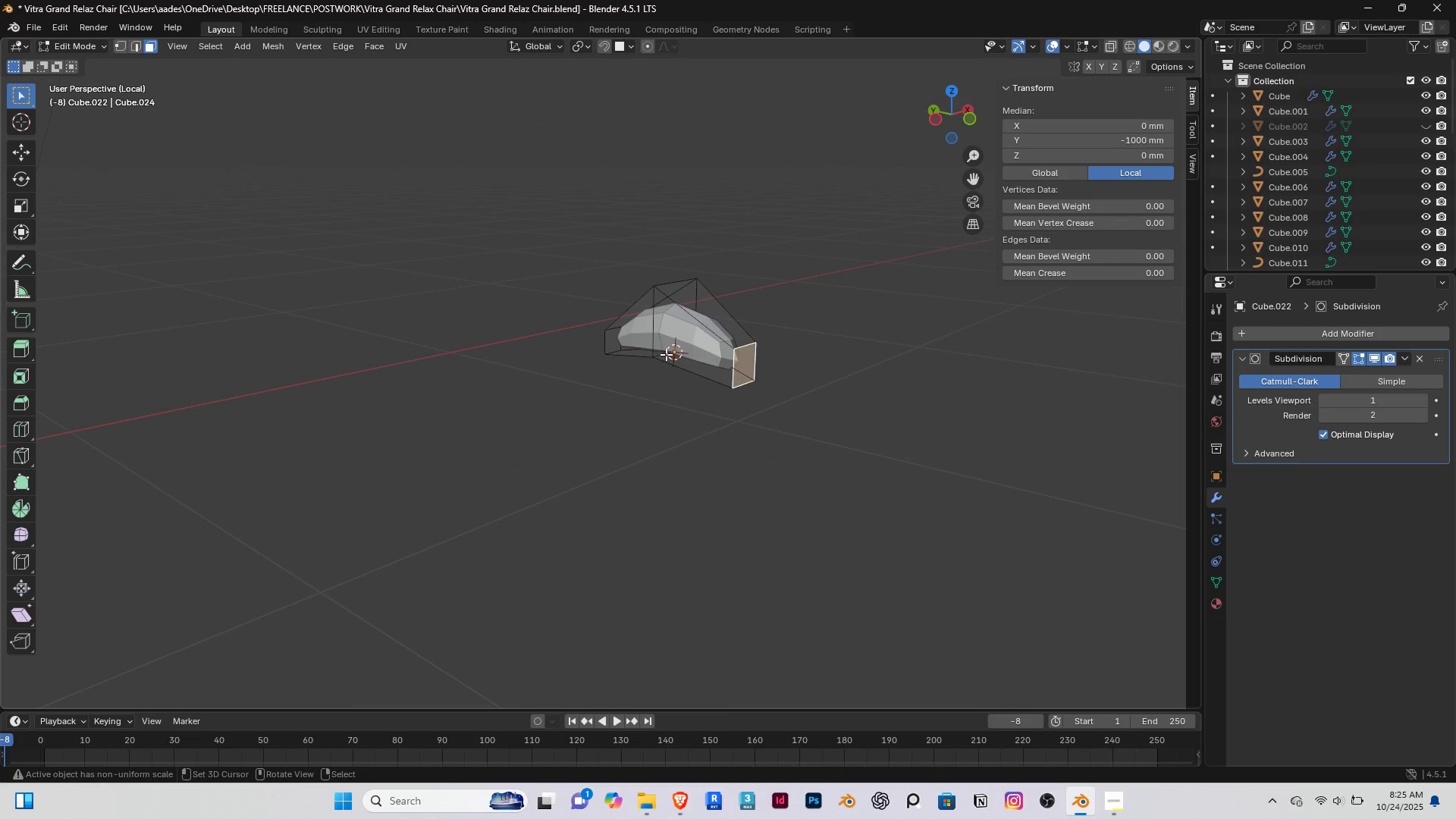 
key(S)
 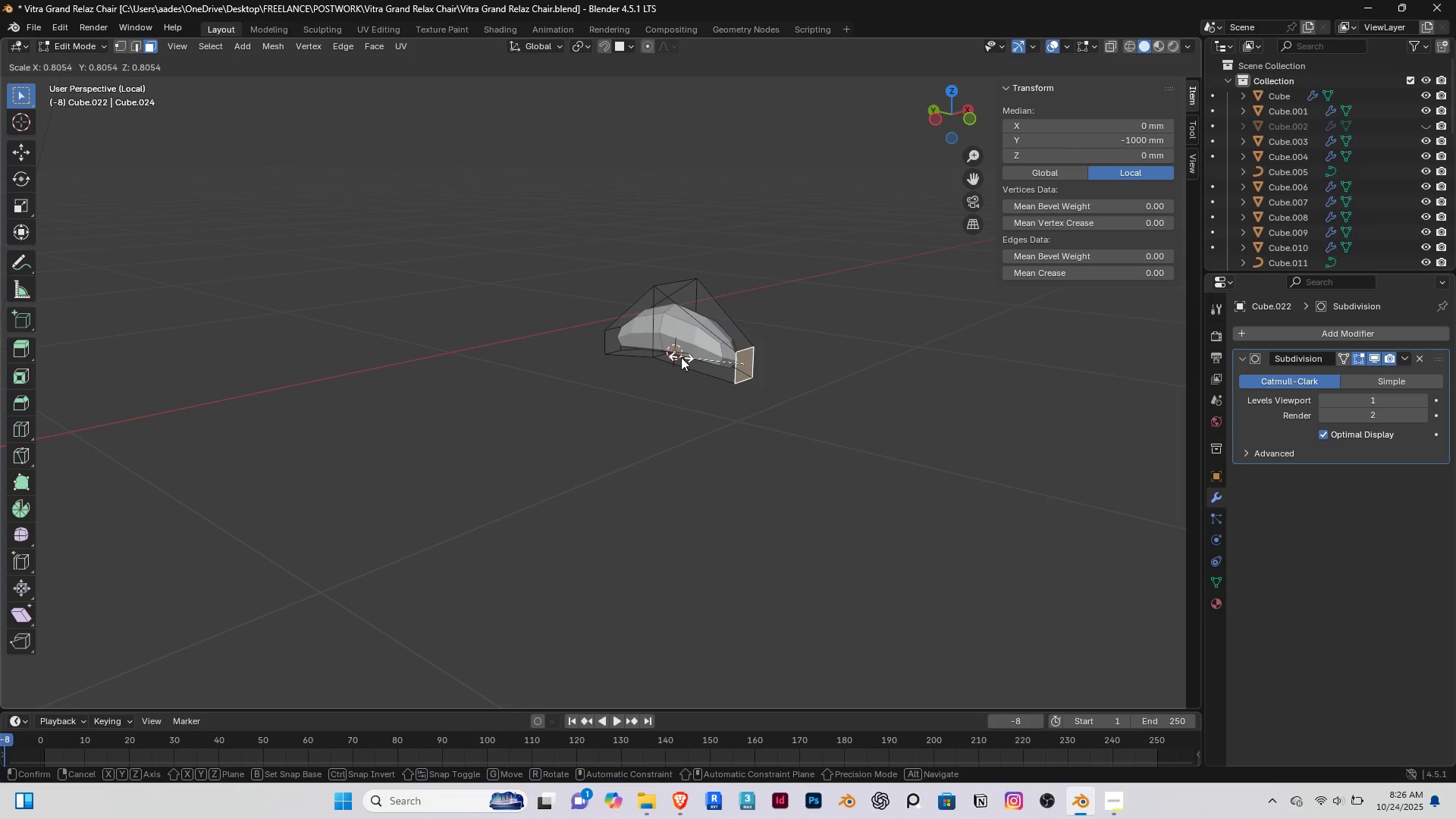 
left_click([681, 357])
 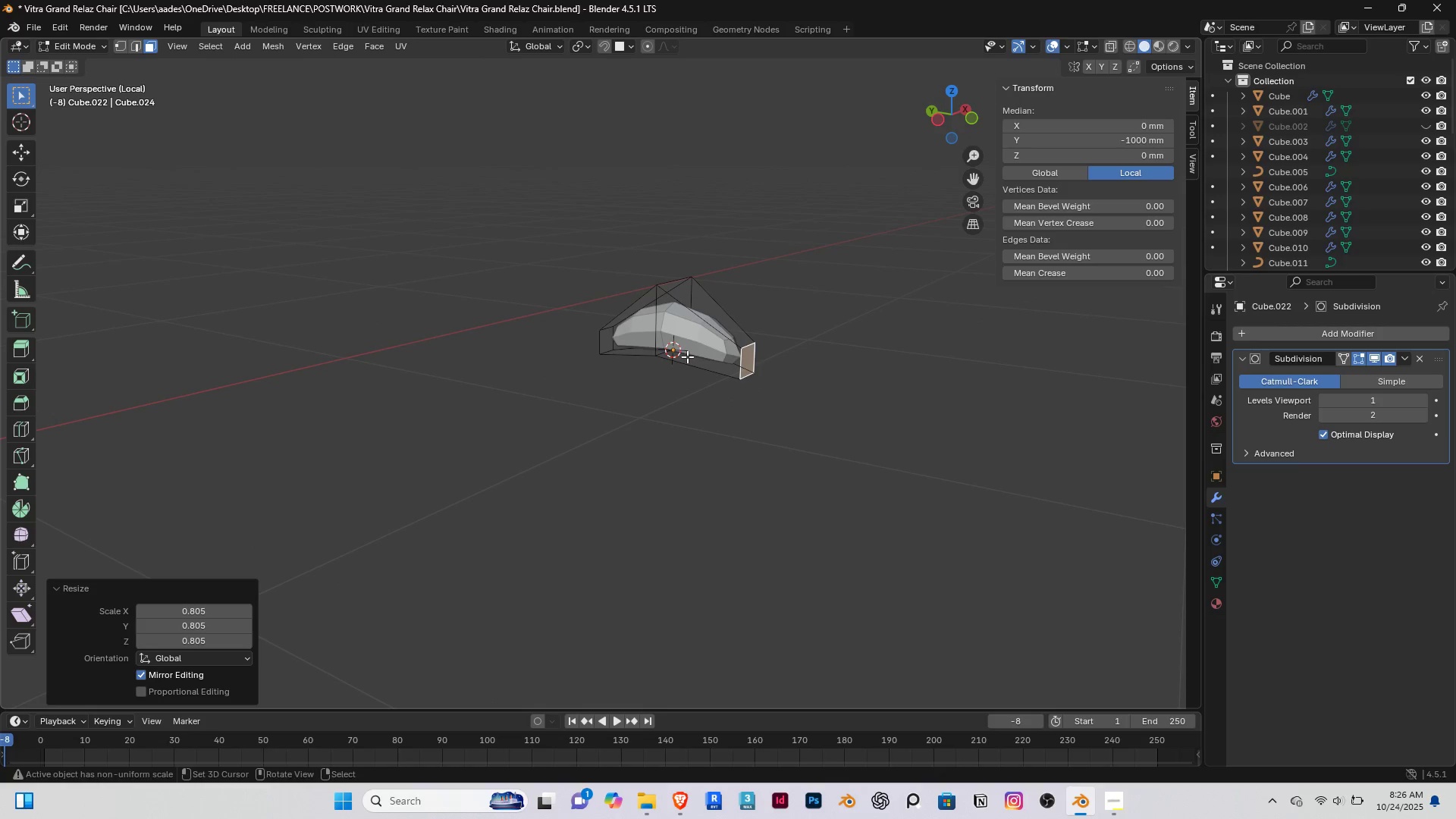 
type(as)
 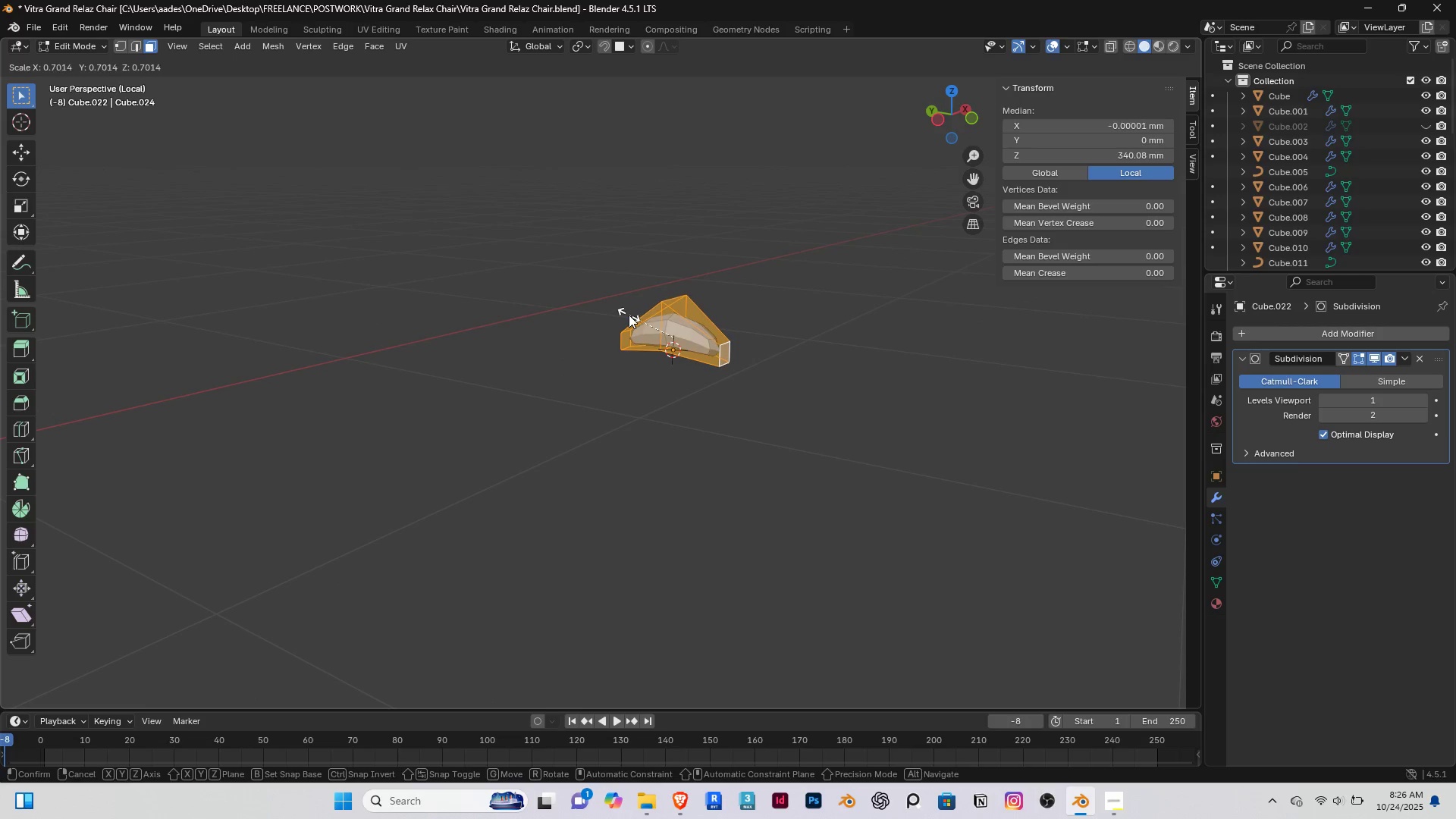 
left_click([629, 315])
 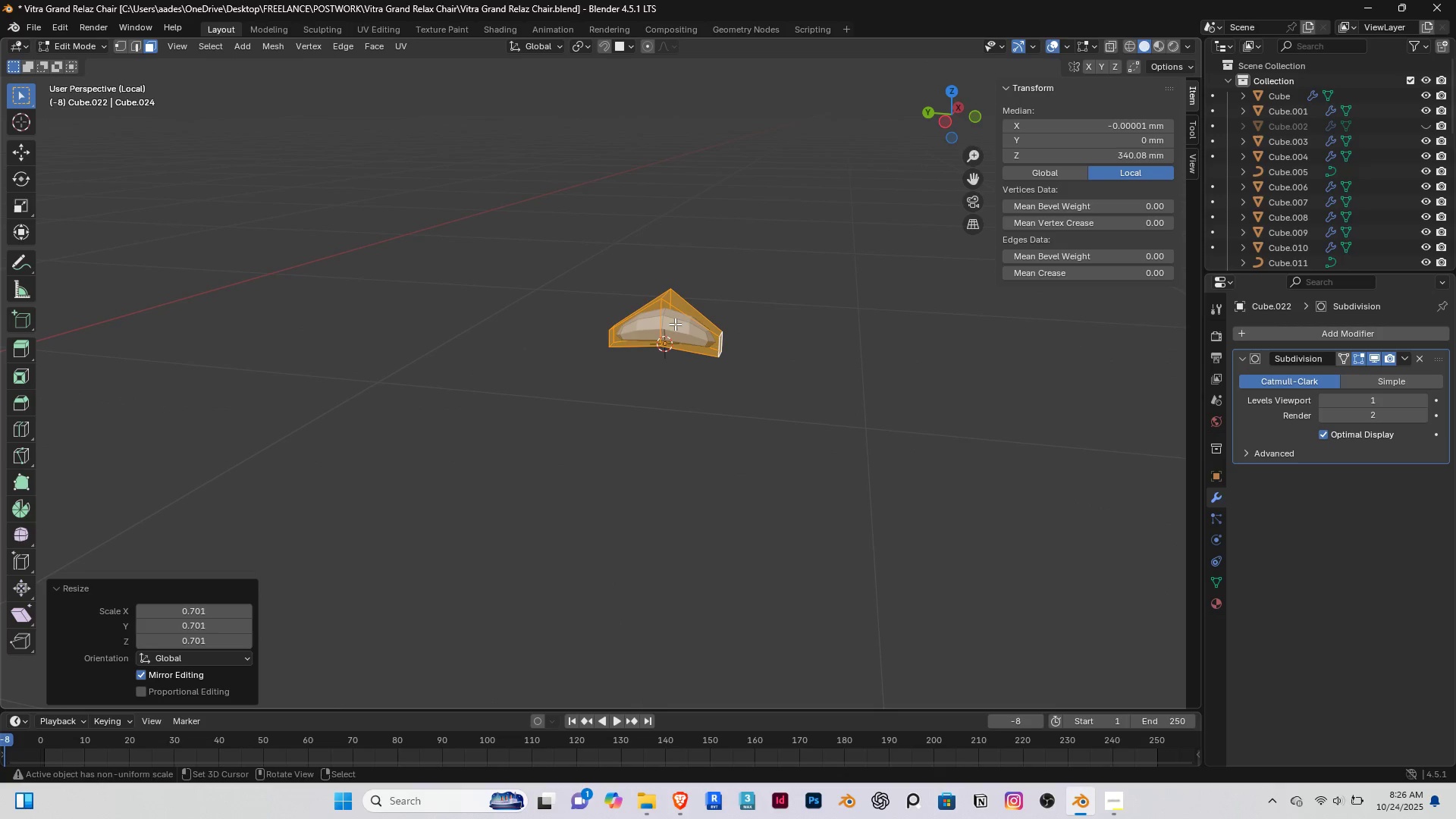 
key(2)
 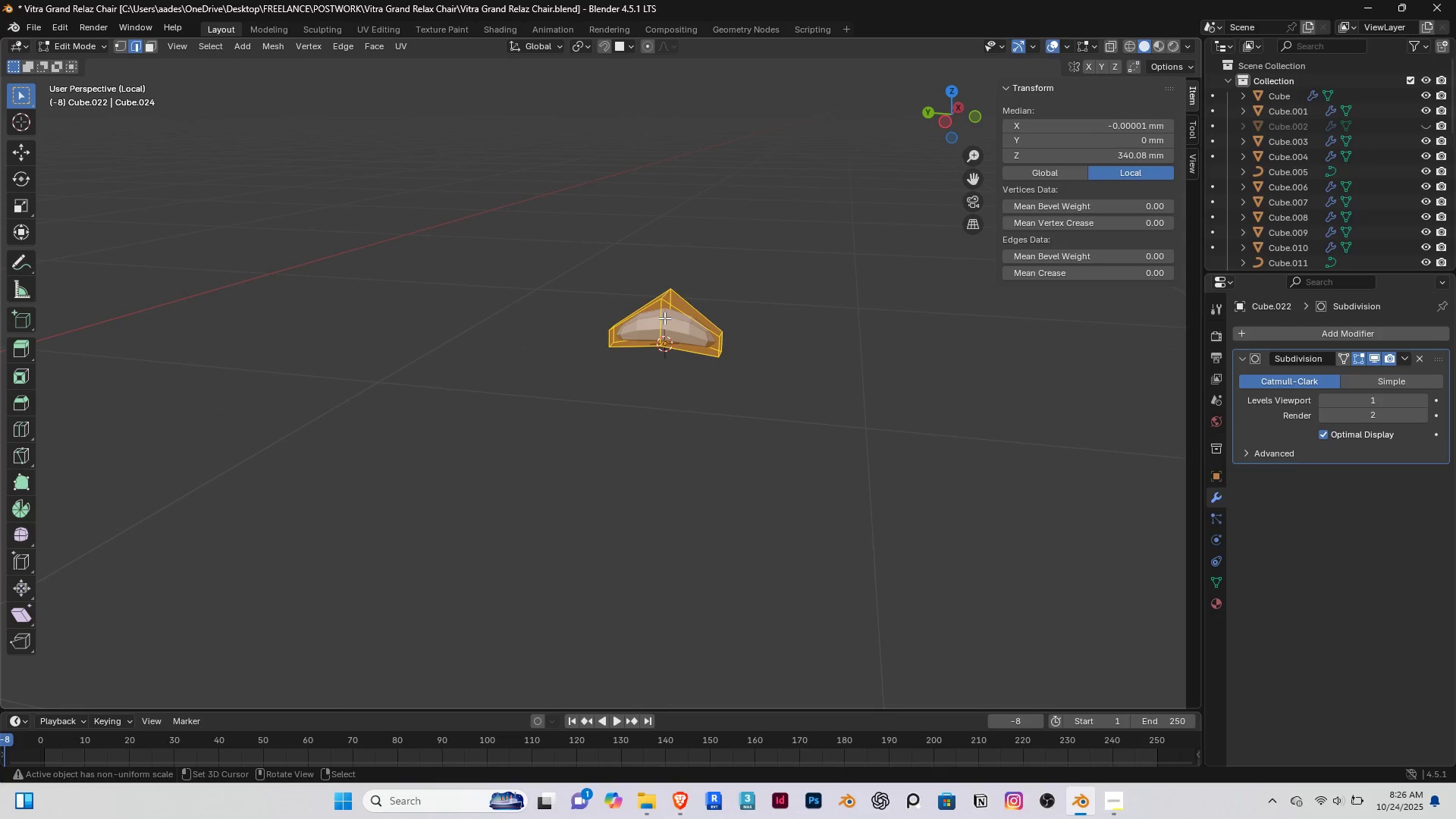 
right_click([664, 318])
 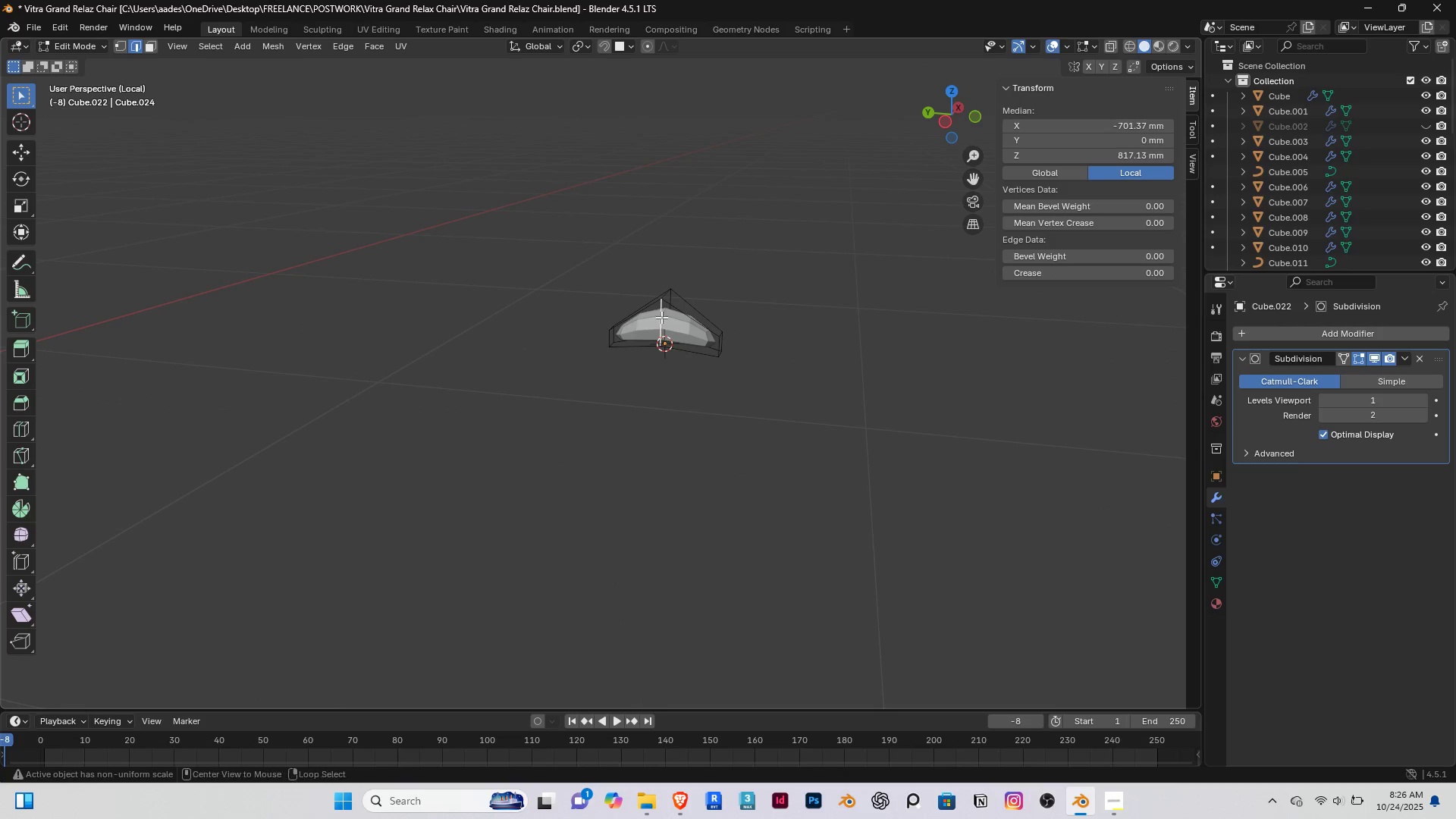 
key(Alt+AltRight)
 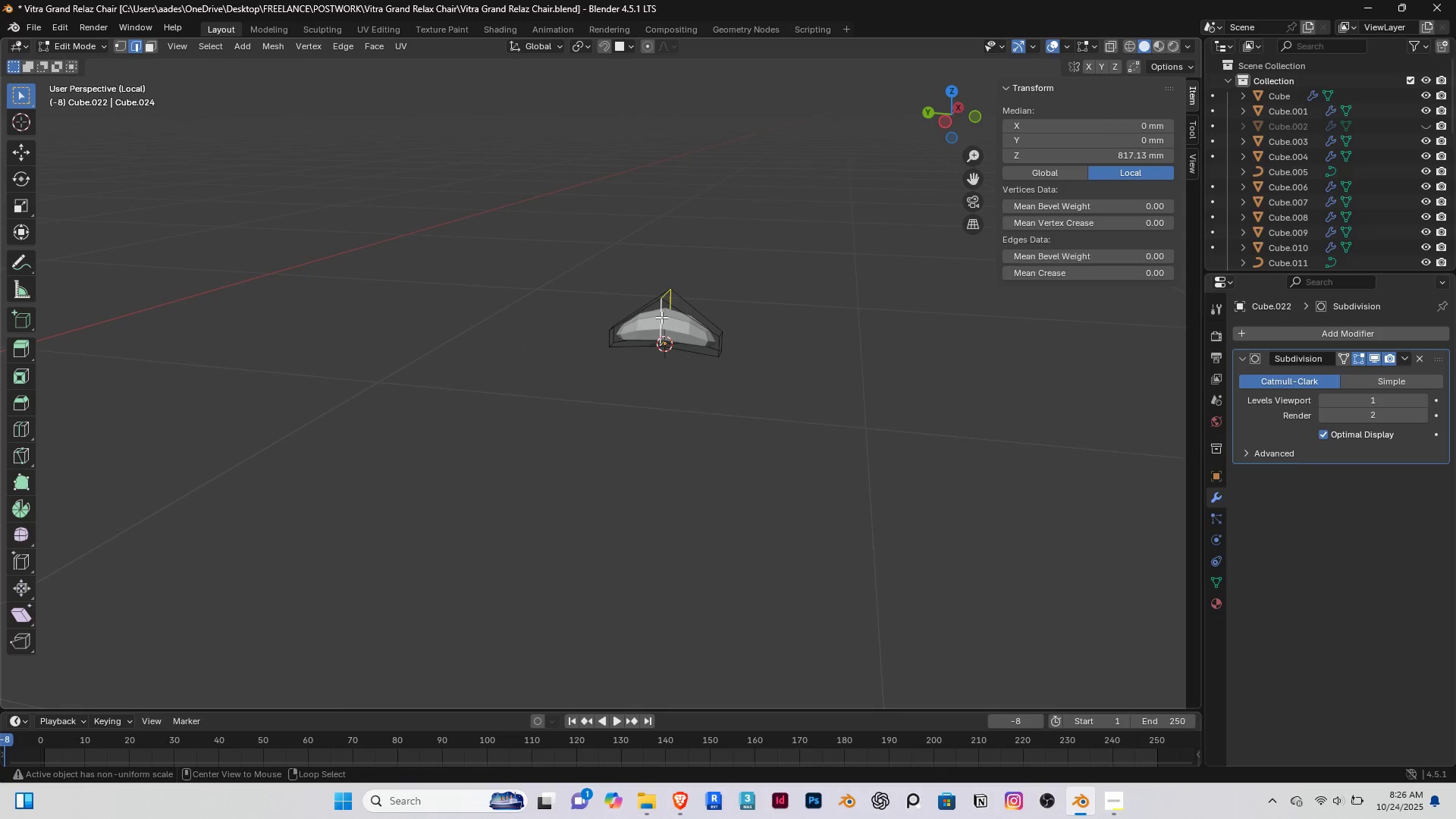 
right_click([661, 317])
 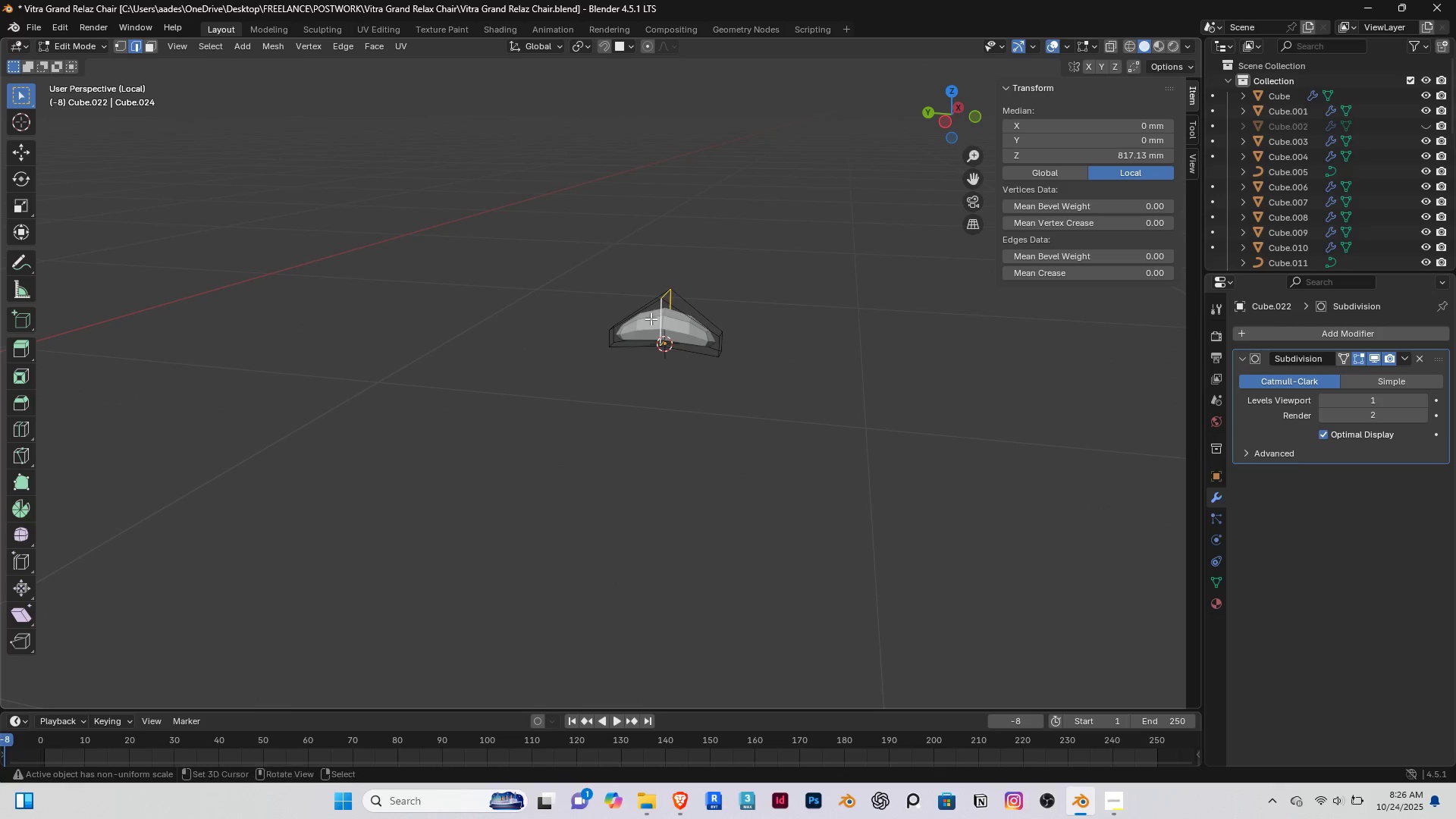 
scroll: coordinate [648, 318], scroll_direction: up, amount: 2.0
 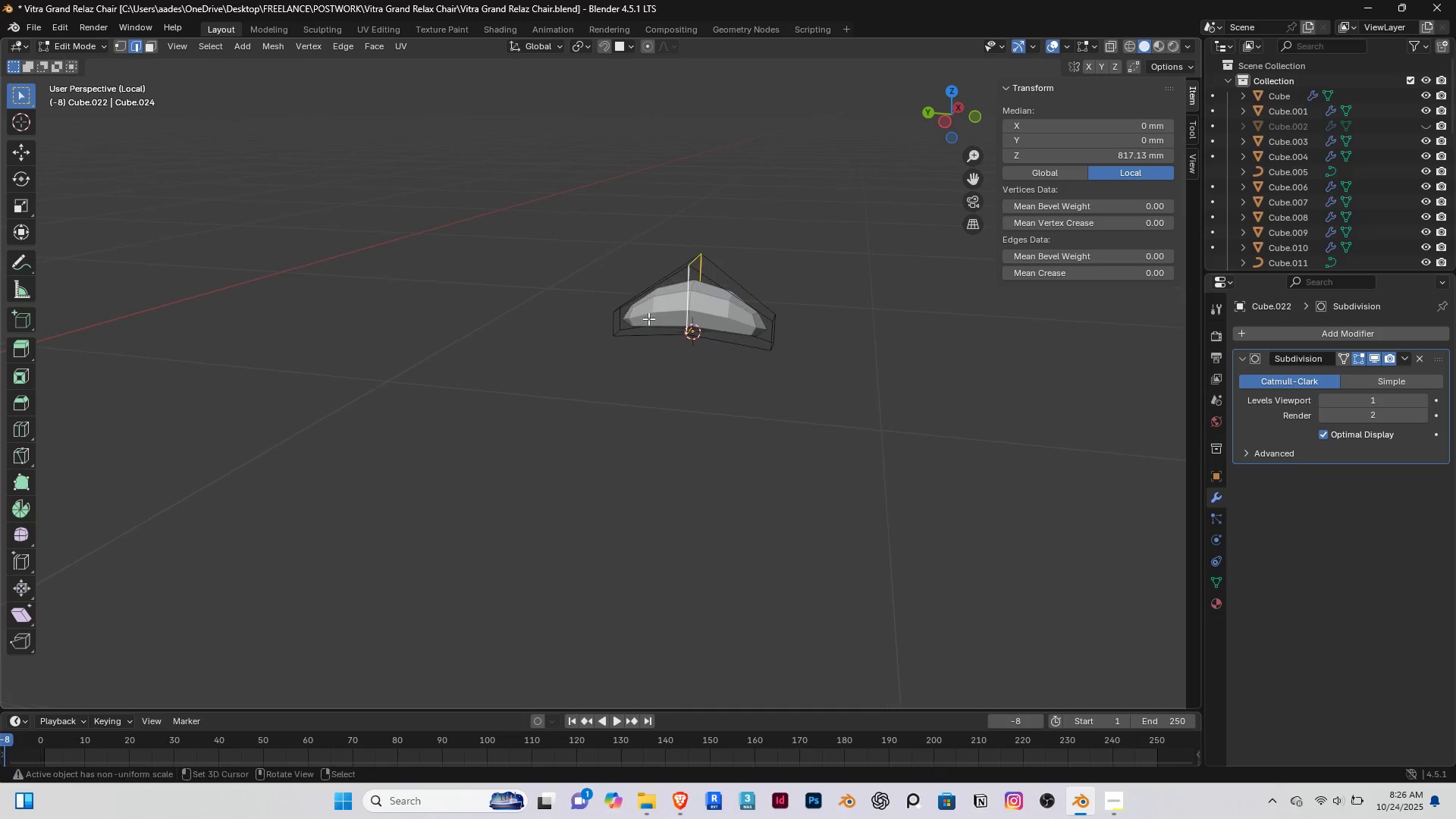 
middle_click([648, 318])
 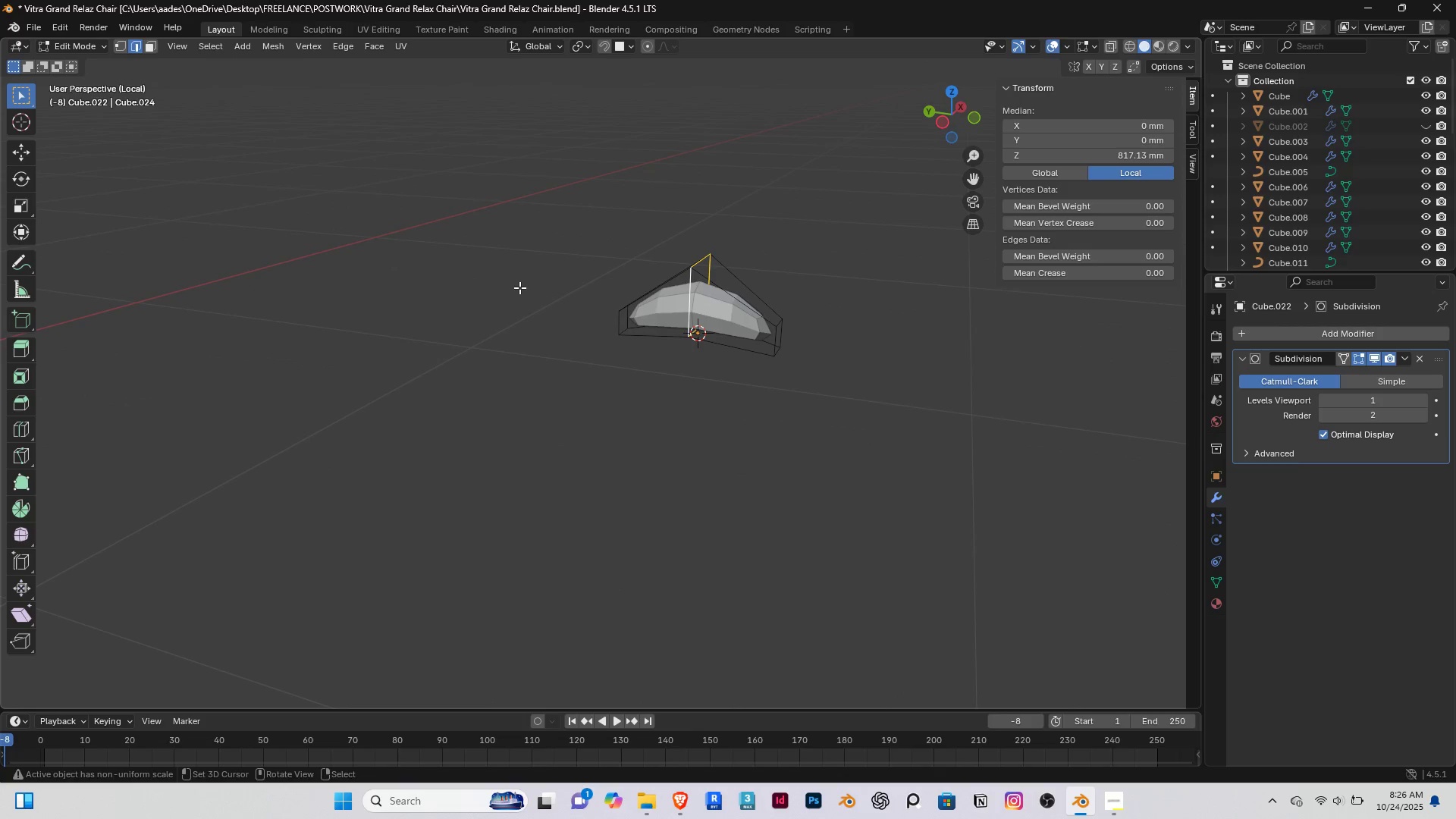 
key(S)
 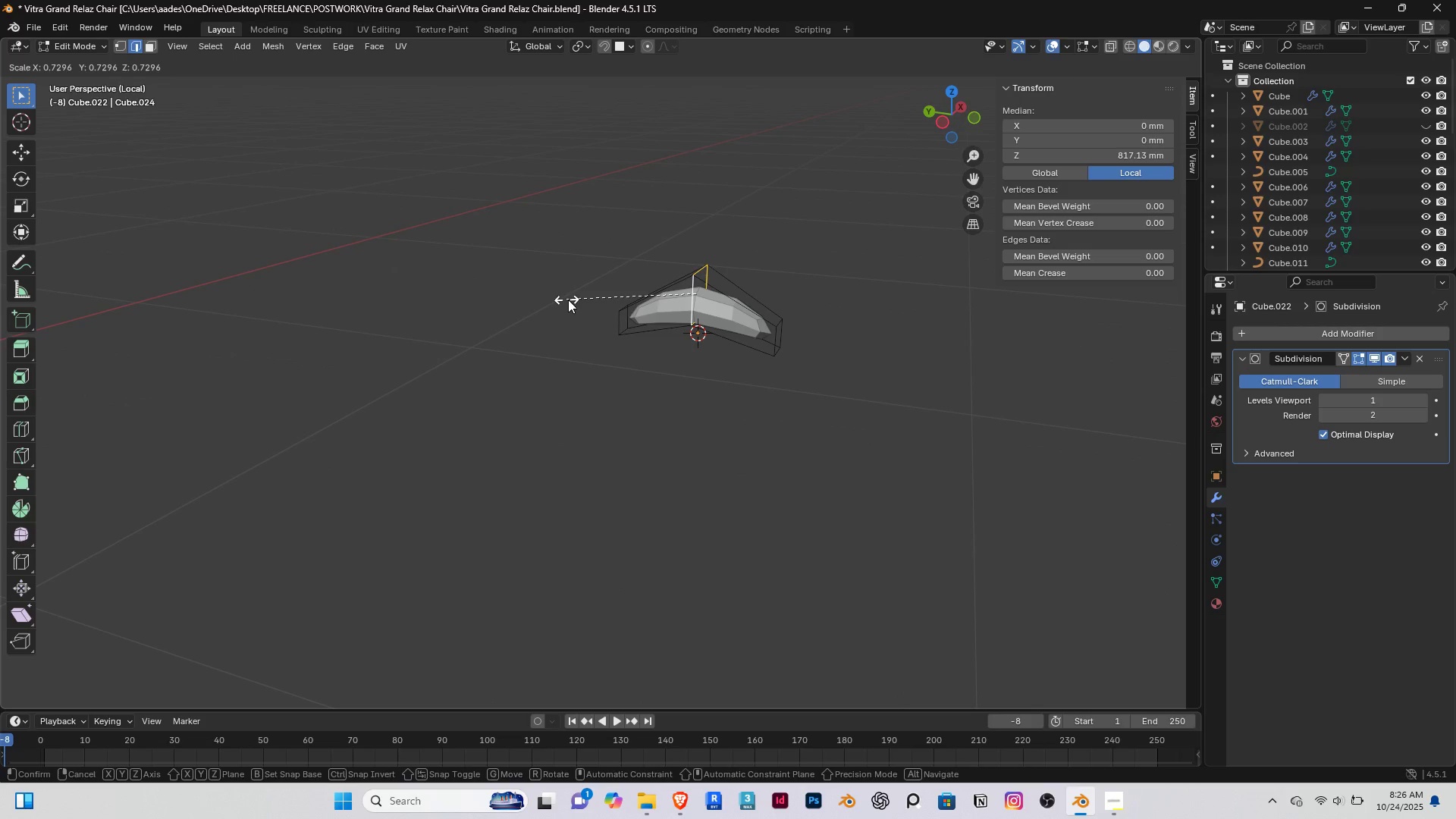 
left_click([568, 300])
 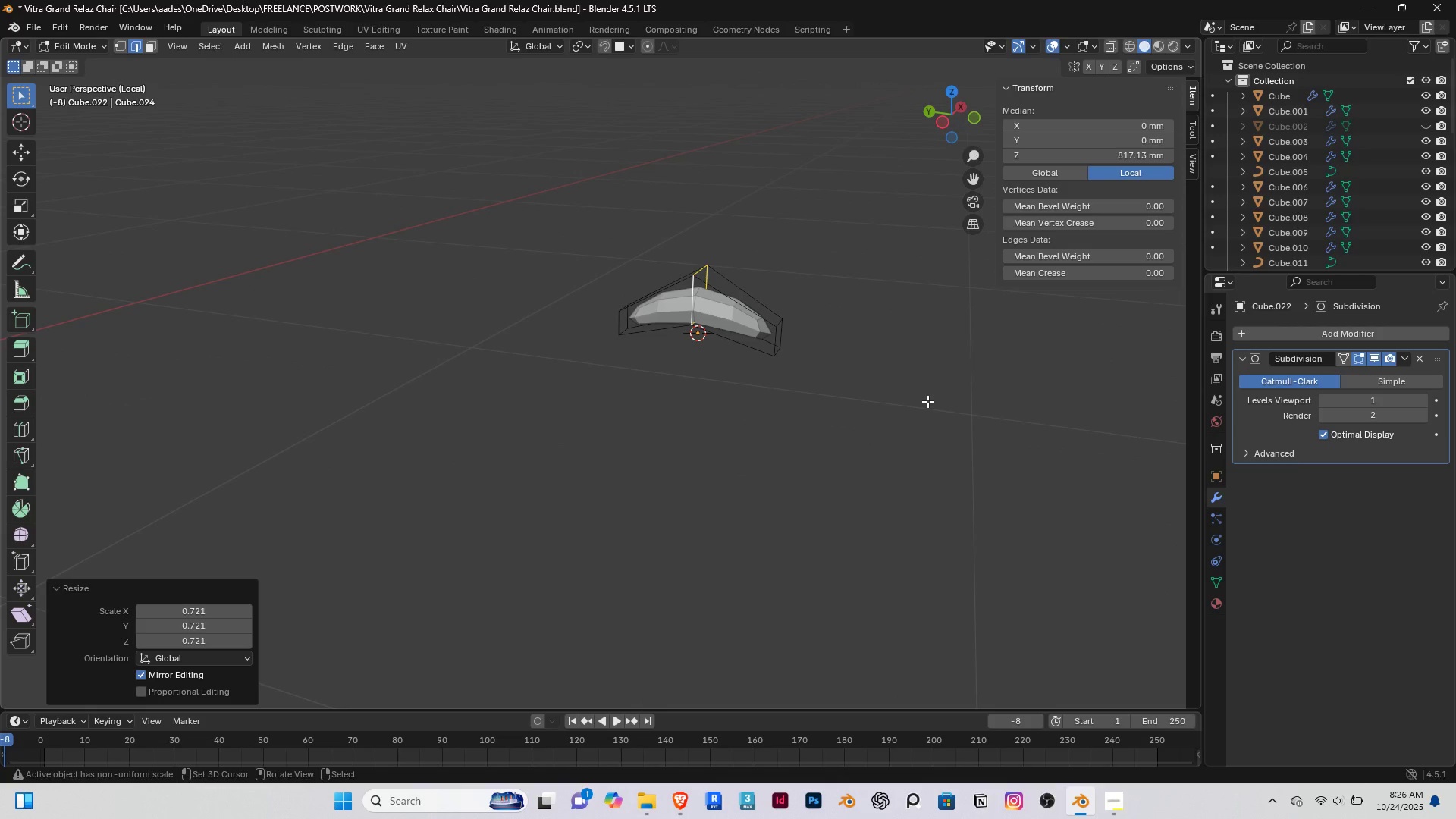 
key(Tab)
type( sha)
 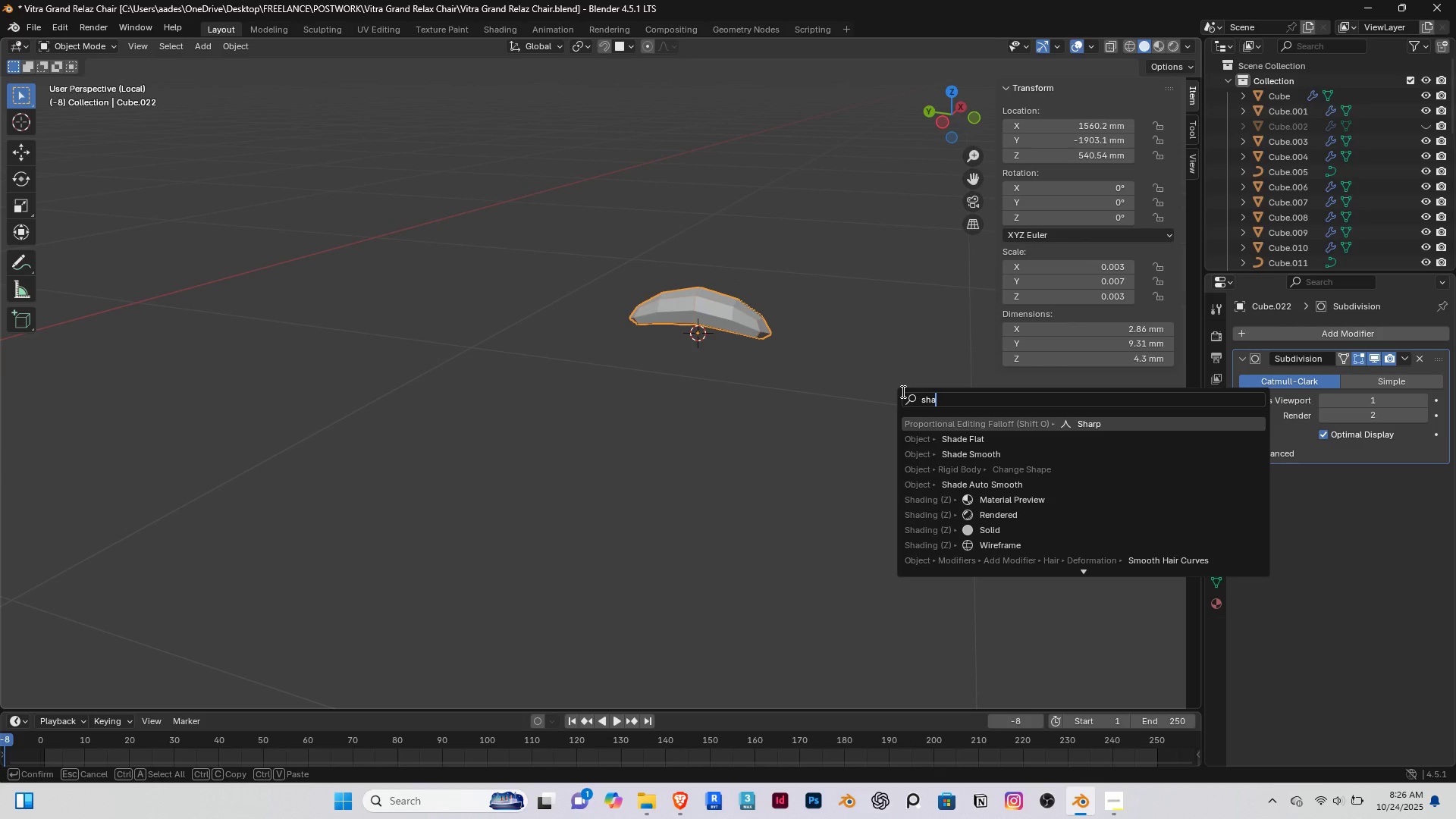 
key(ArrowDown)
 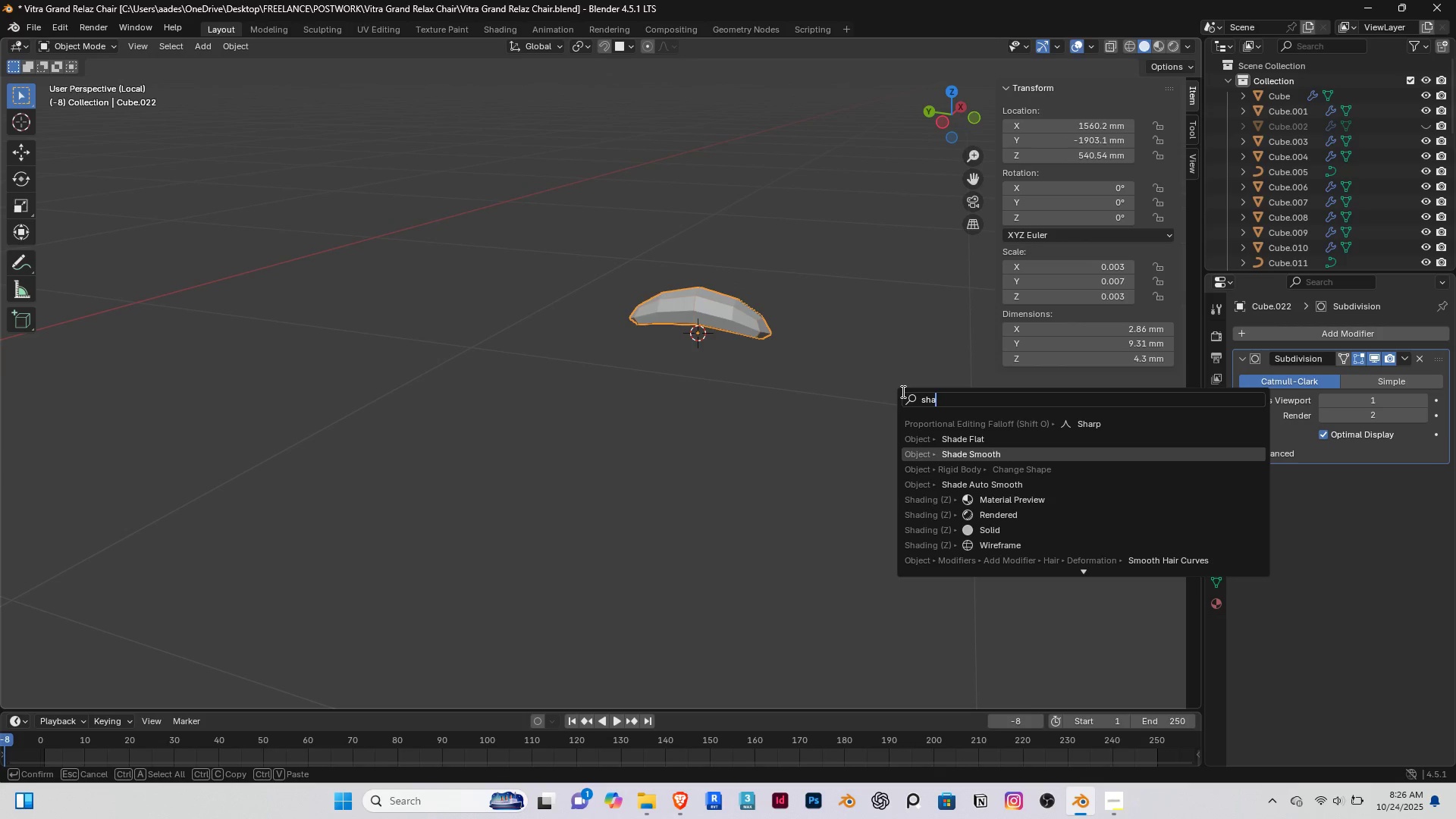 
key(ArrowDown)
 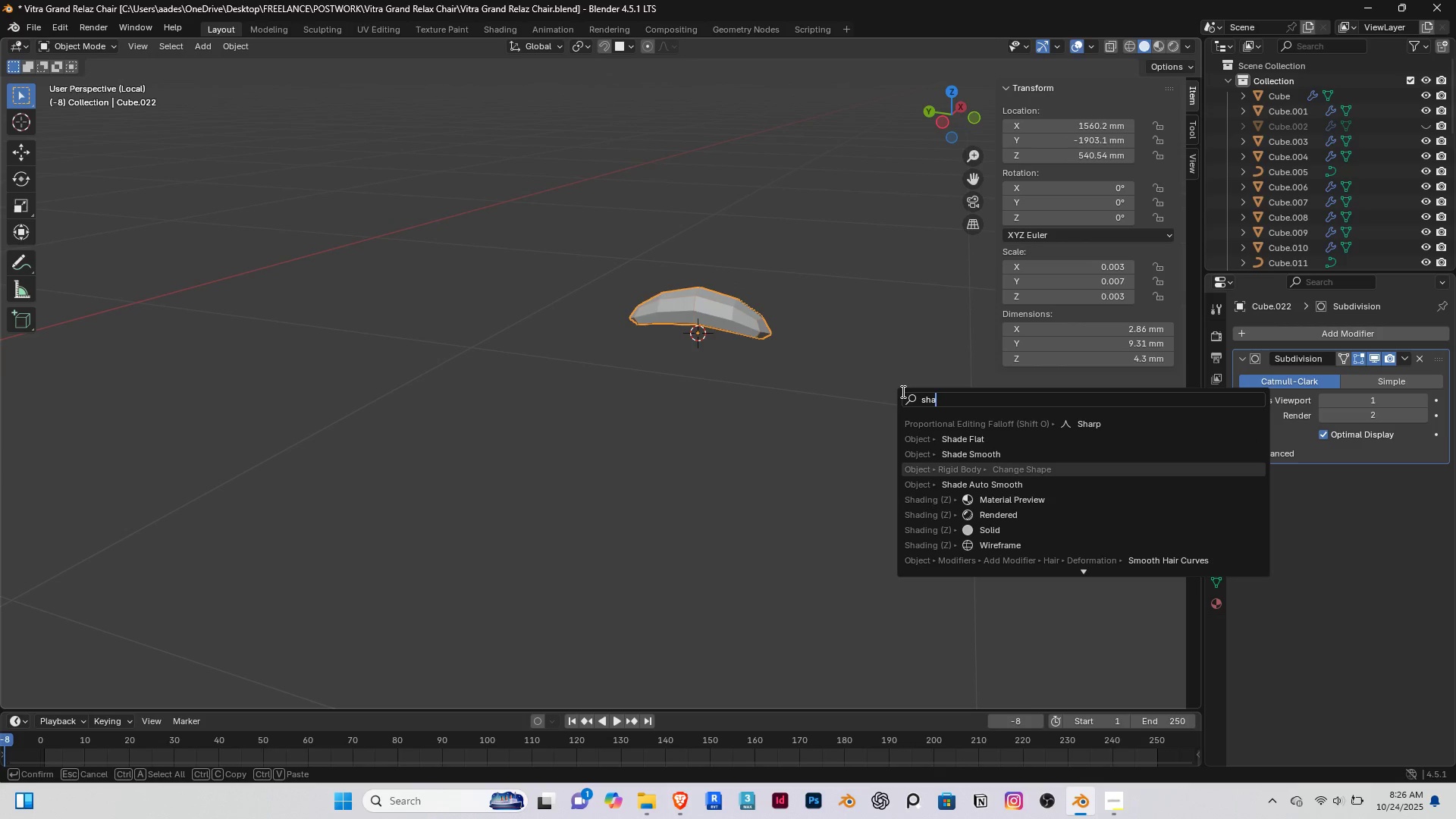 
key(ArrowDown)
 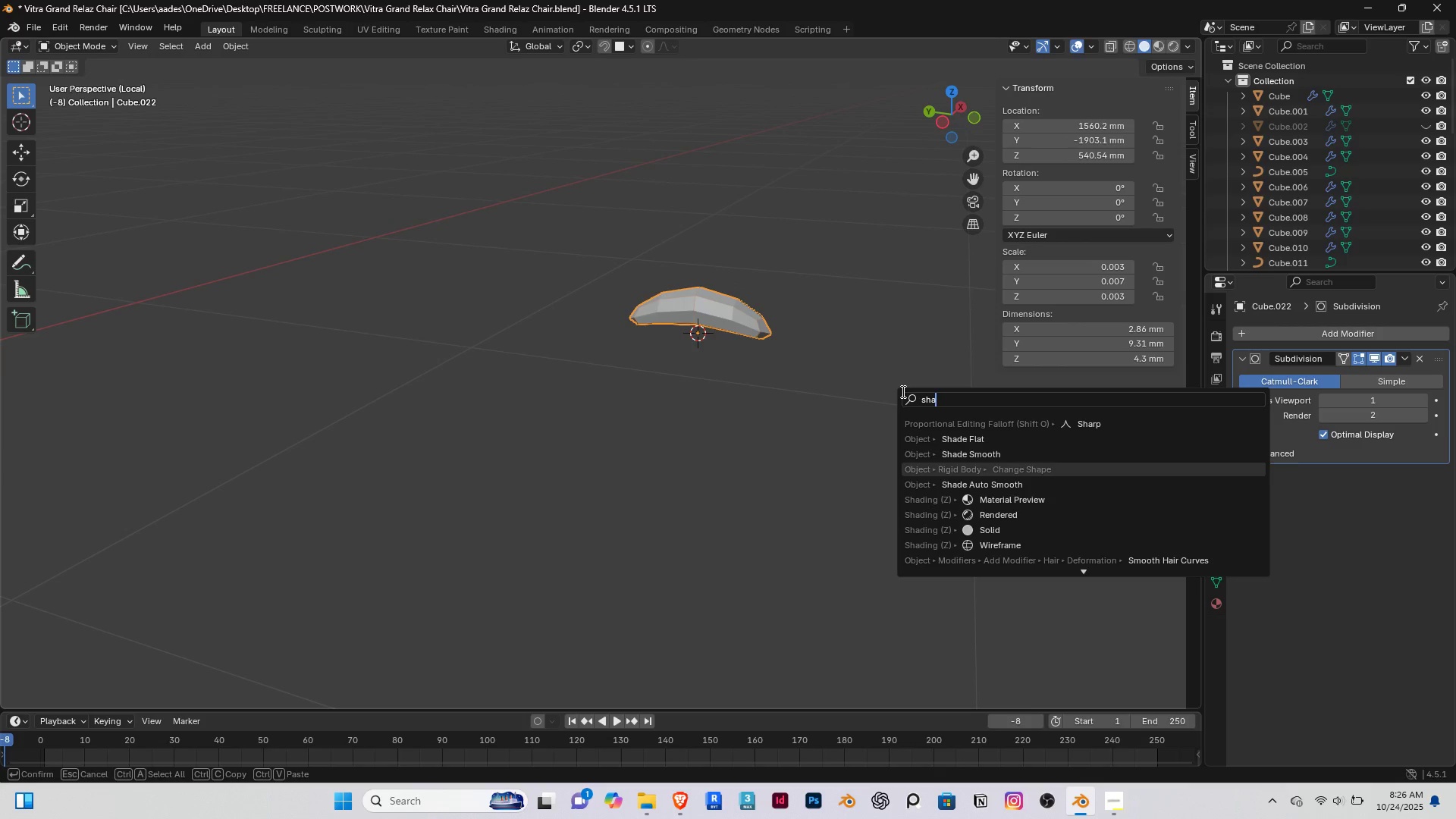 
key(ArrowUp)
 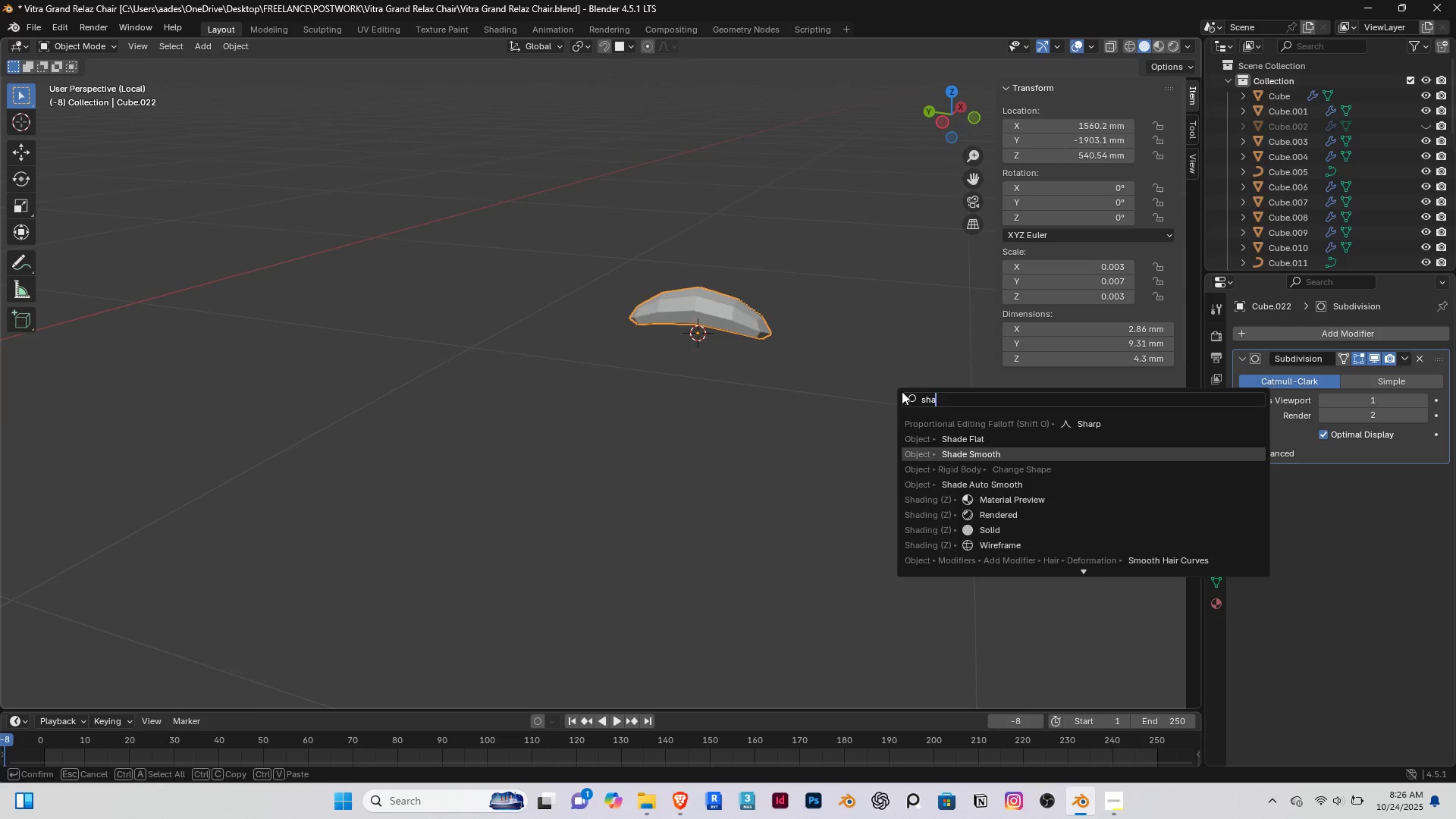 
key(Enter)
 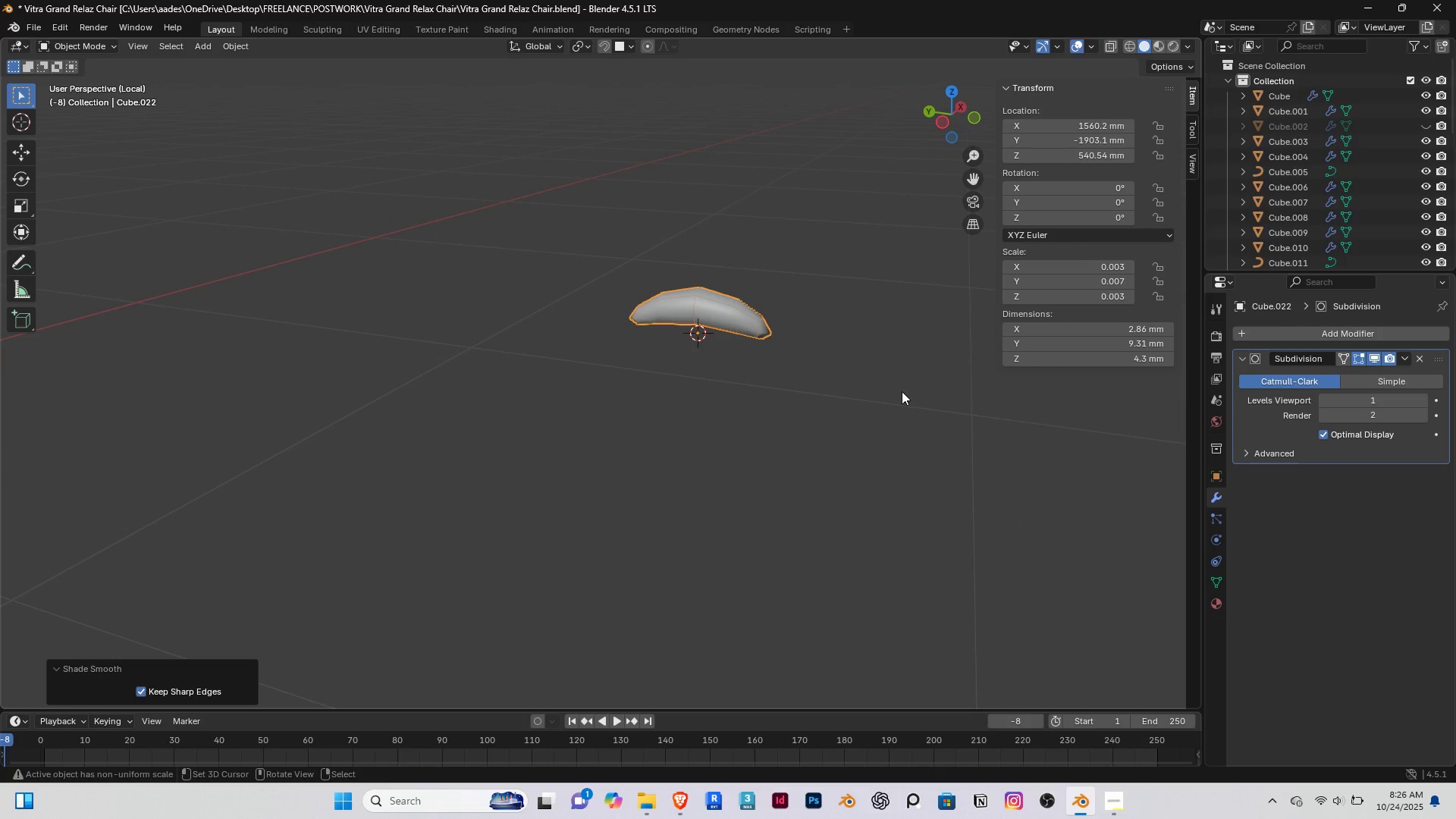 
key(Tab)
 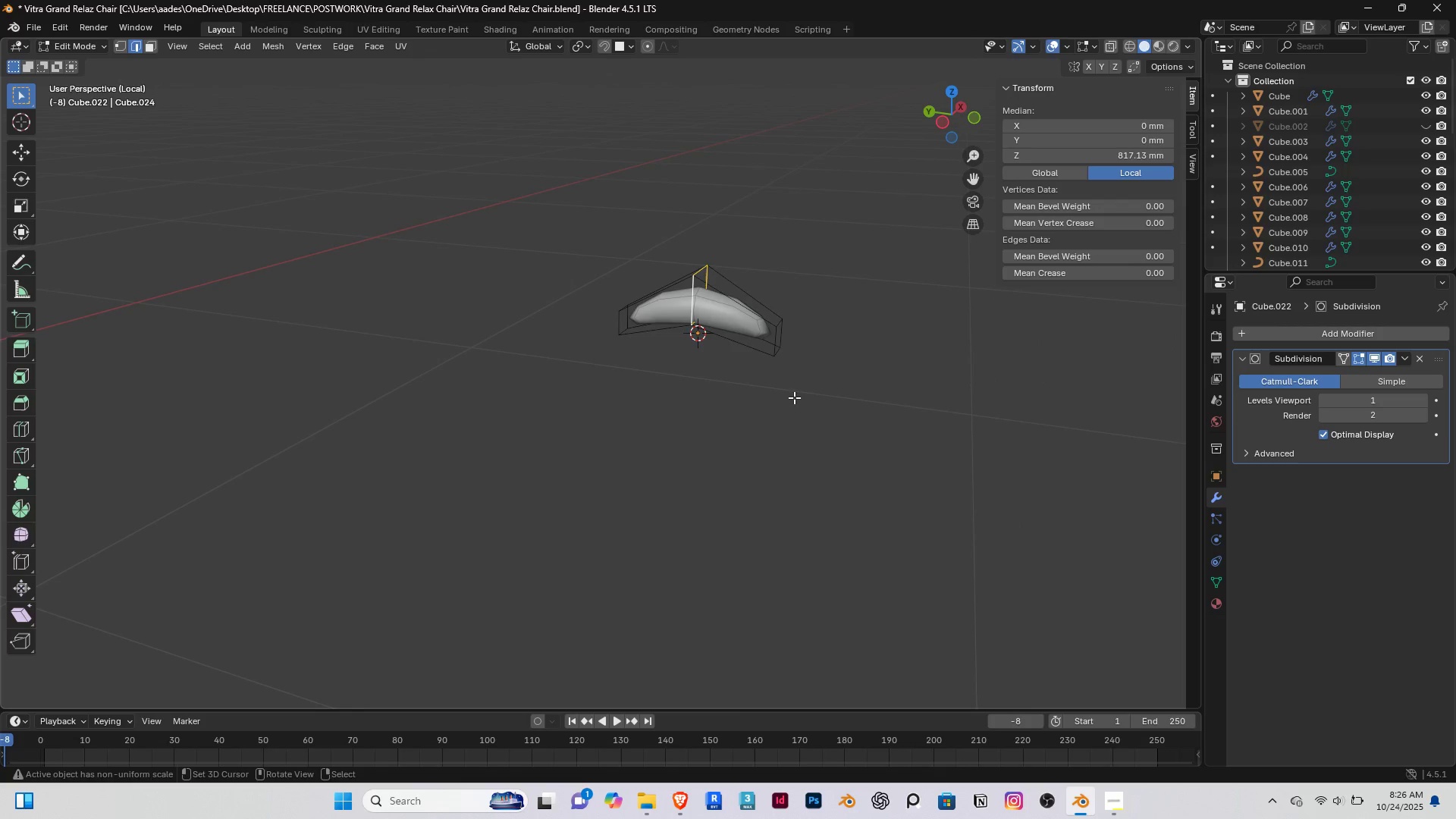 
scroll: coordinate [794, 397], scroll_direction: down, amount: 4.0
 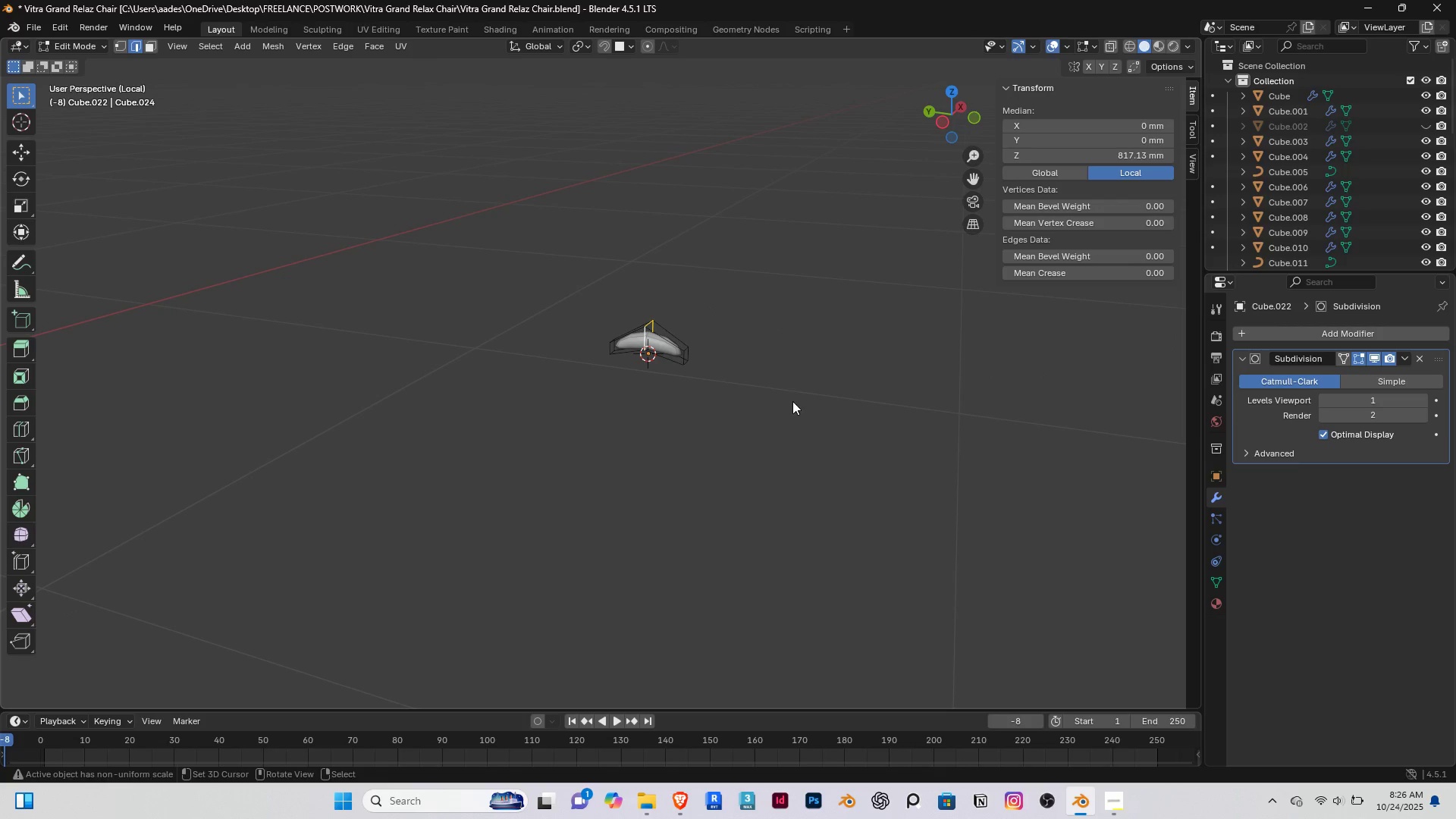 
key(Tab)
 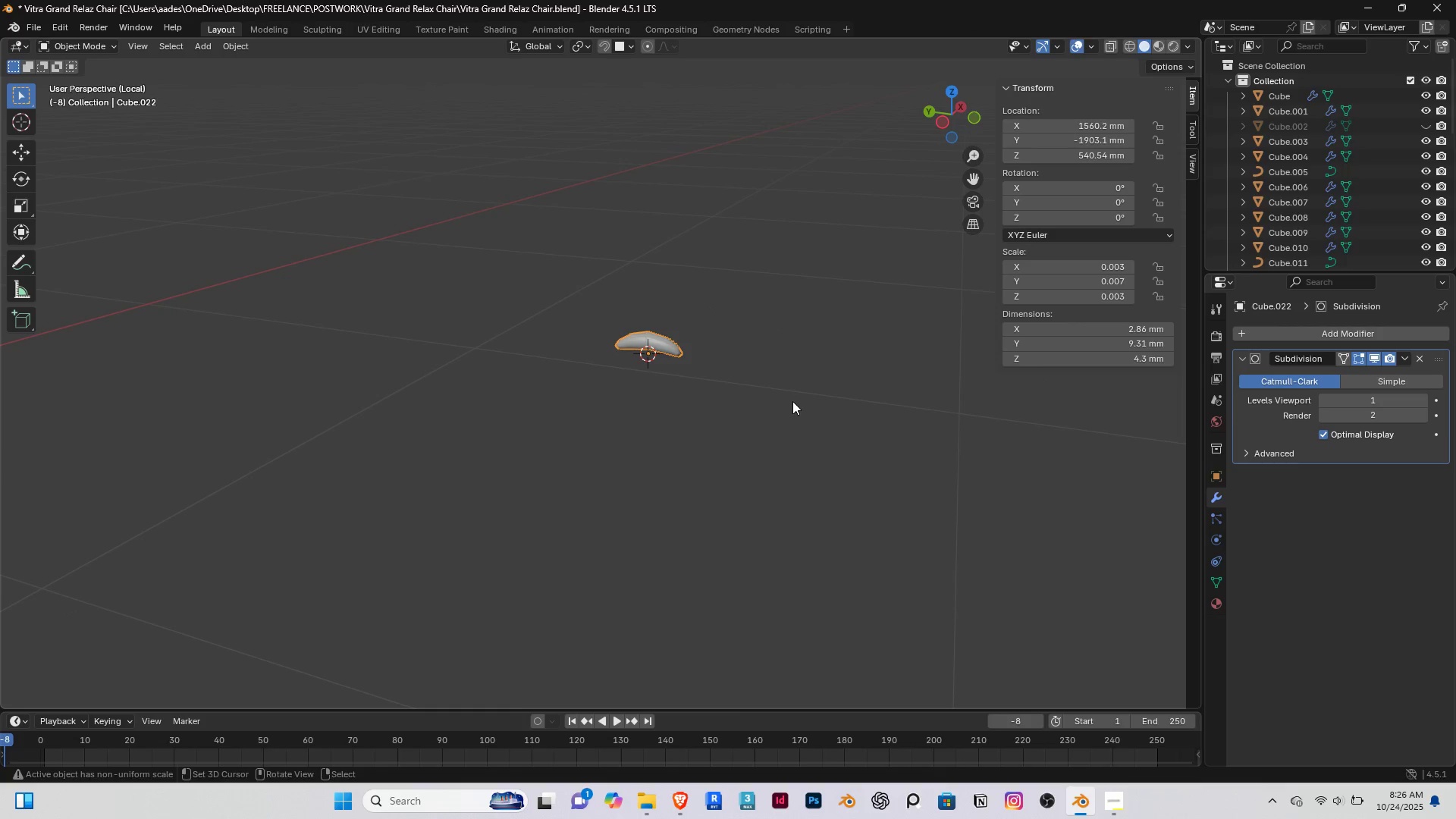 
scroll: coordinate [642, 360], scroll_direction: down, amount: 3.0
 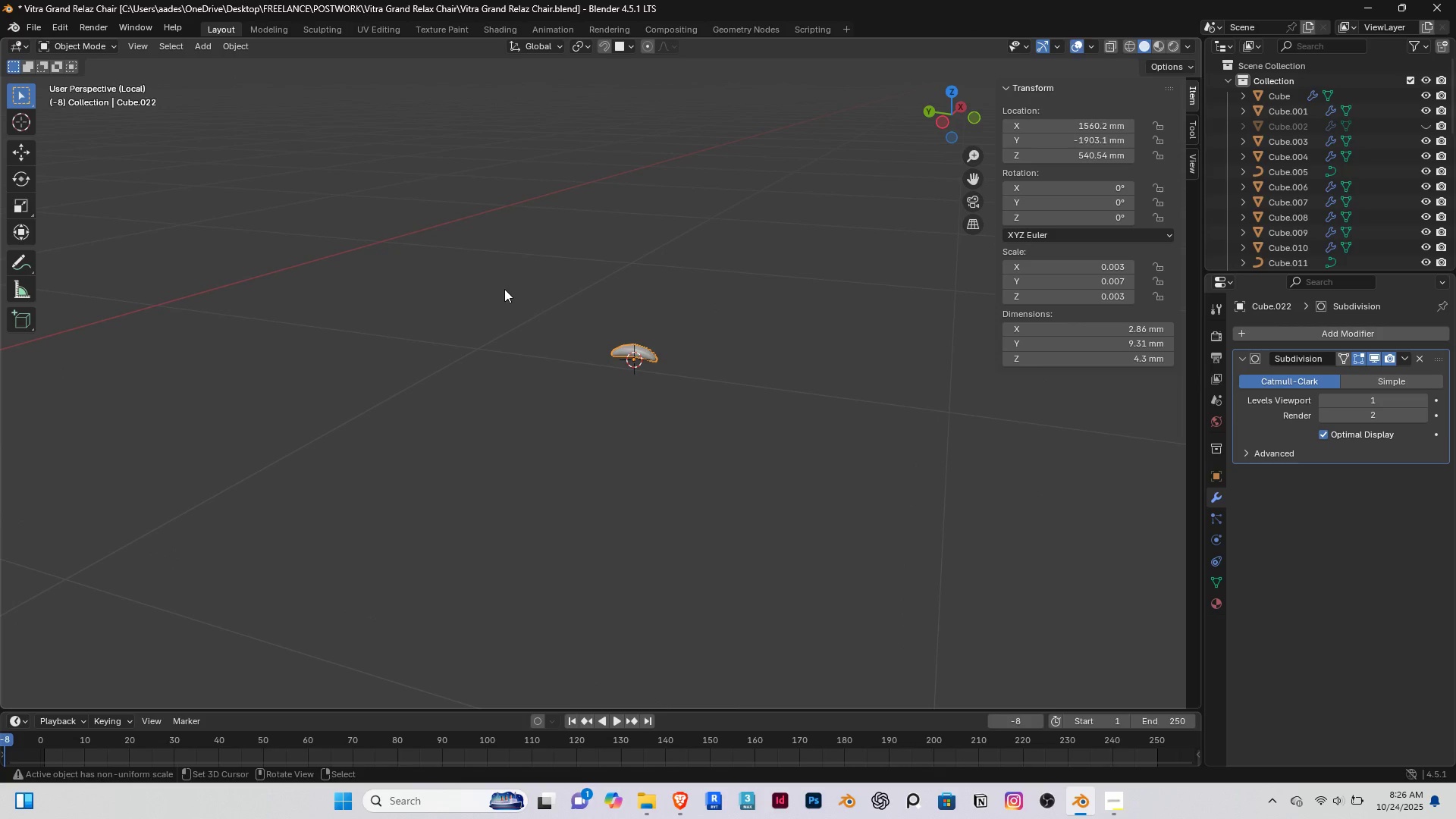 
key(Control+ControlLeft)
 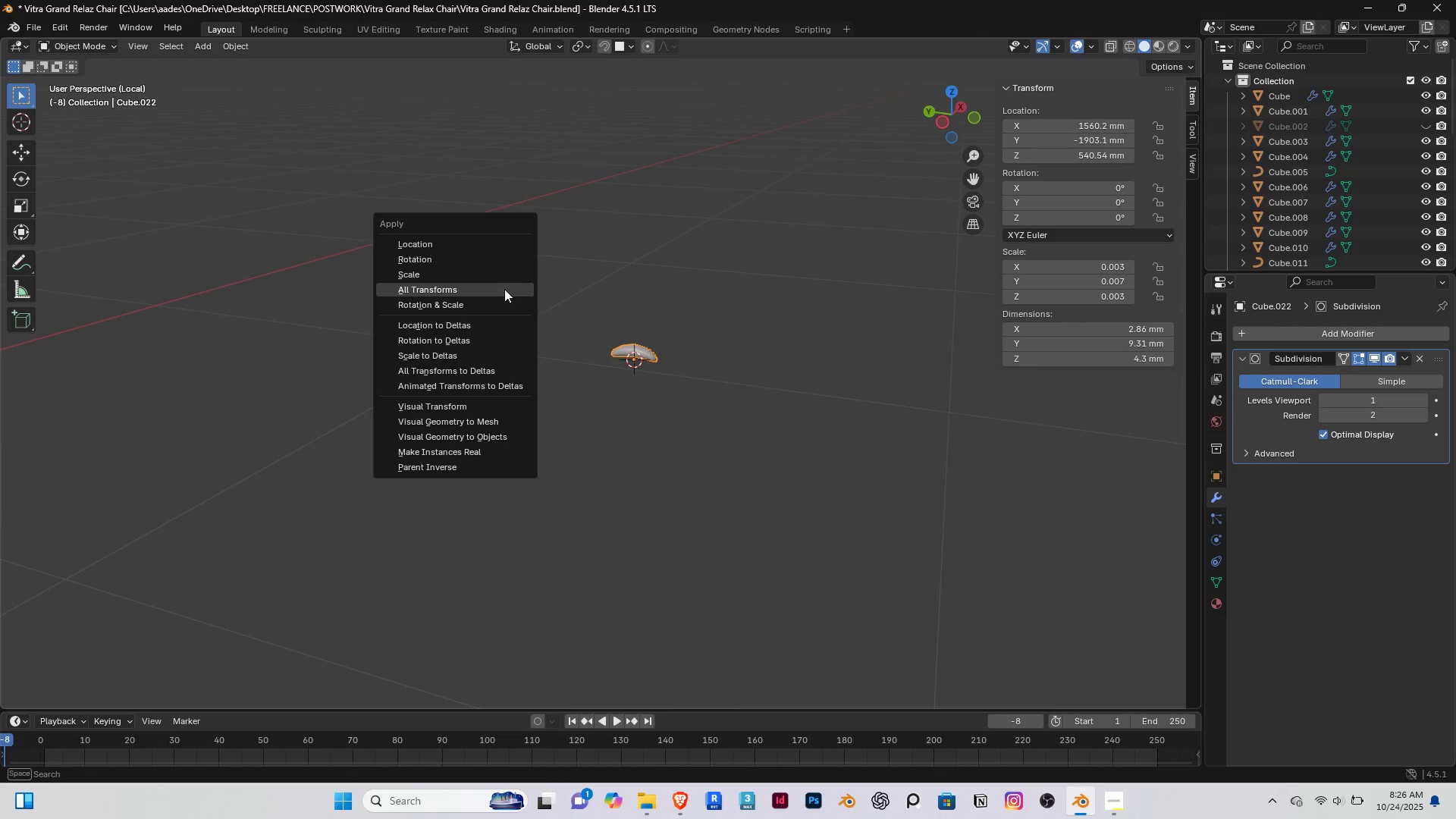 
key(Control+A)
 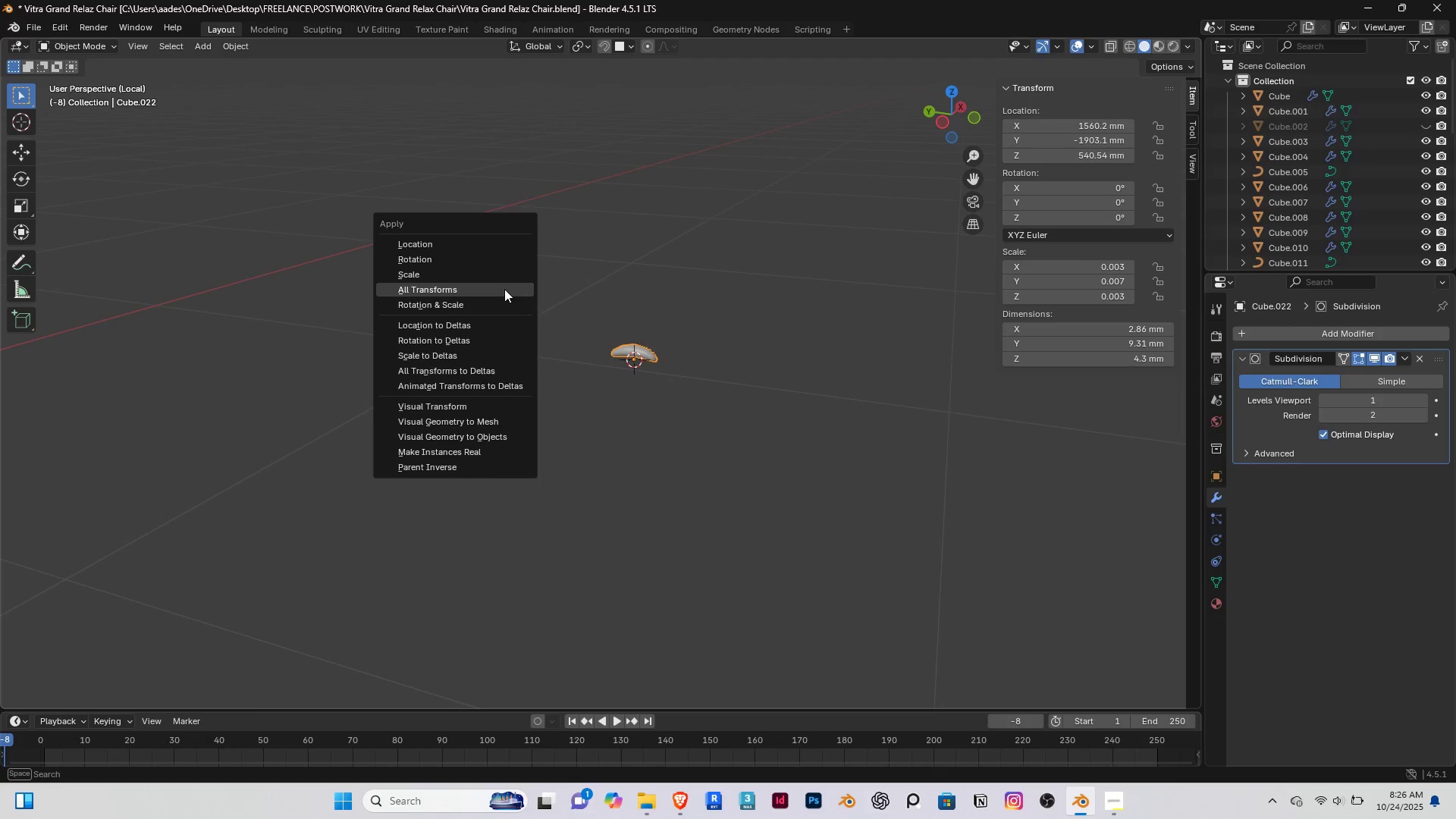 
left_click([504, 289])
 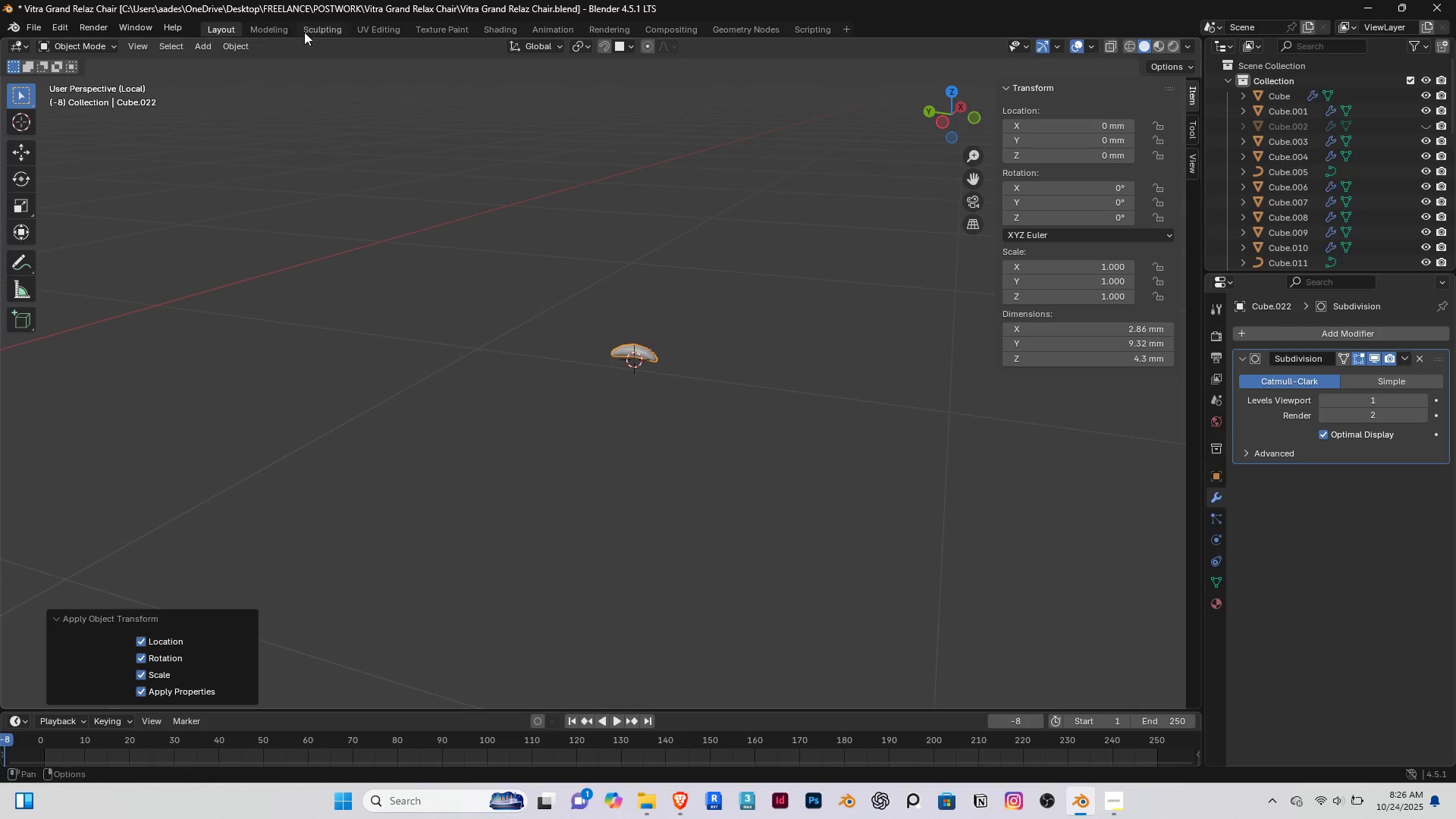 
left_click([235, 45])
 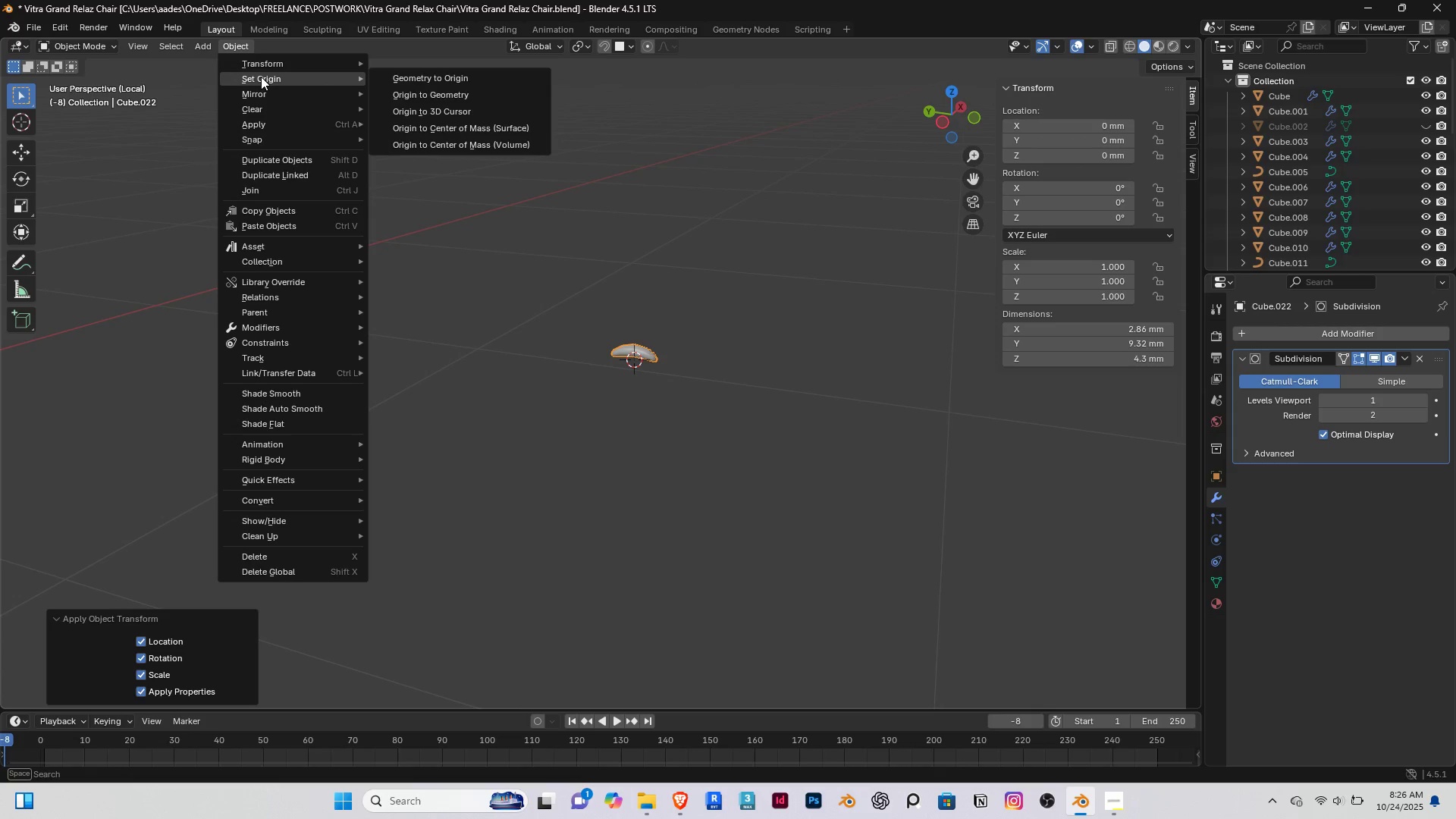 
double_click([261, 77])
 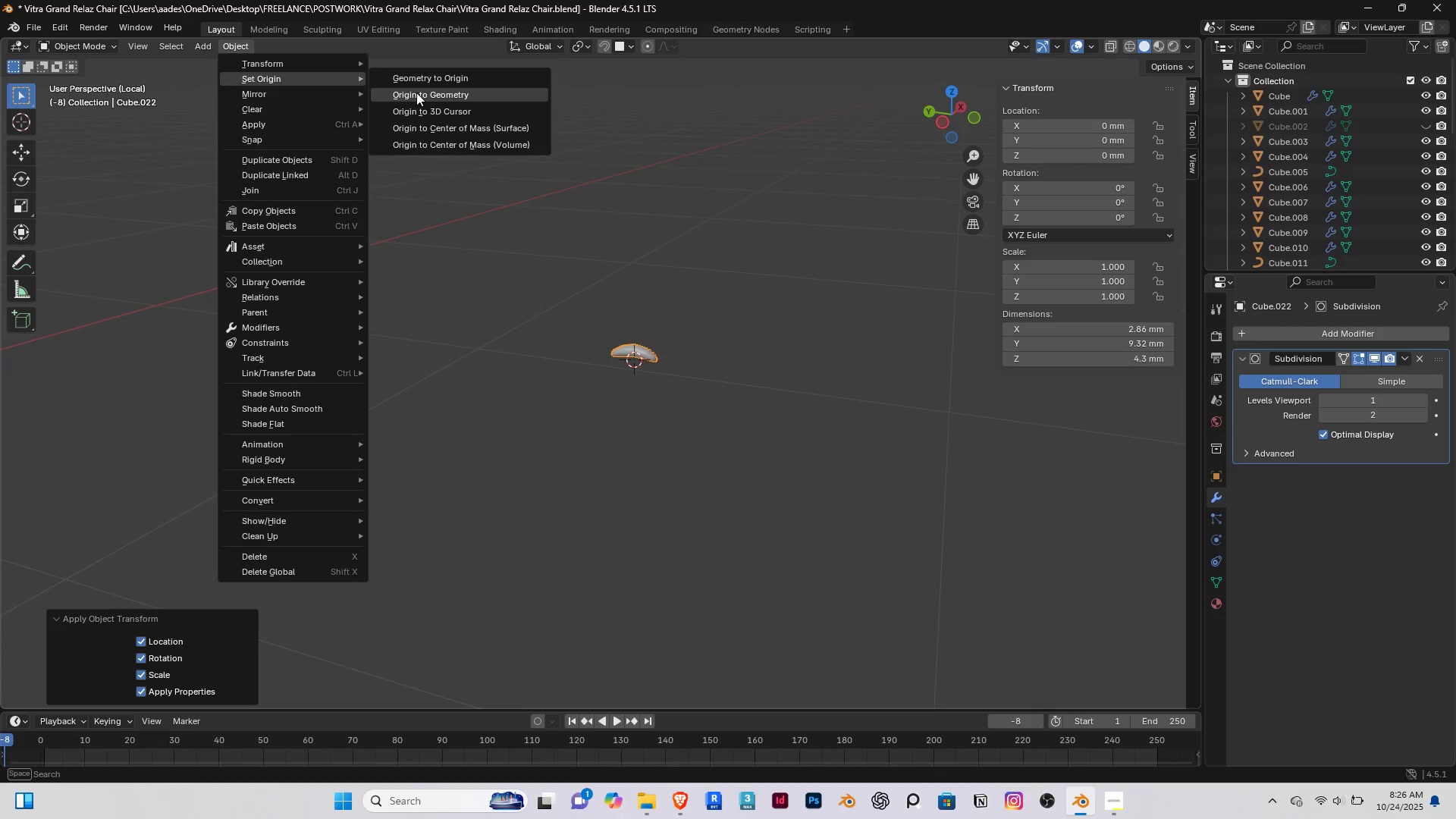 
left_click([417, 93])
 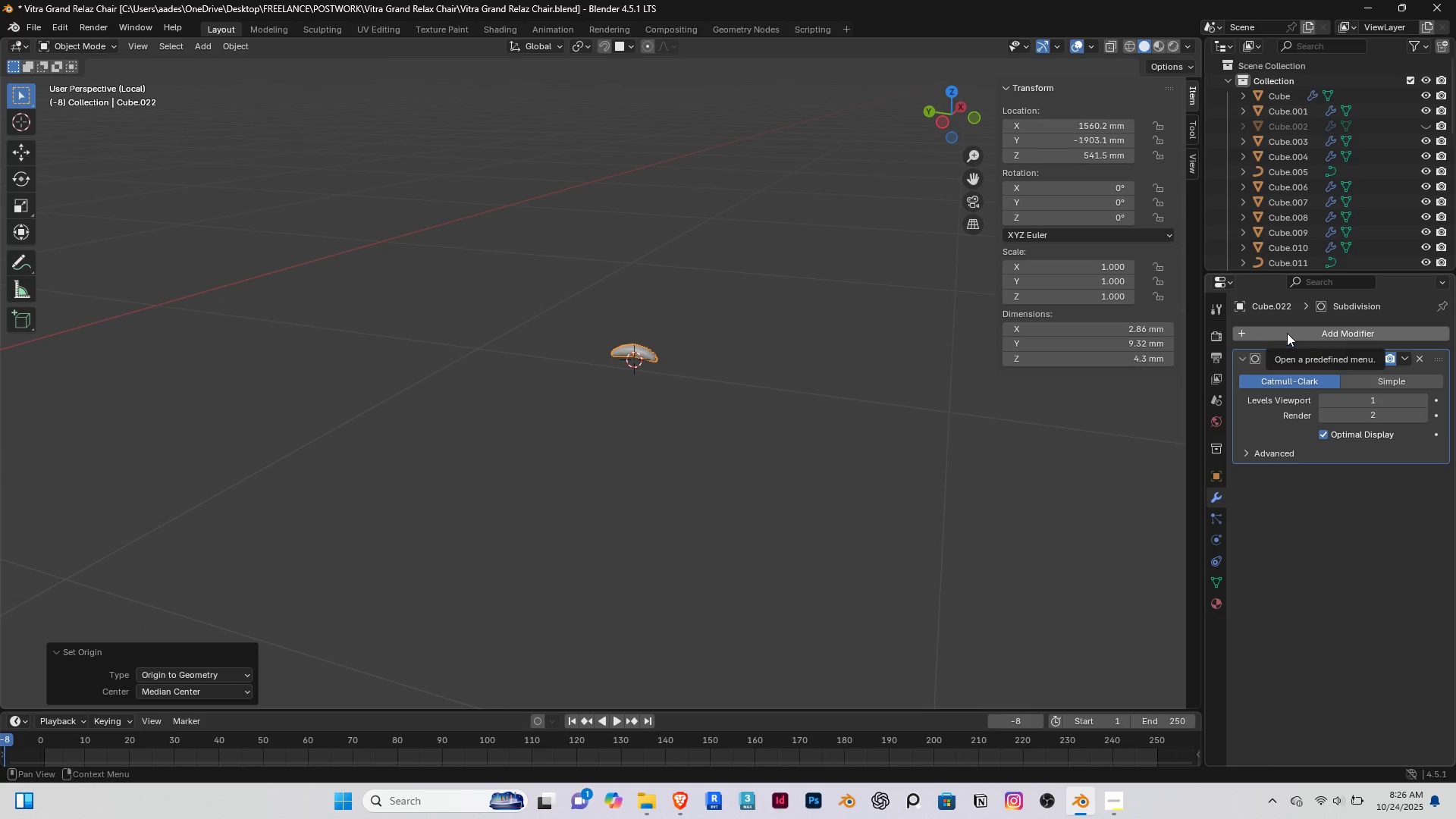 
left_click([1287, 333])
 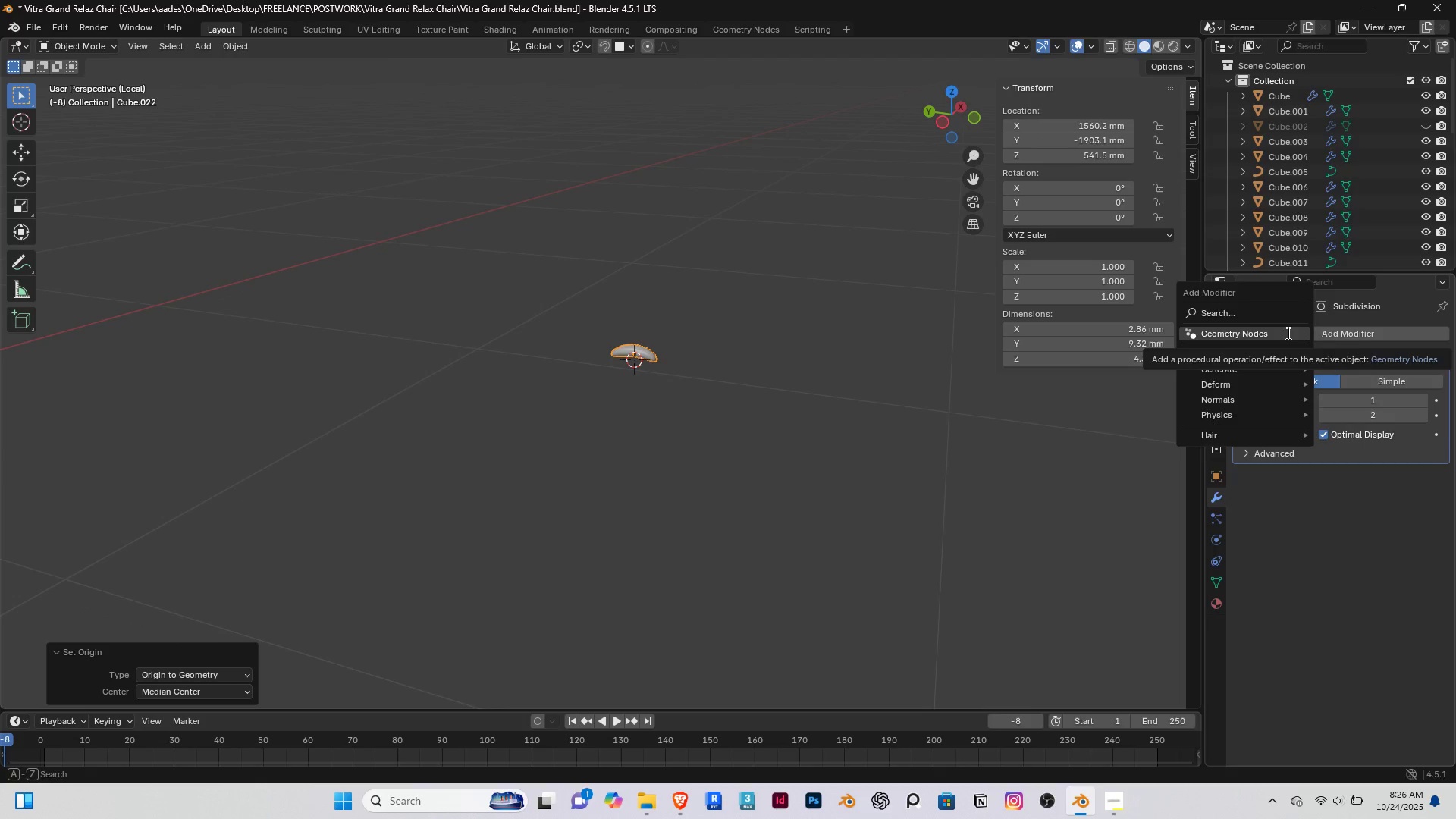 
type(ar)
 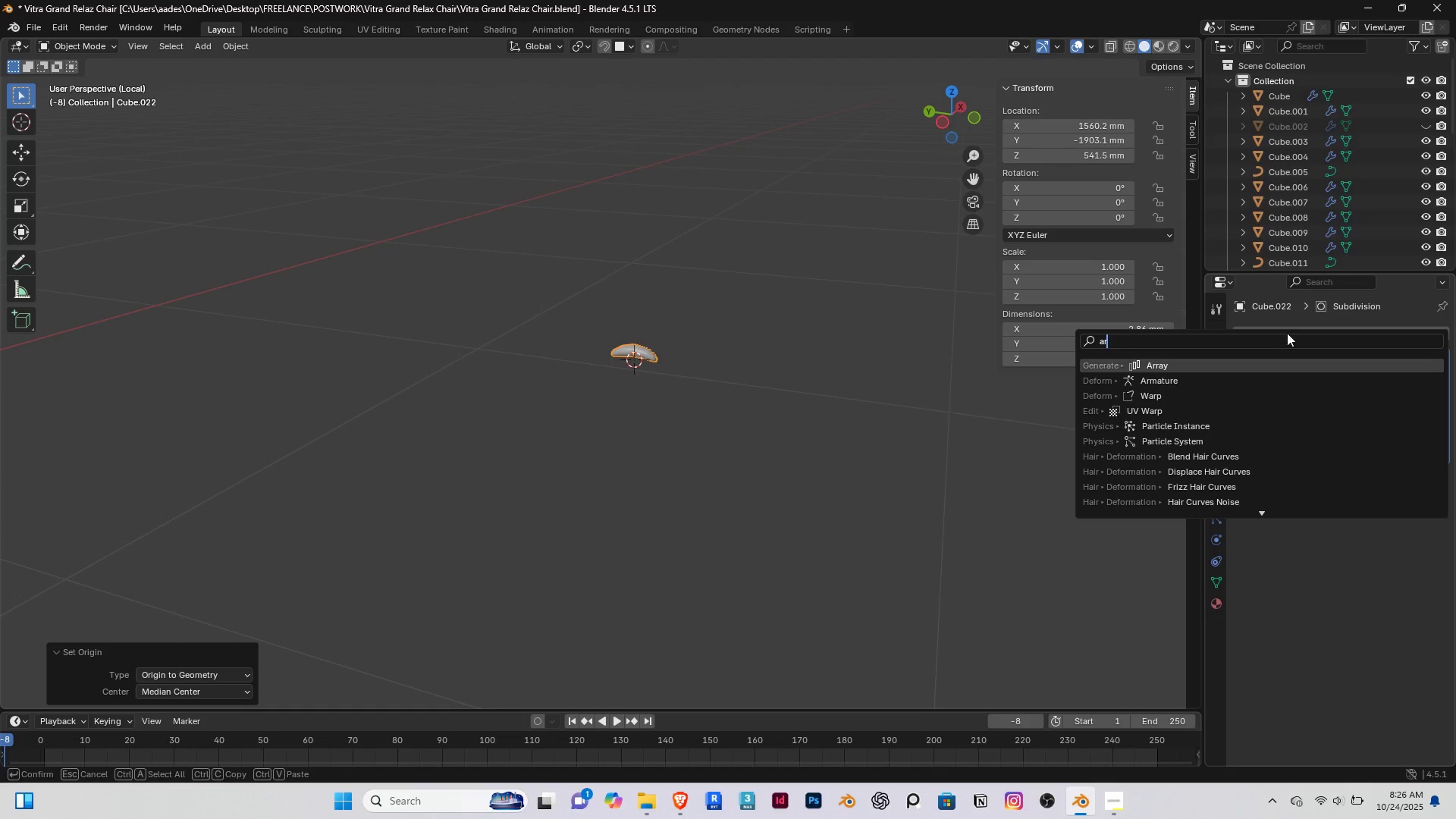 
key(Enter)
 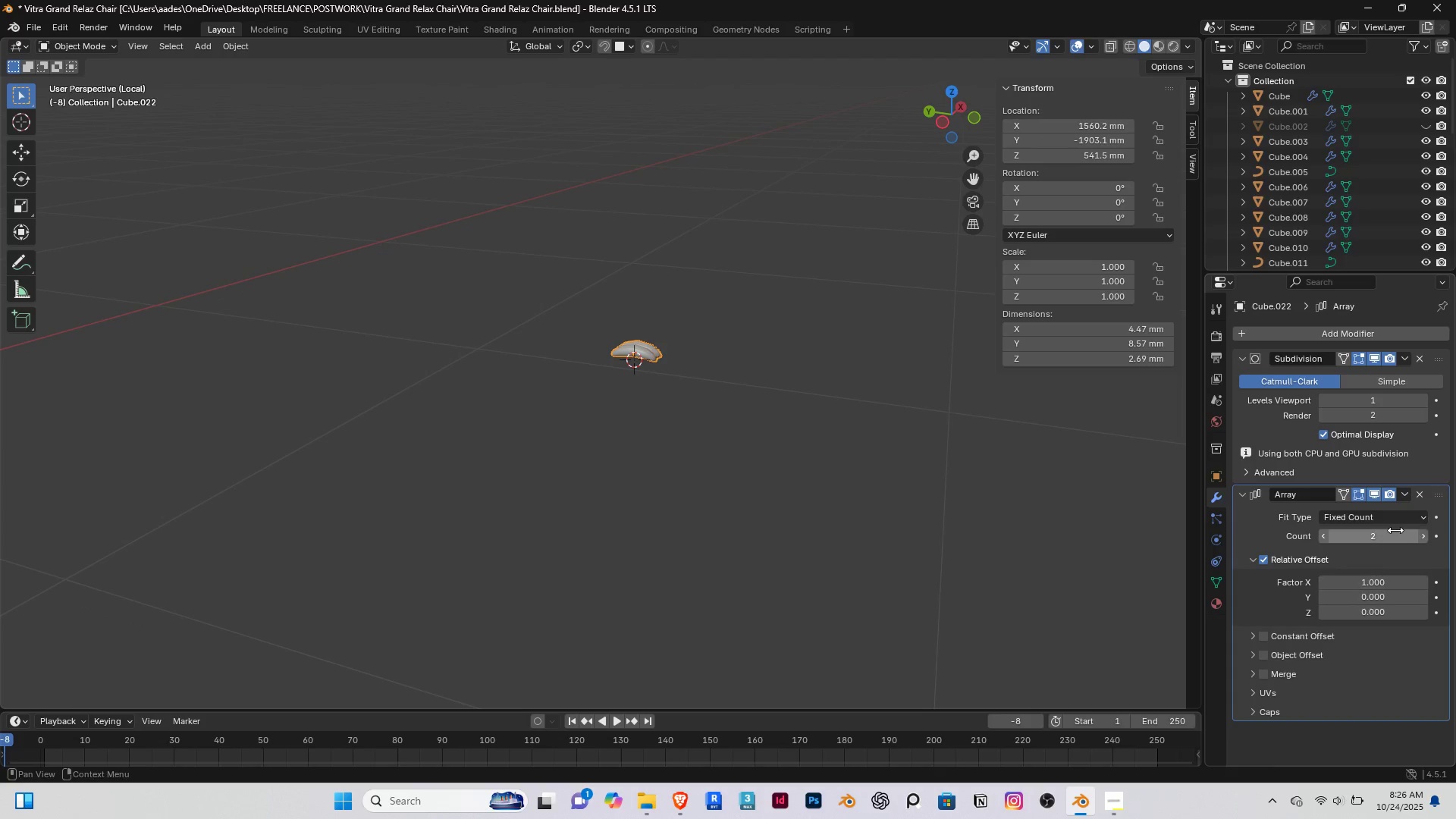 
scroll: coordinate [816, 477], scroll_direction: down, amount: 10.0
 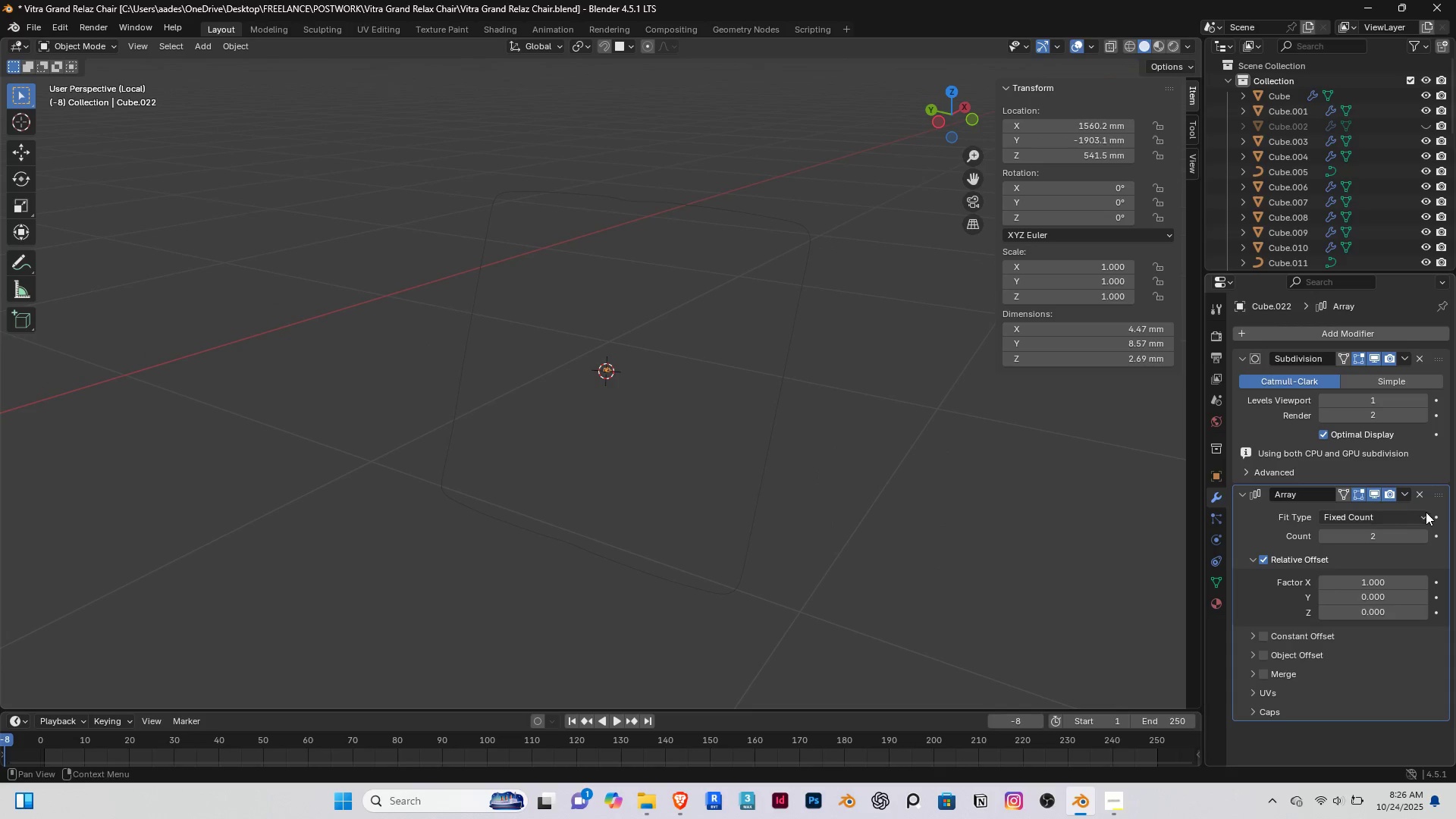 
left_click([1426, 516])
 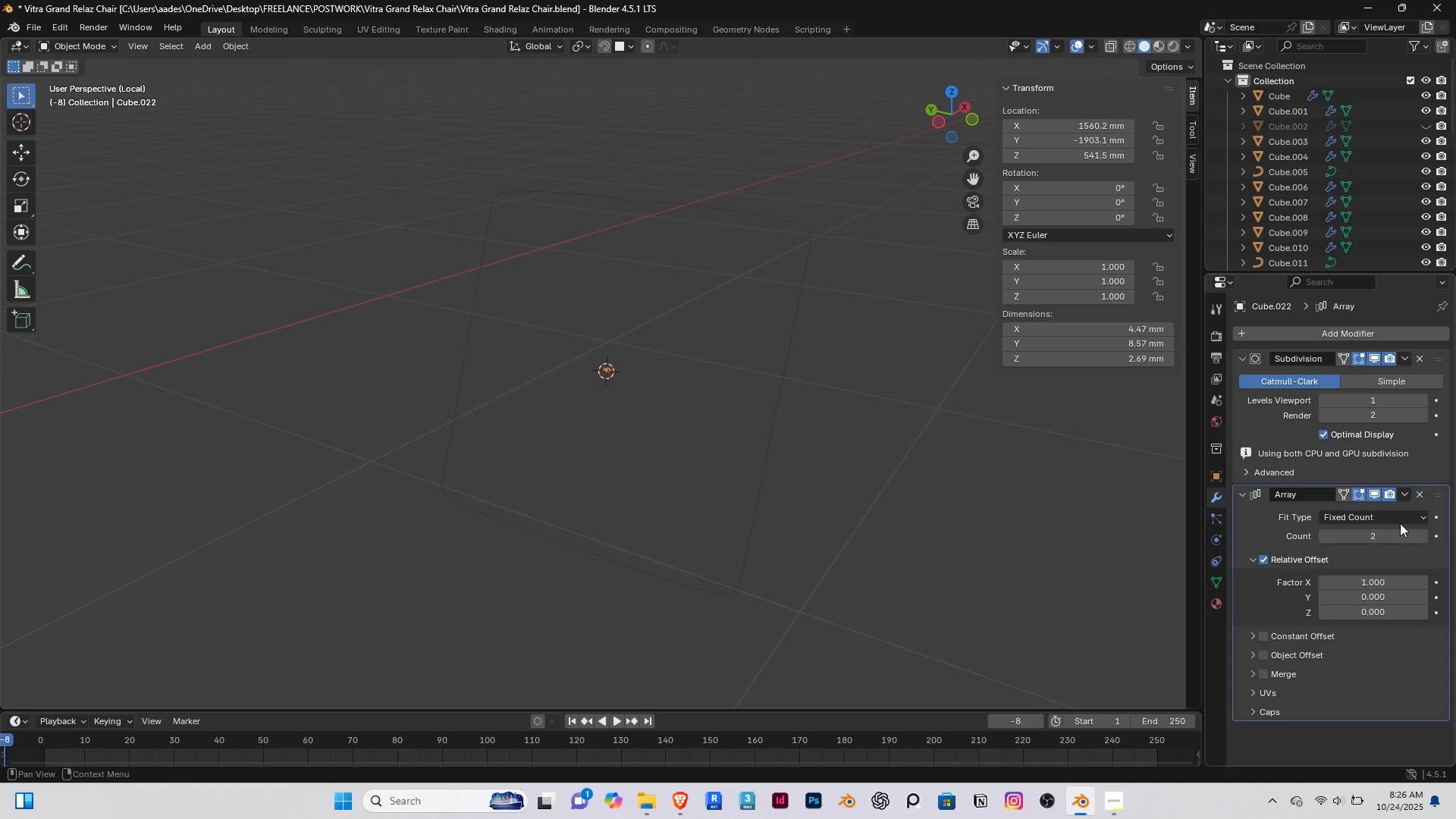 
left_click([1420, 520])
 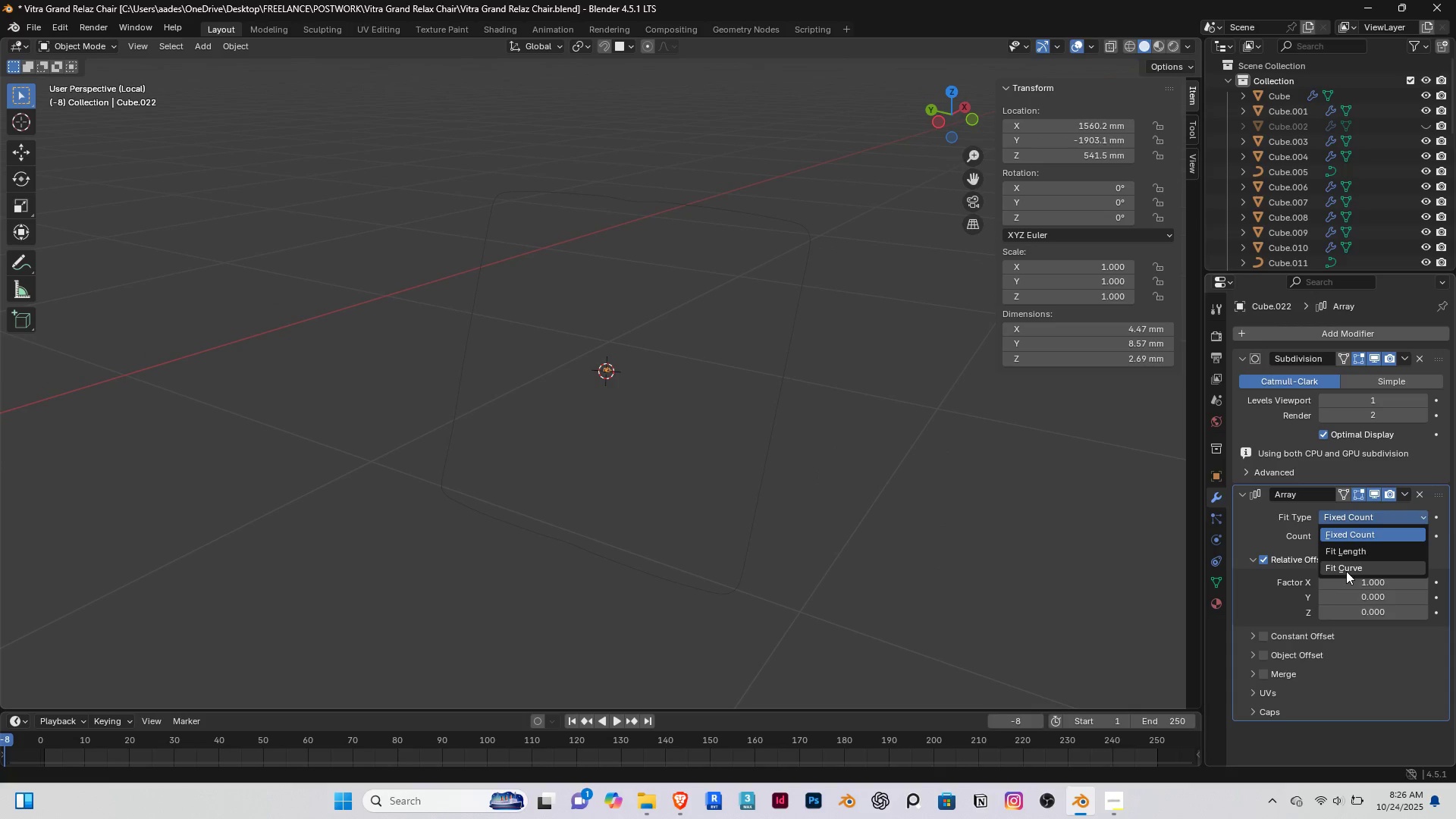 
left_click([1346, 571])
 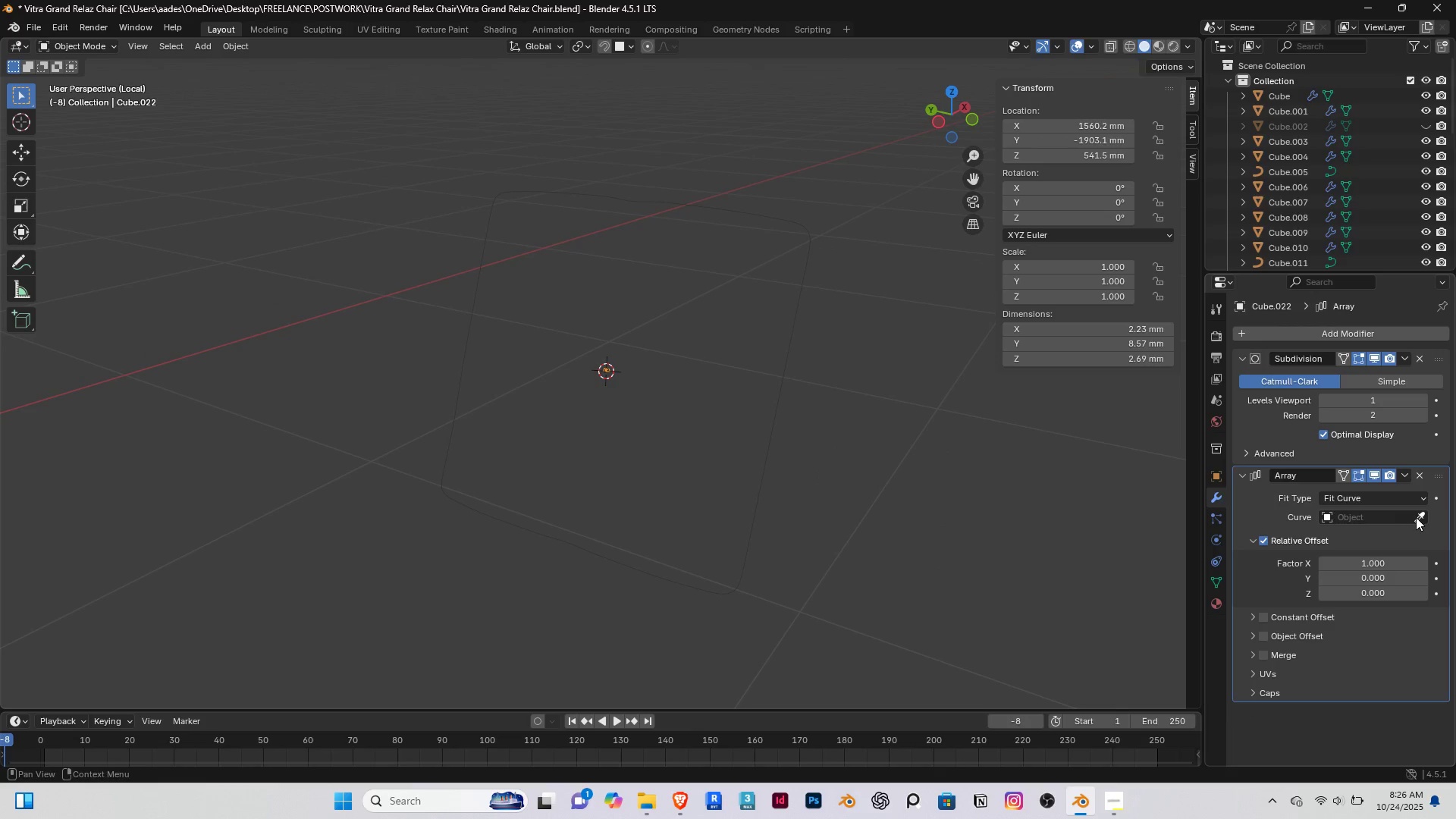 
left_click([1417, 517])
 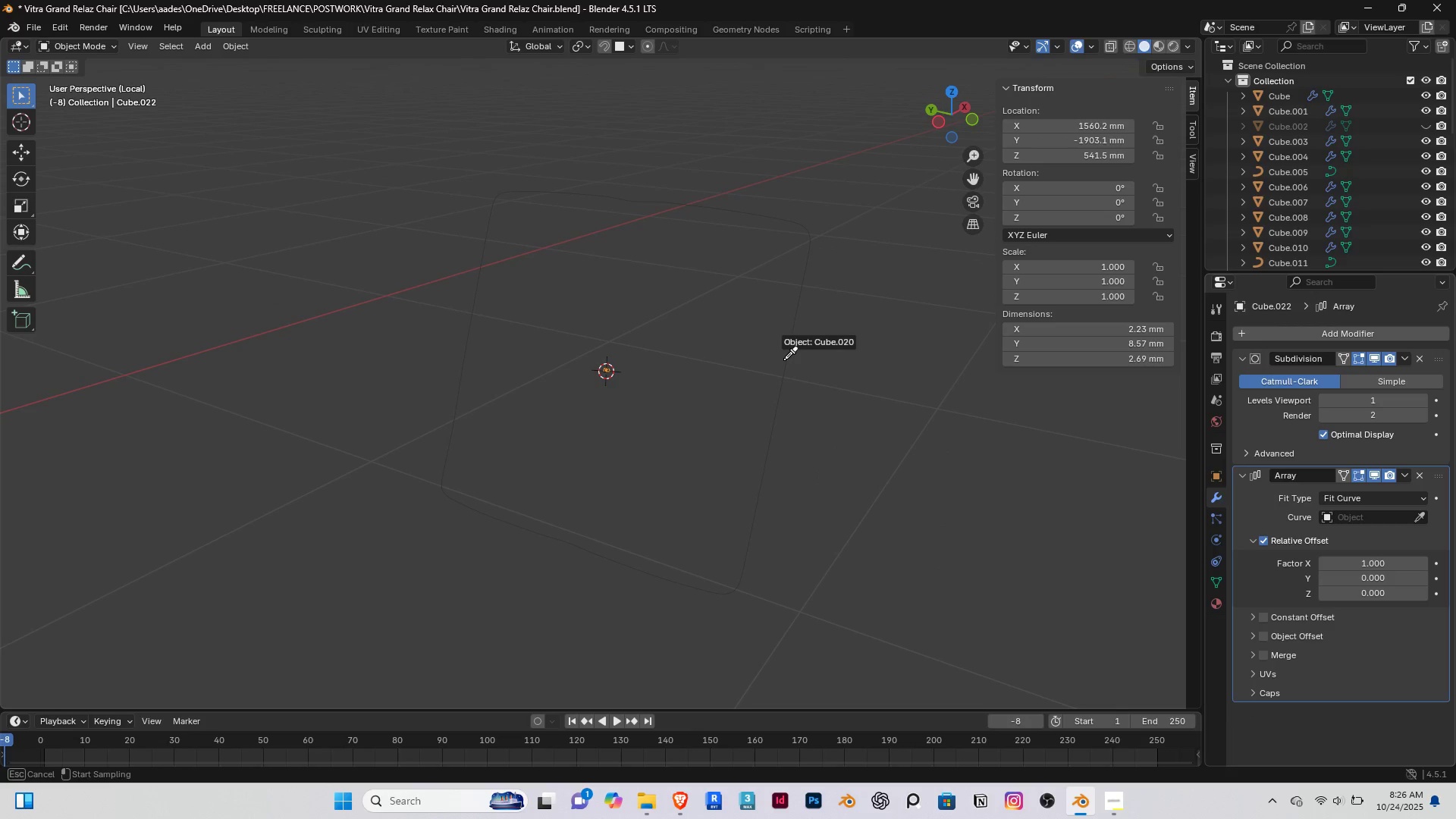 
left_click([784, 359])
 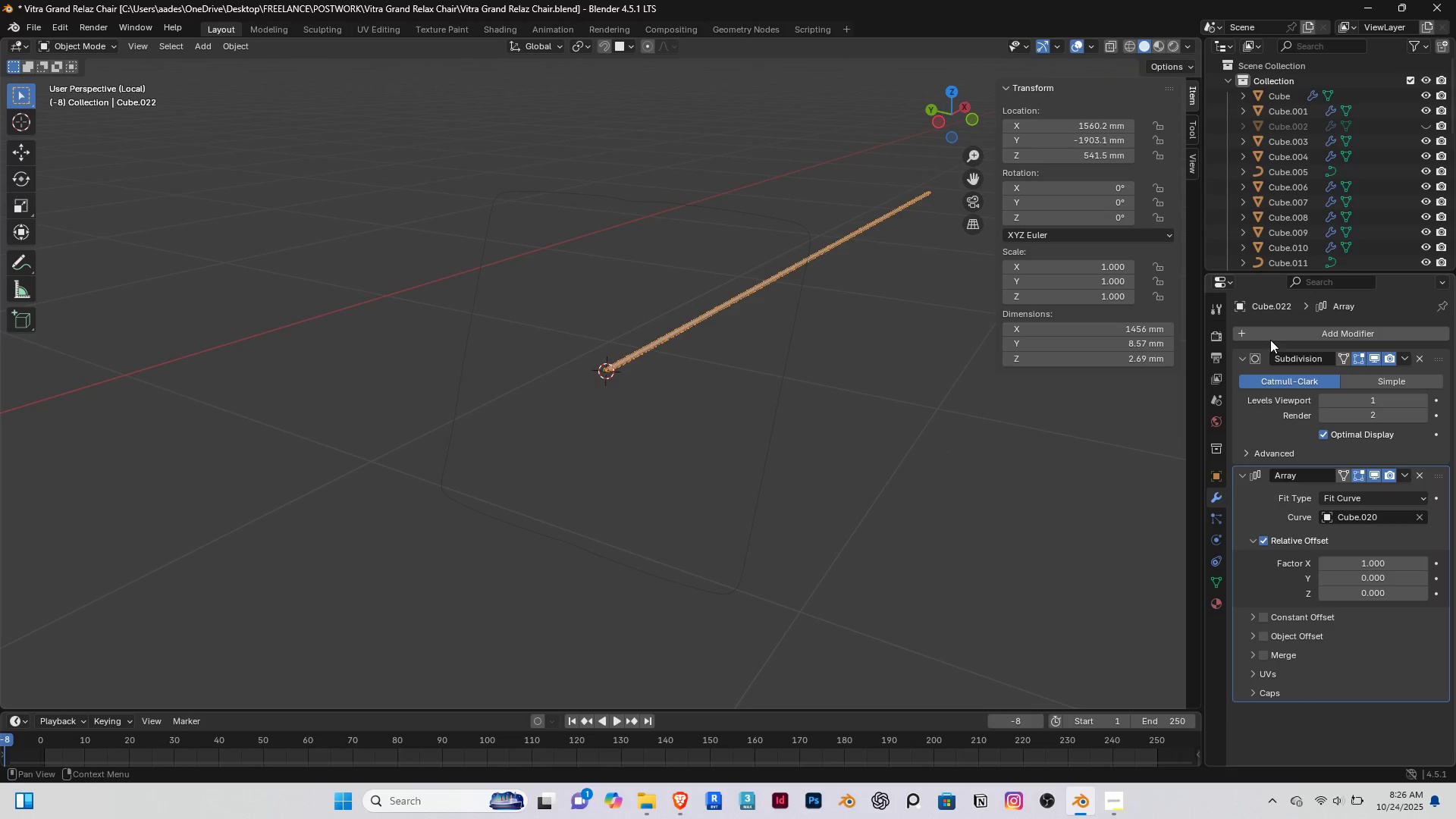 
left_click([1270, 336])
 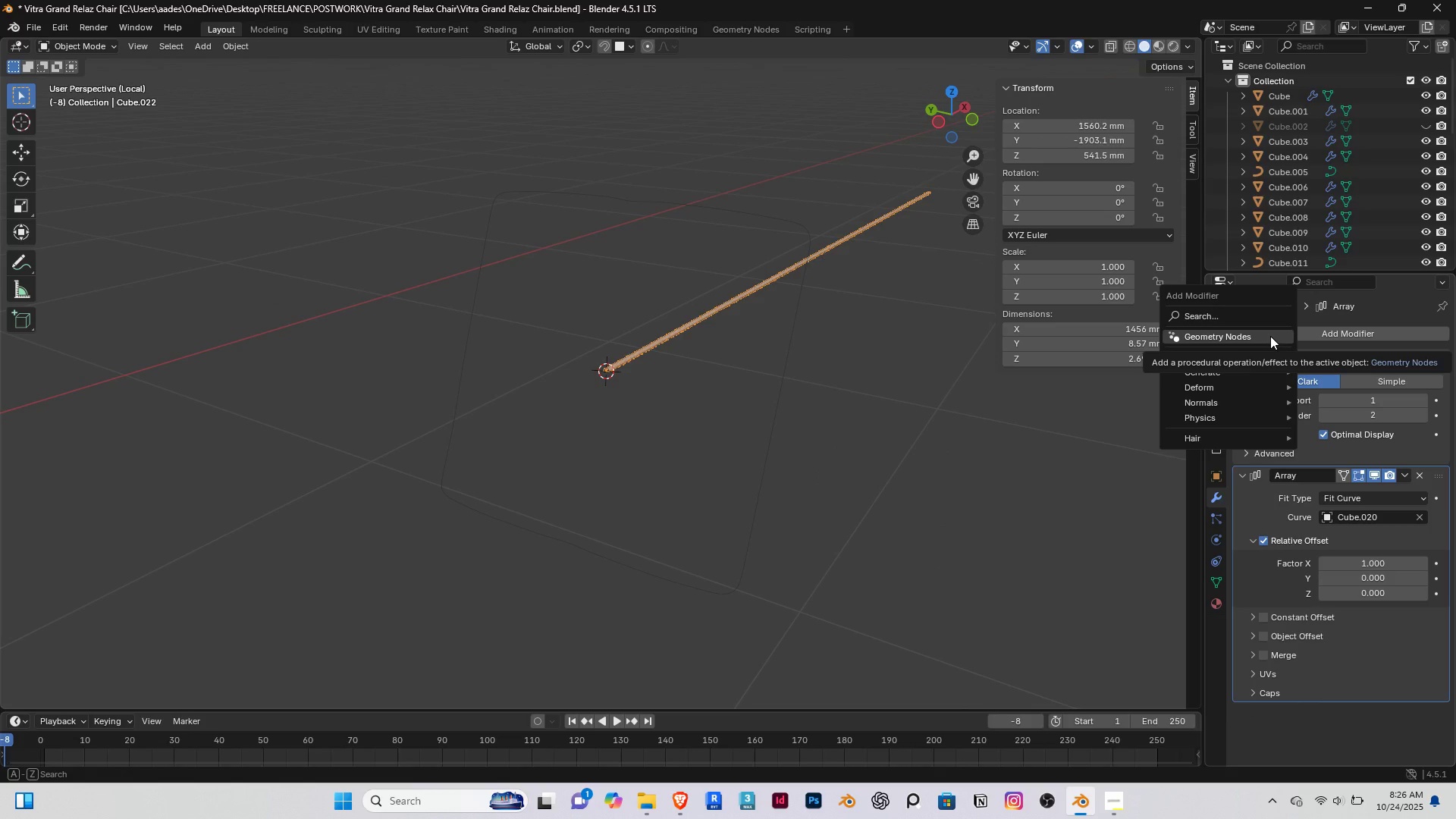 
type(cur)
 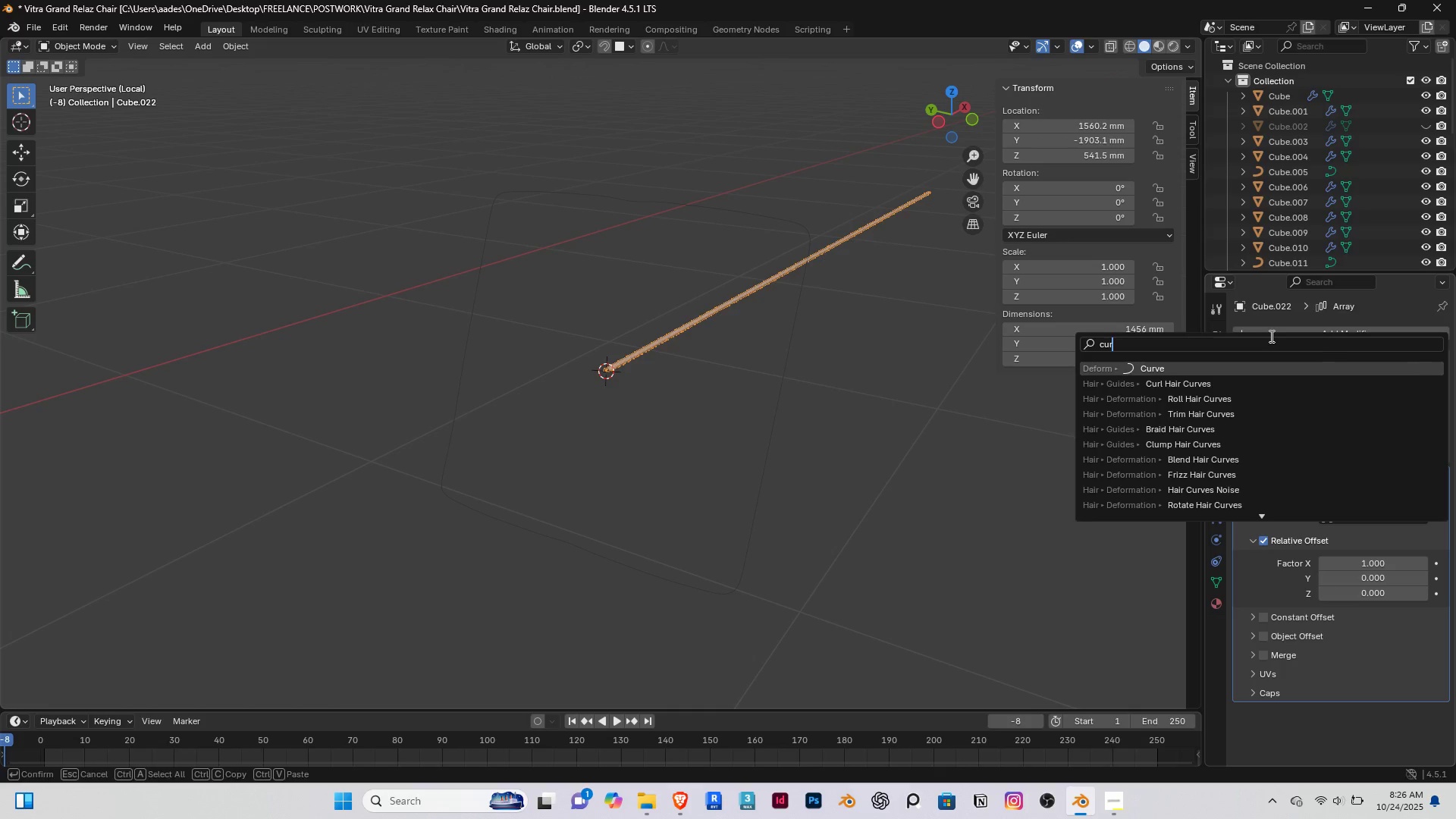 
key(Enter)
 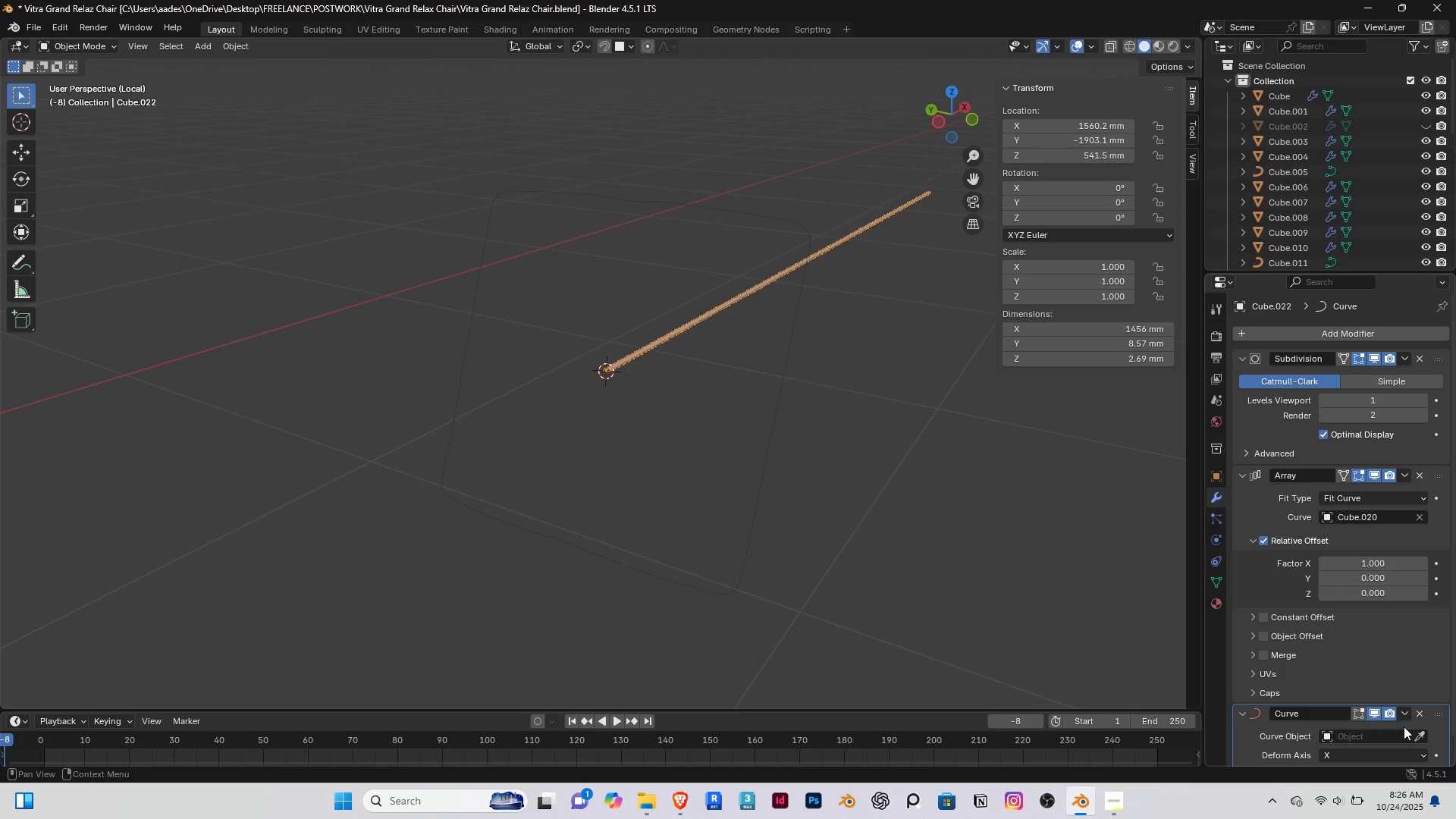 
left_click([1419, 738])
 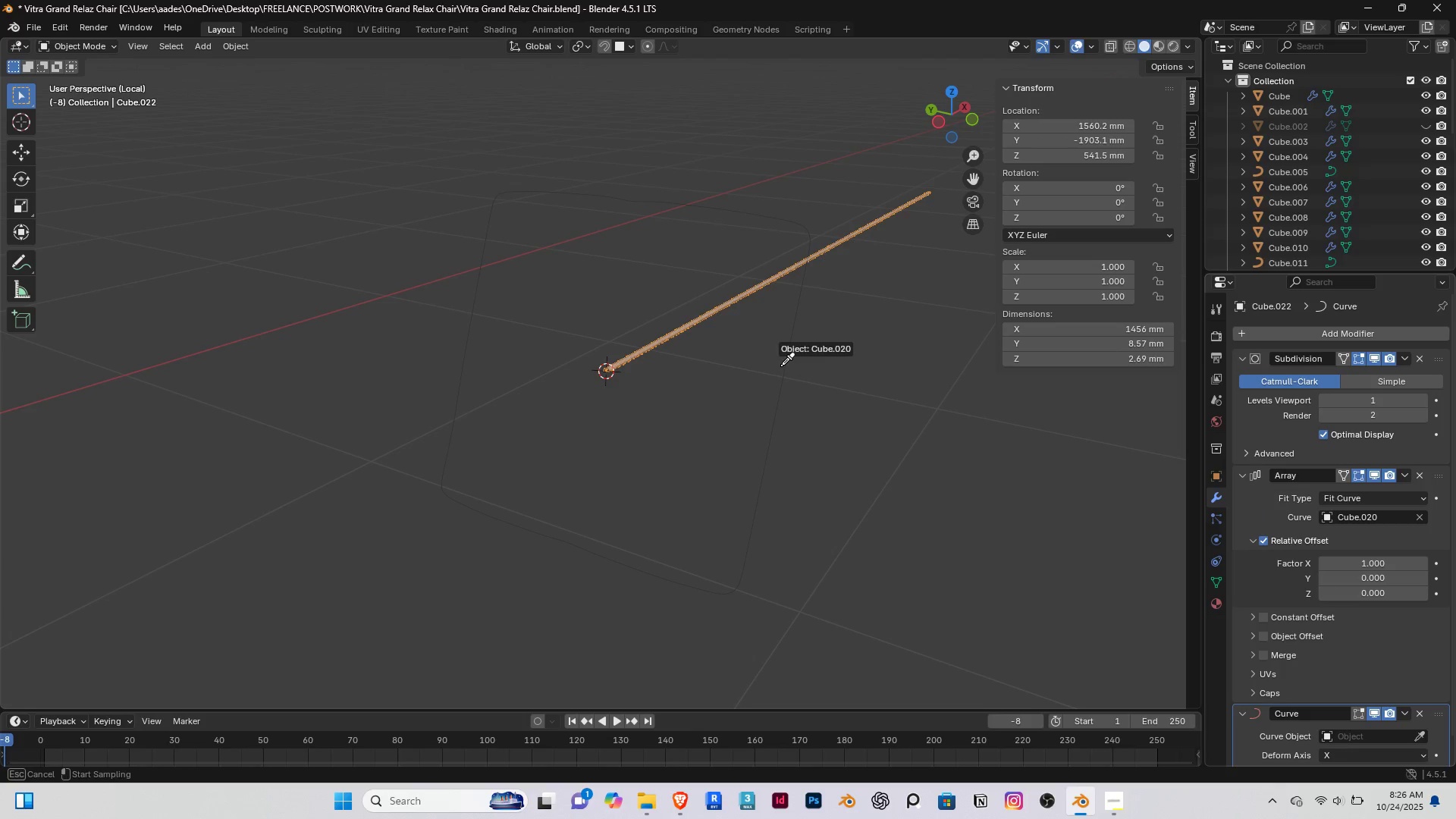 
left_click([781, 366])
 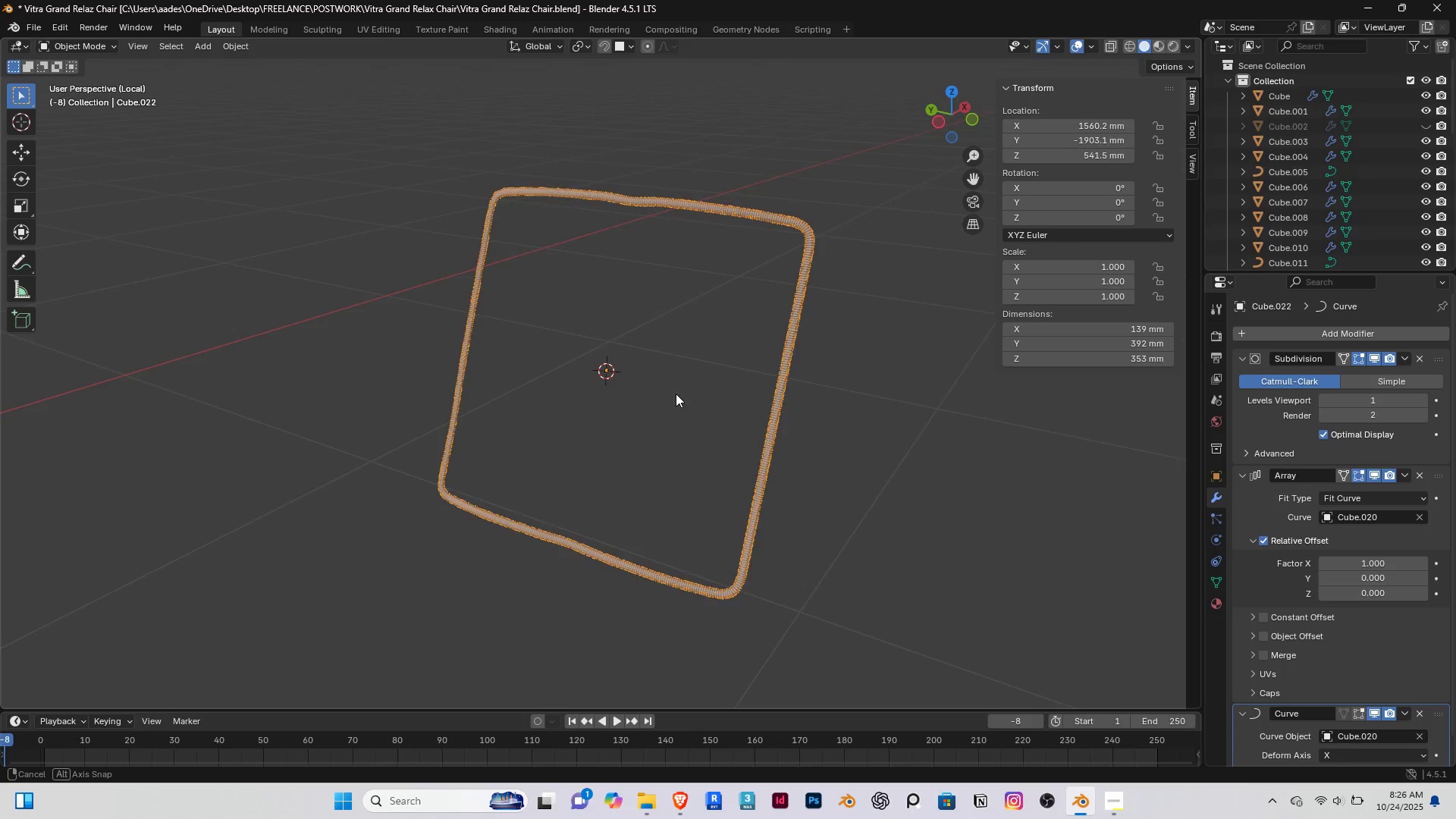 
scroll: coordinate [626, 359], scroll_direction: up, amount: 4.0
 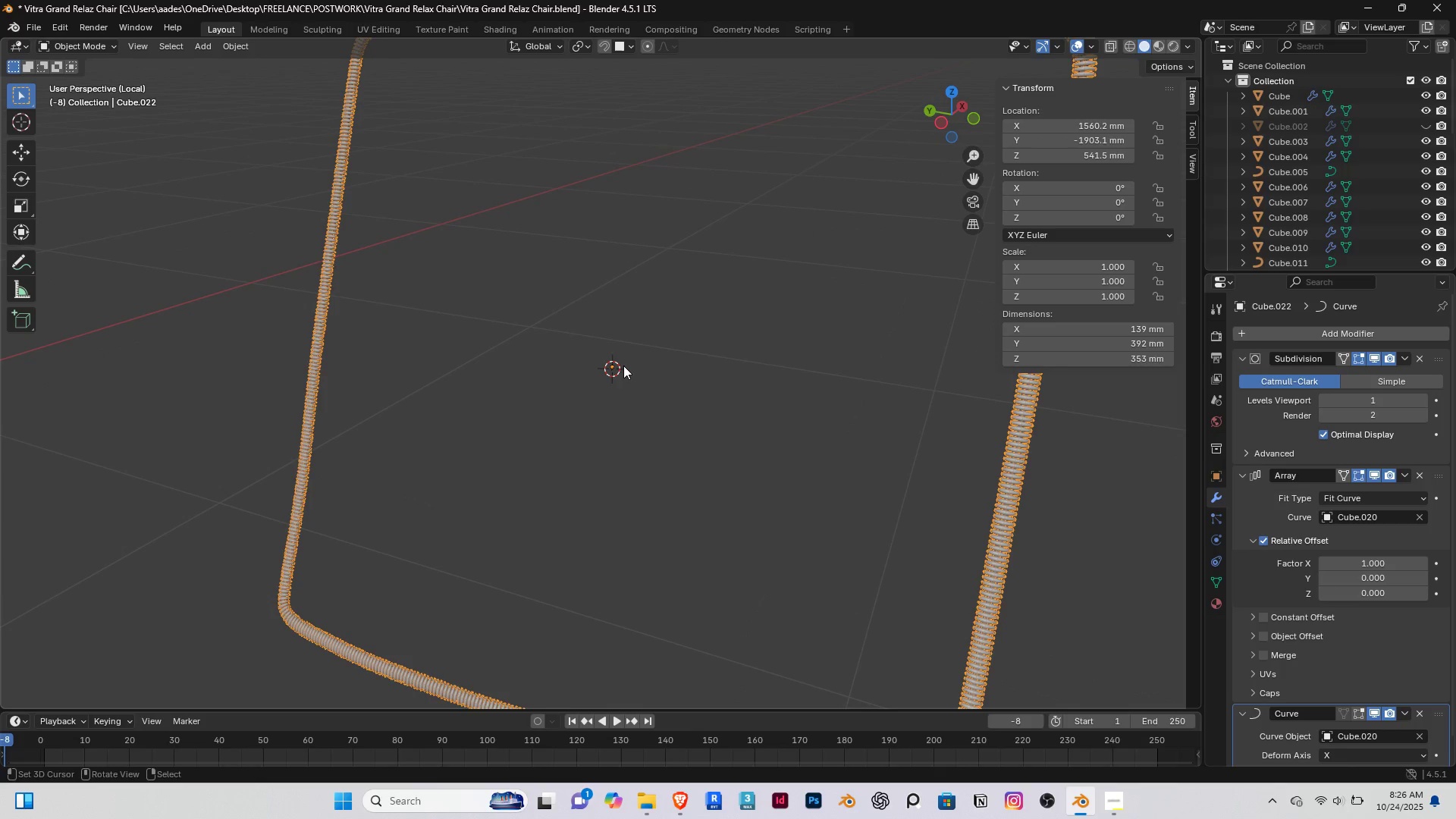 
key(Tab)
 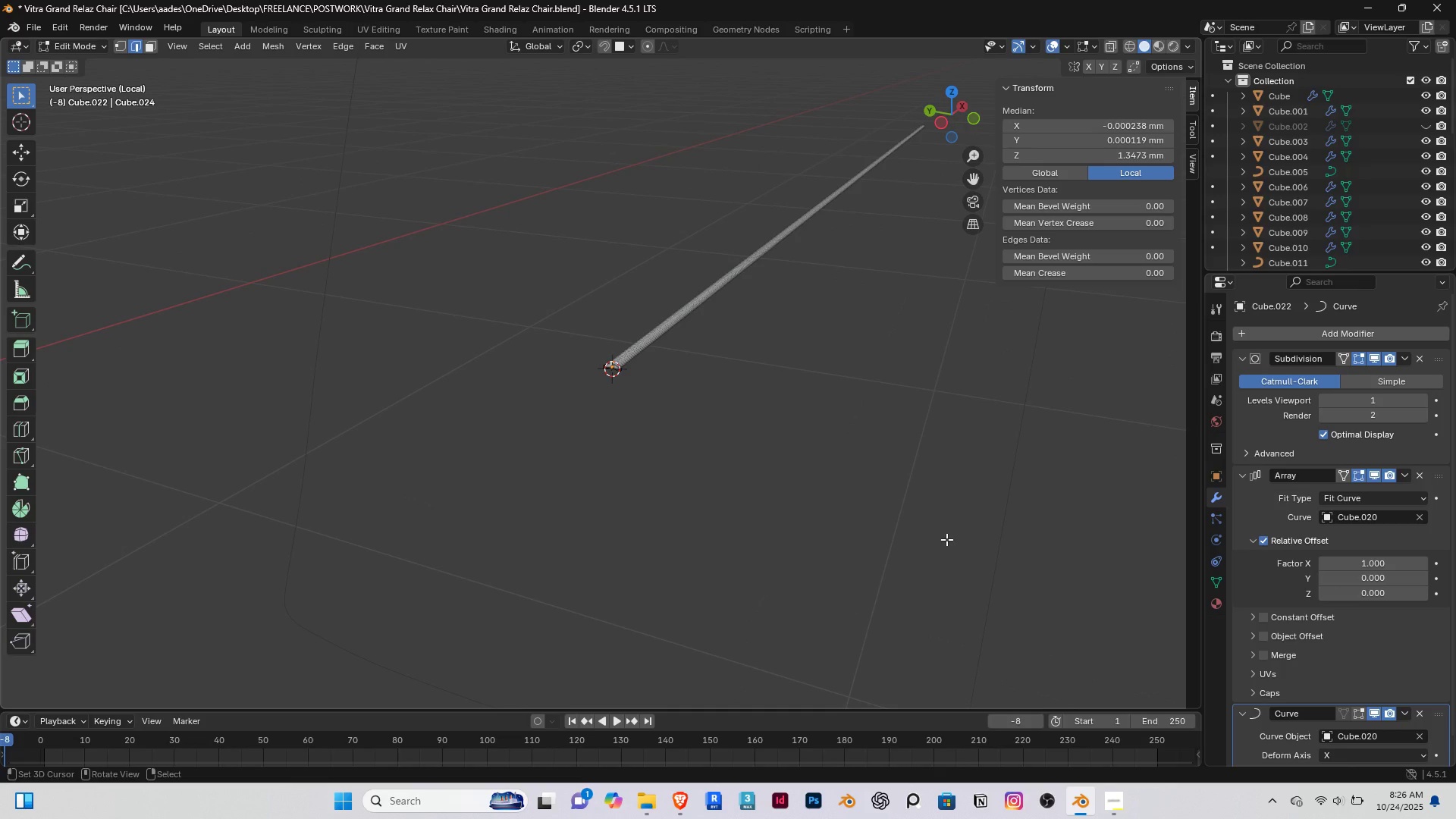 
key(A)
 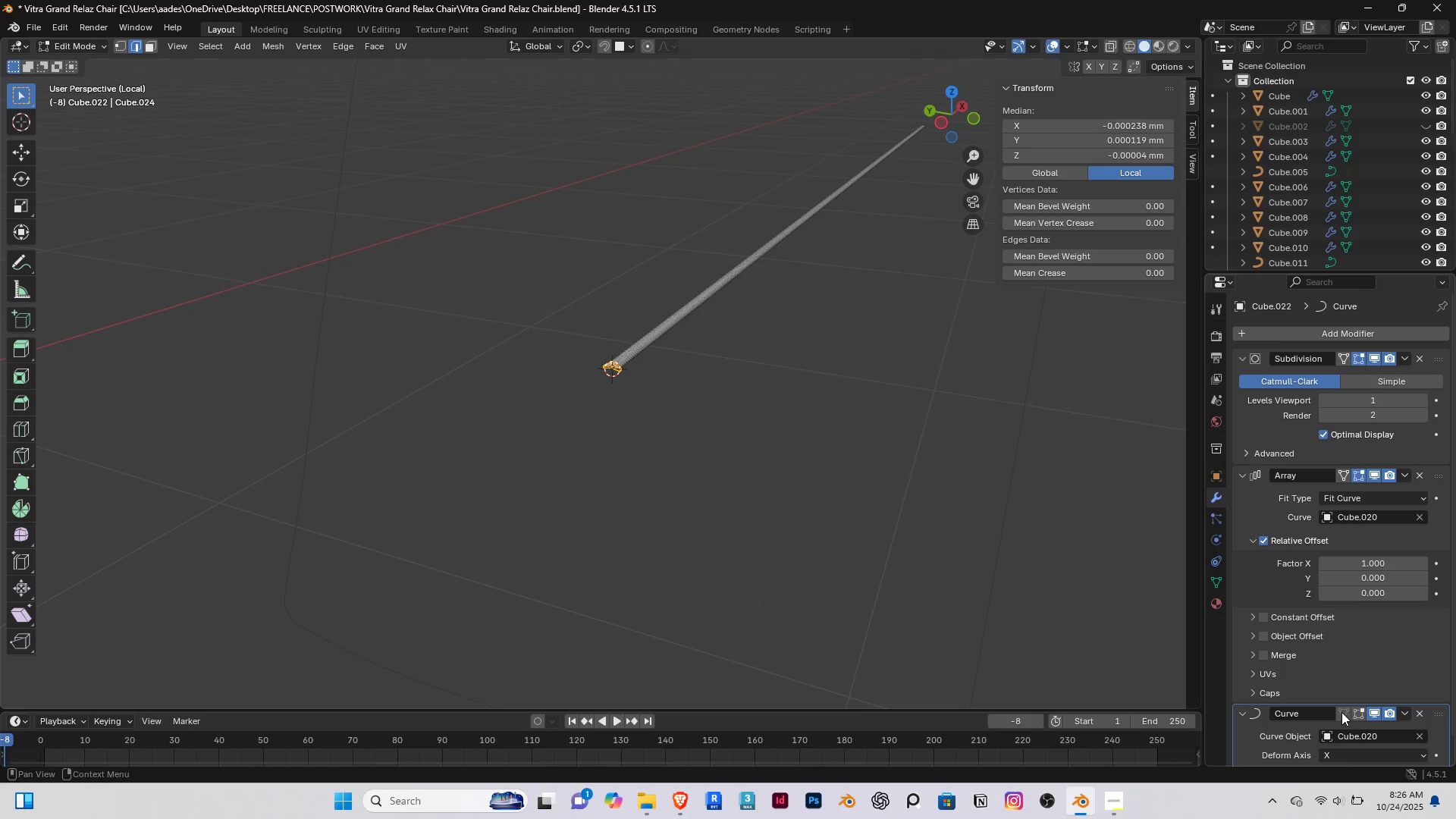 
left_click([1359, 711])
 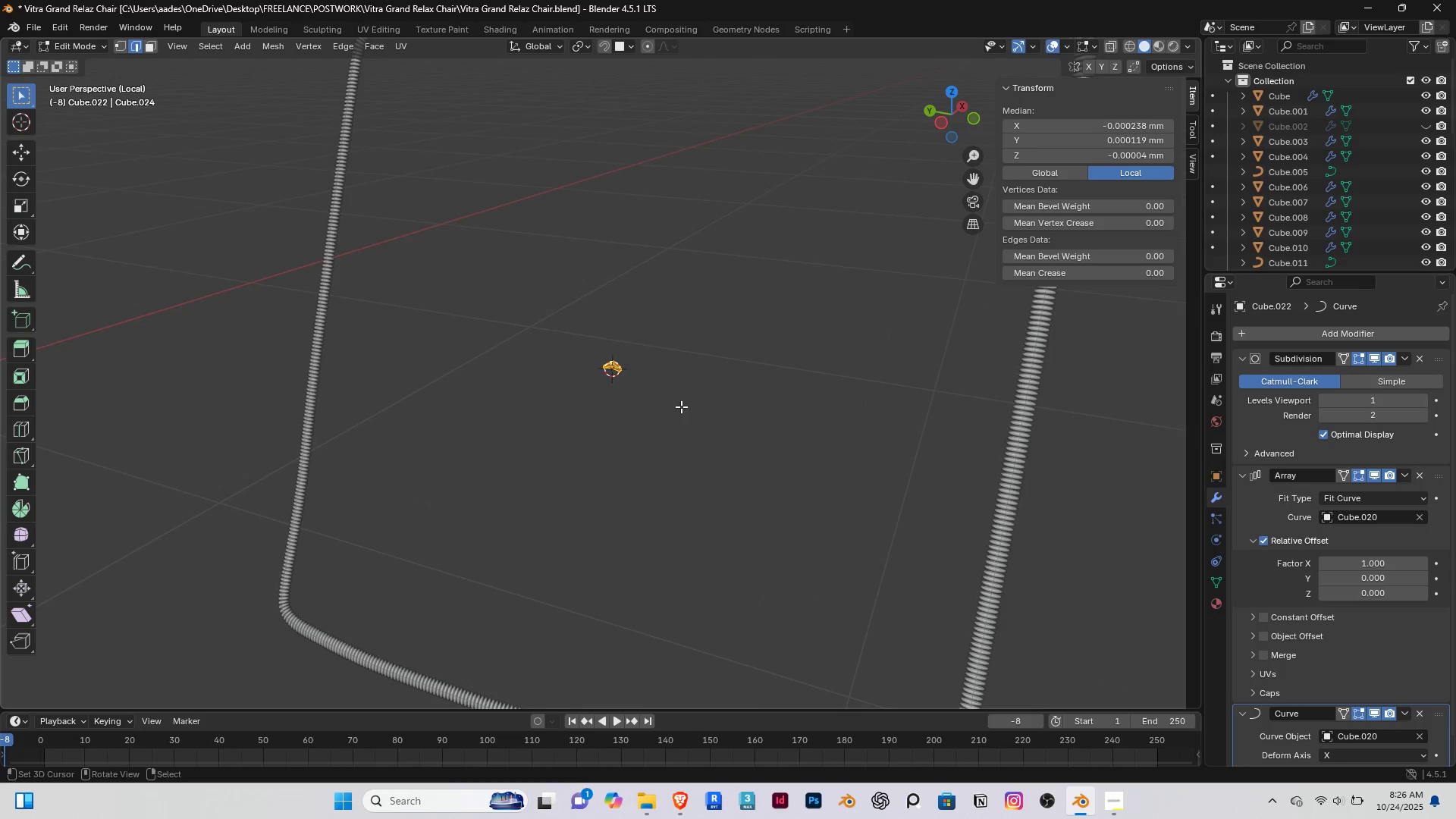 
scroll: coordinate [686, 410], scroll_direction: down, amount: 3.0
 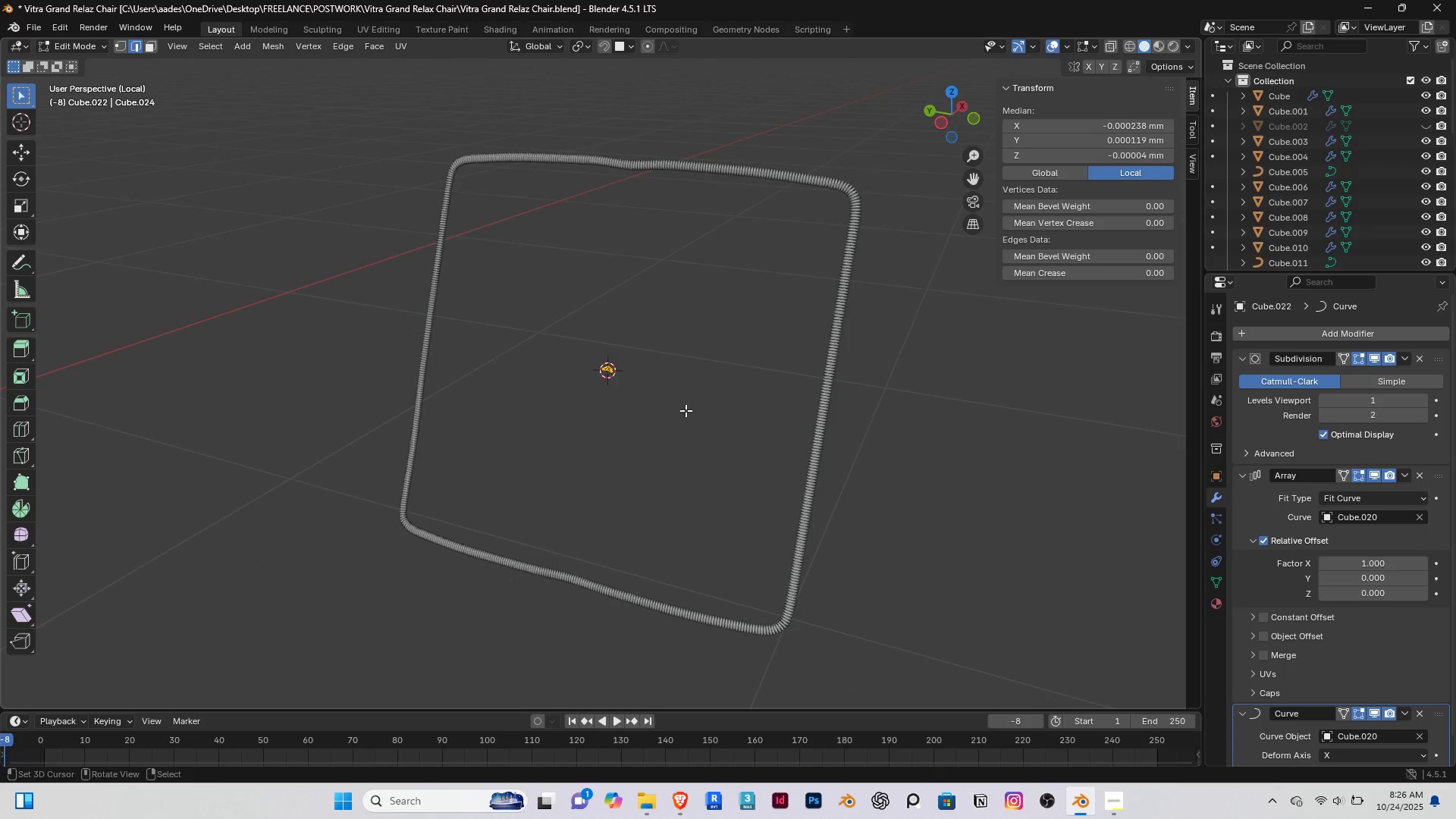 
hold_key(key=ShiftRight, duration=0.38)
 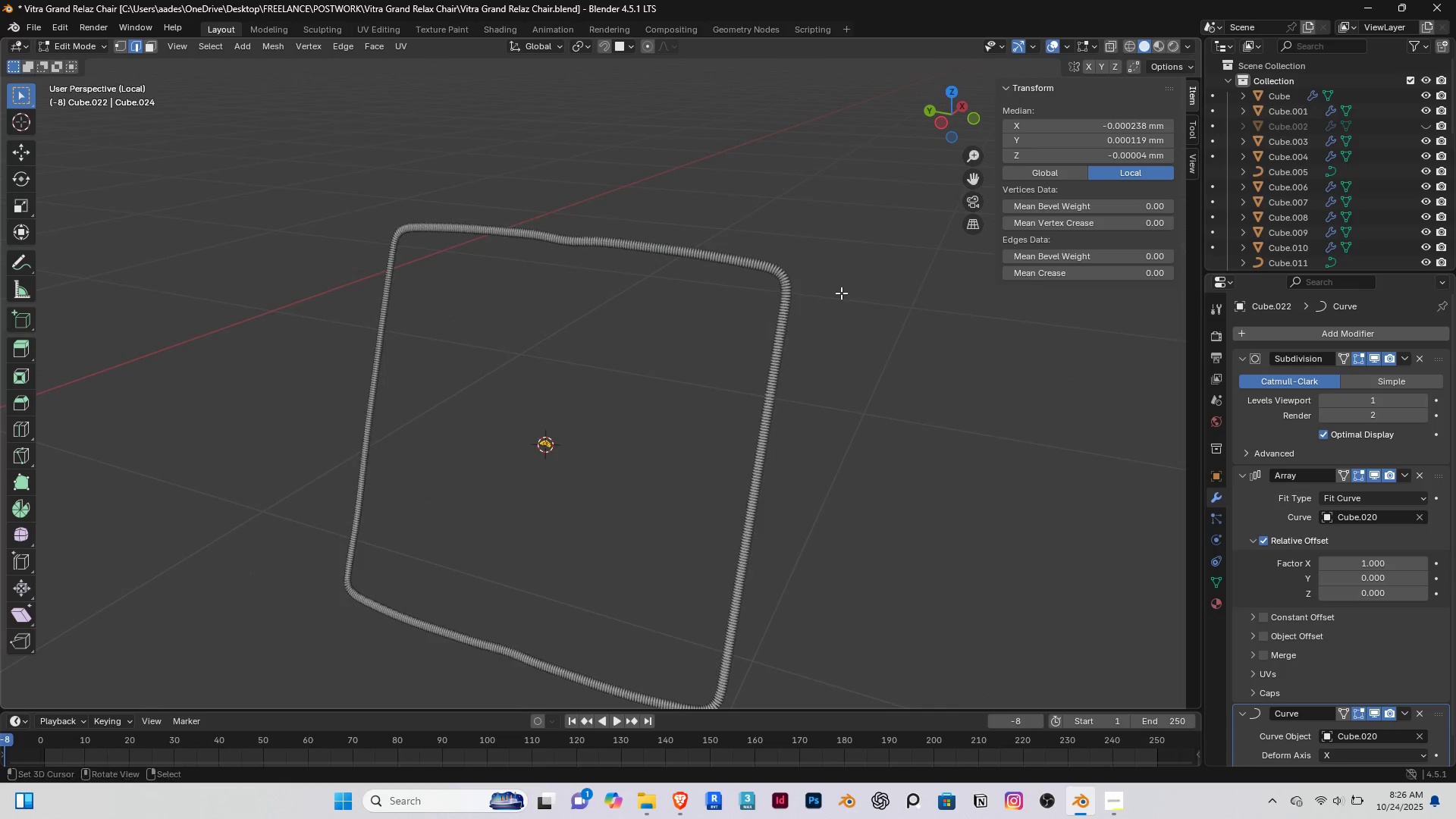 
scroll: coordinate [841, 293], scroll_direction: up, amount: 4.0
 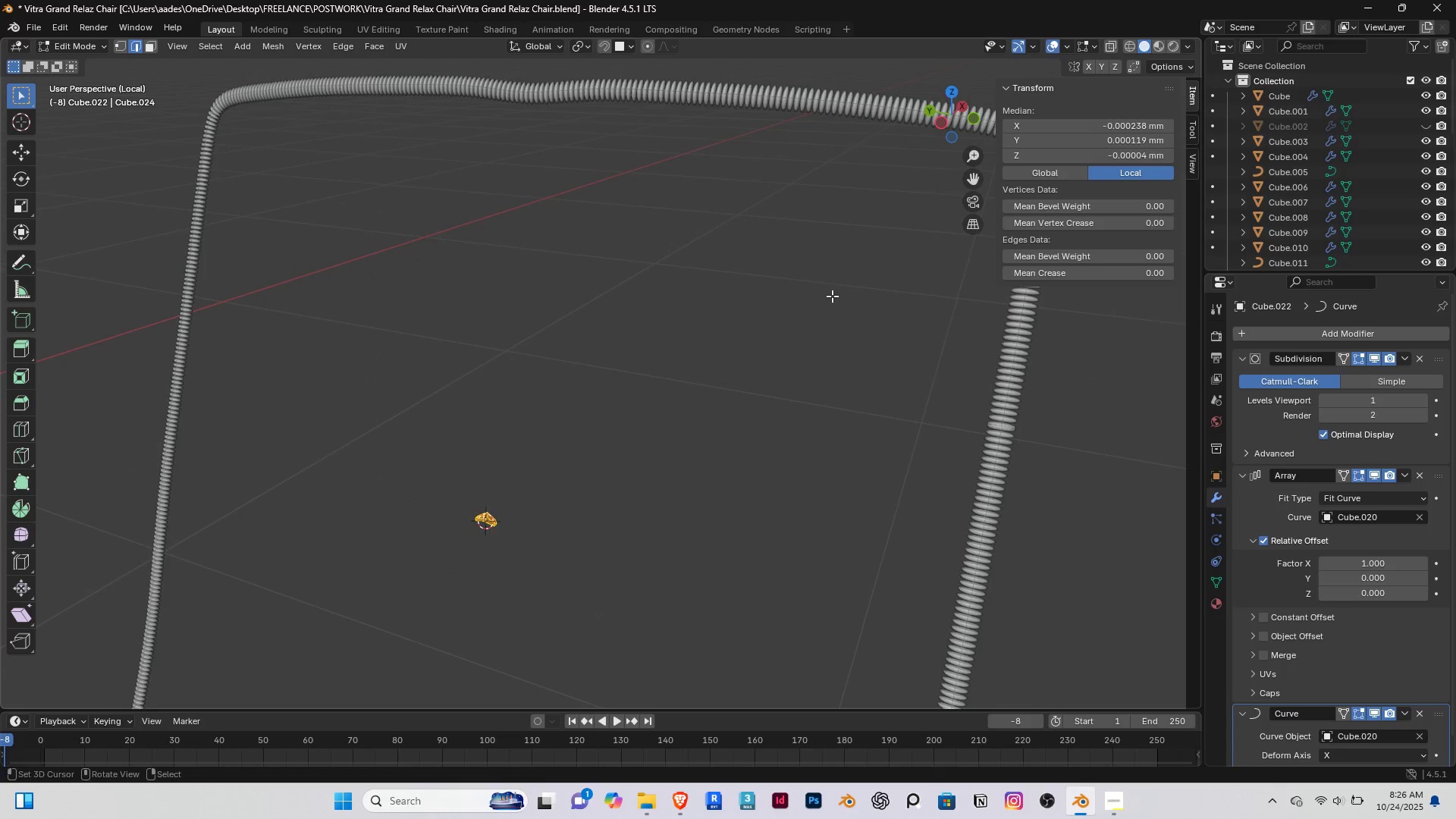 
hold_key(key=ShiftRight, duration=0.51)
 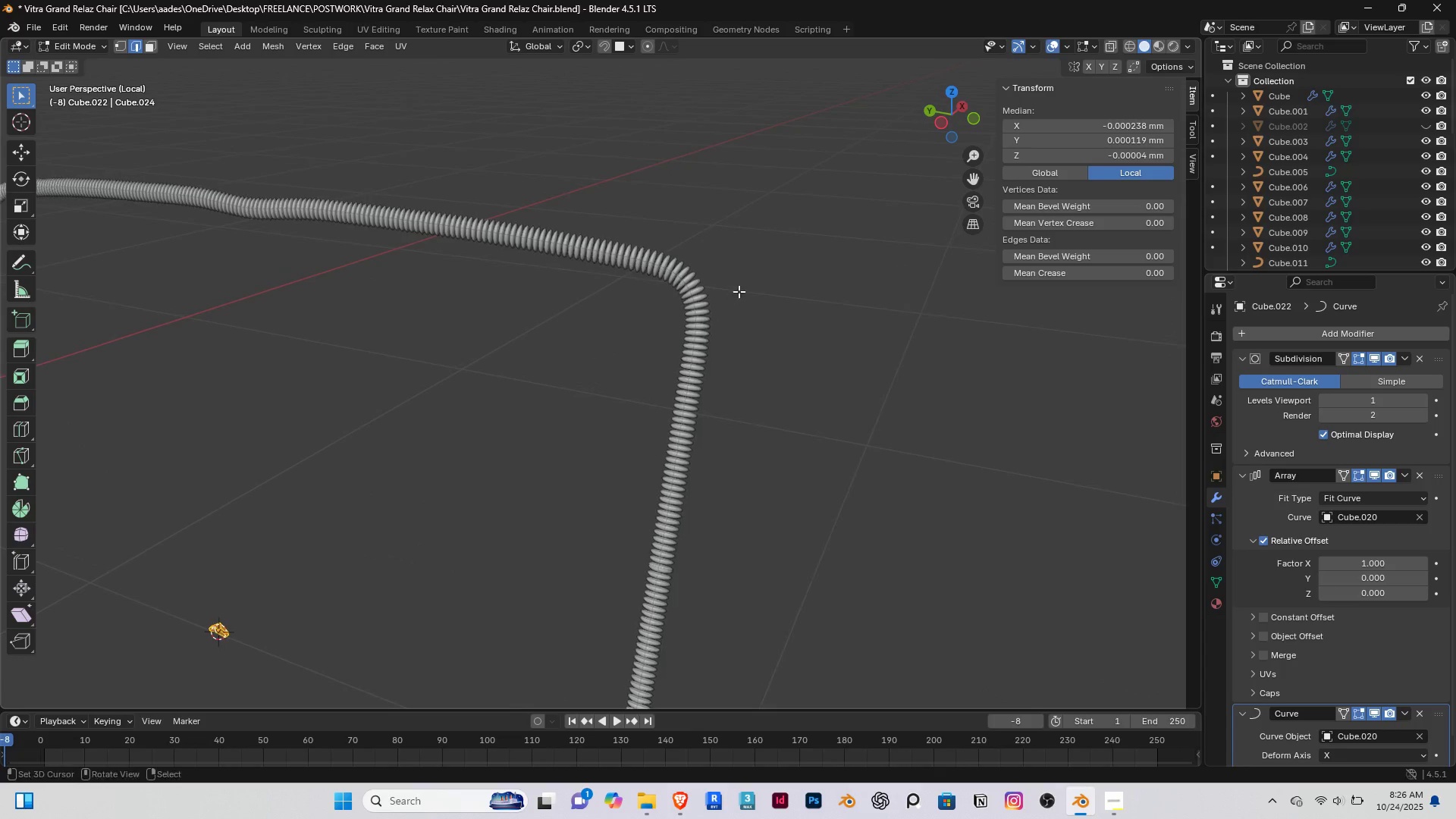 
scroll: coordinate [739, 291], scroll_direction: up, amount: 3.0
 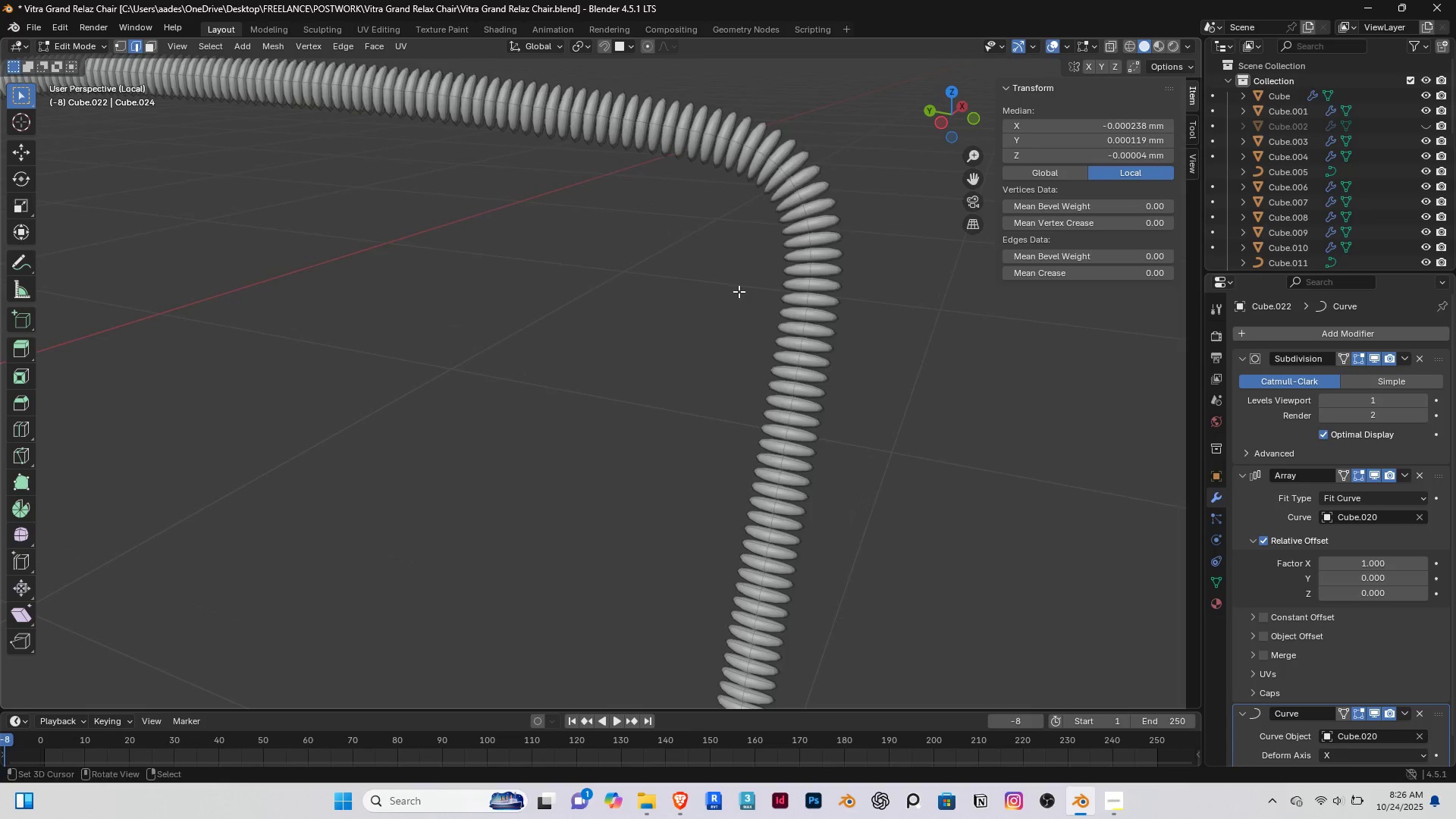 
type(rz90)
 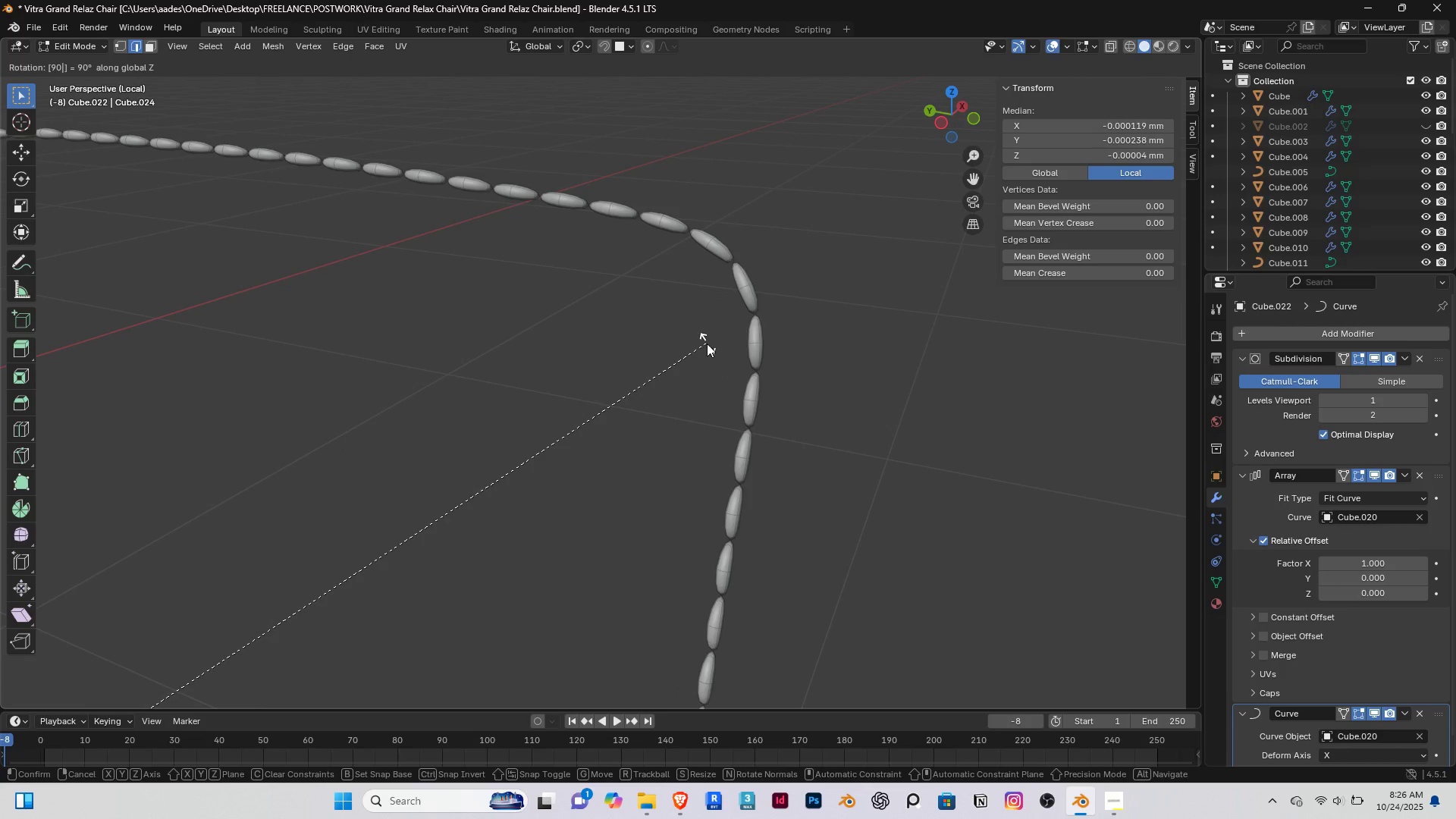 
key(Enter)
 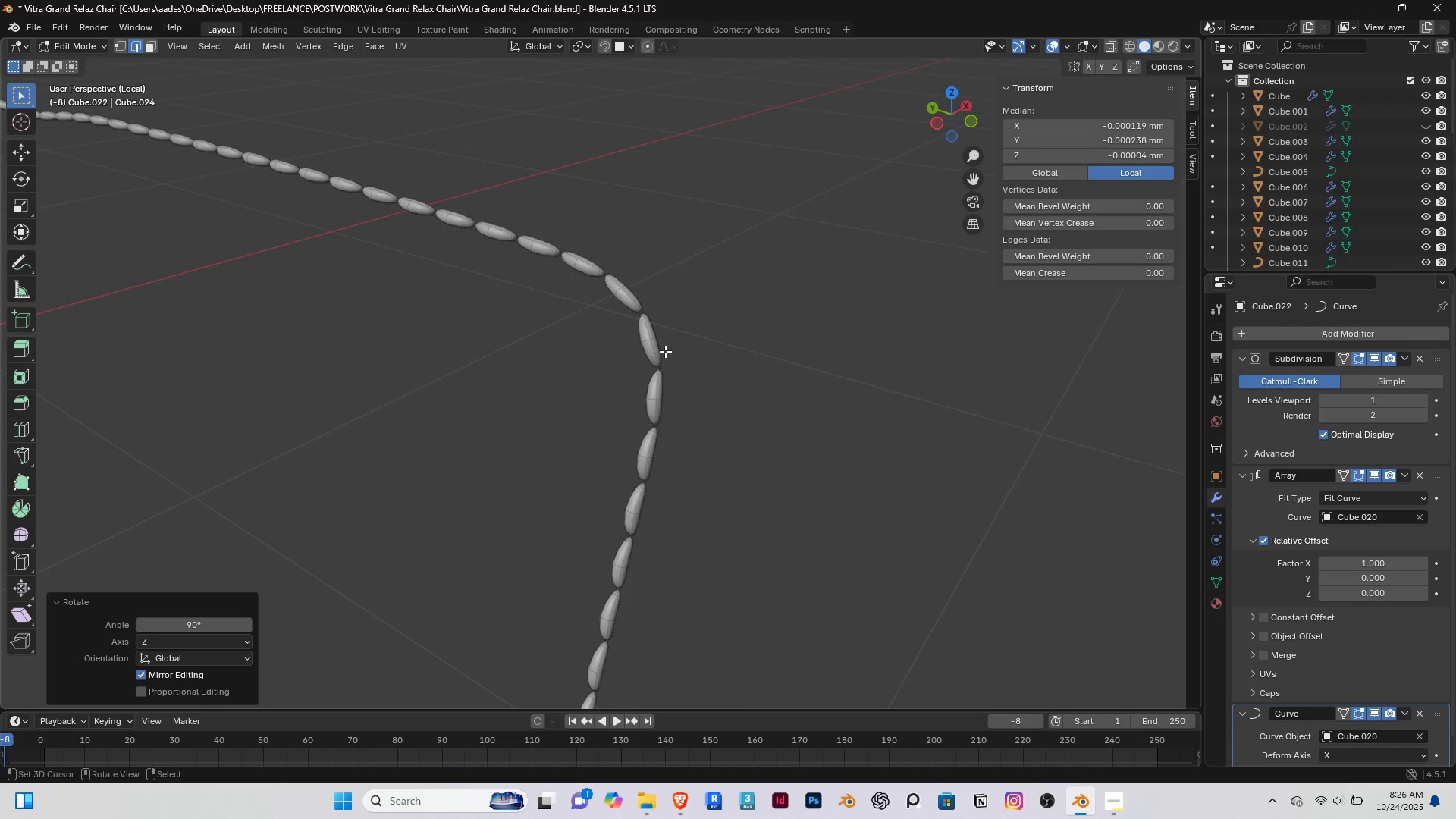 
scroll: coordinate [659, 349], scroll_direction: up, amount: 1.0
 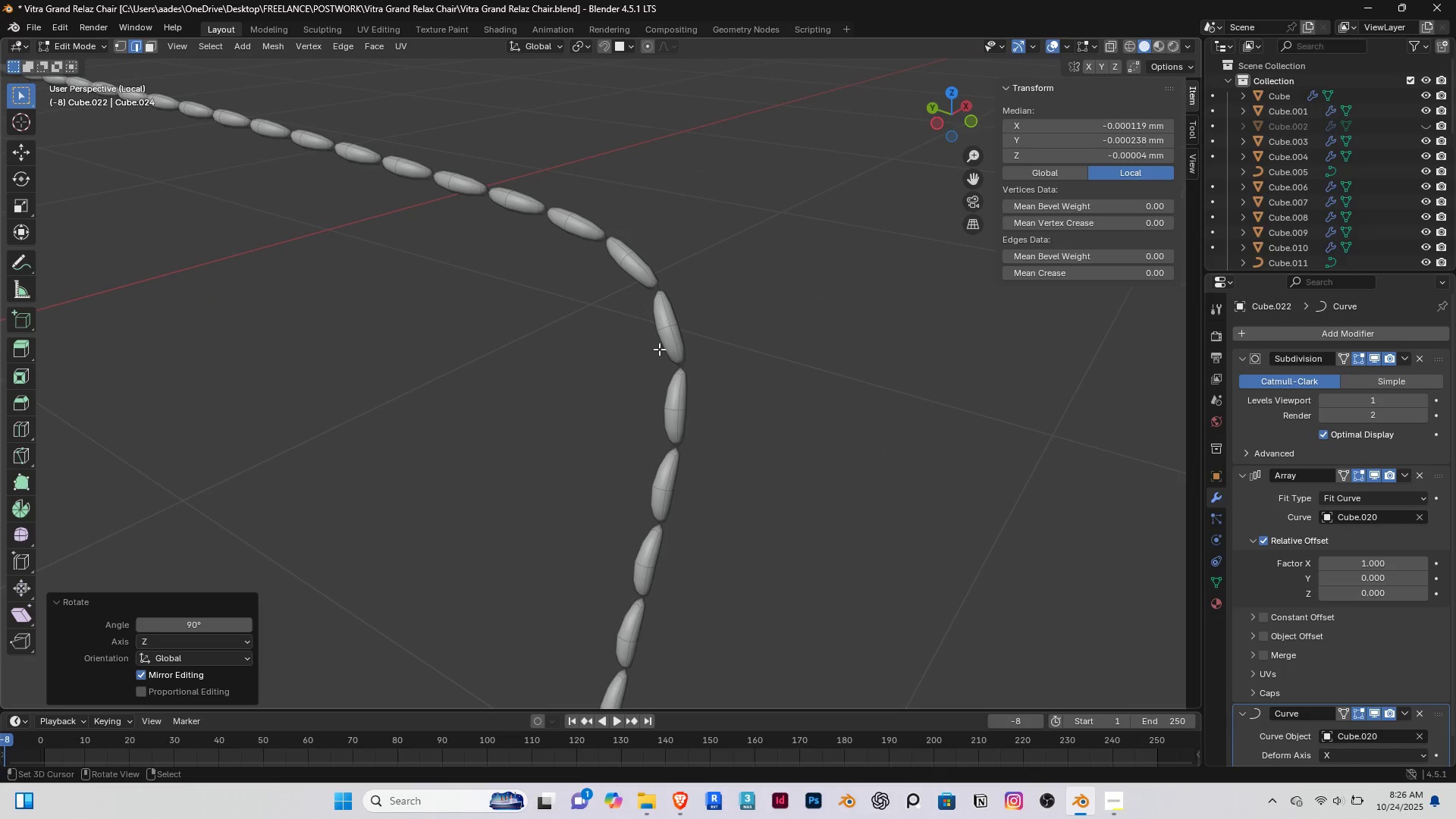 
type(rz90)
 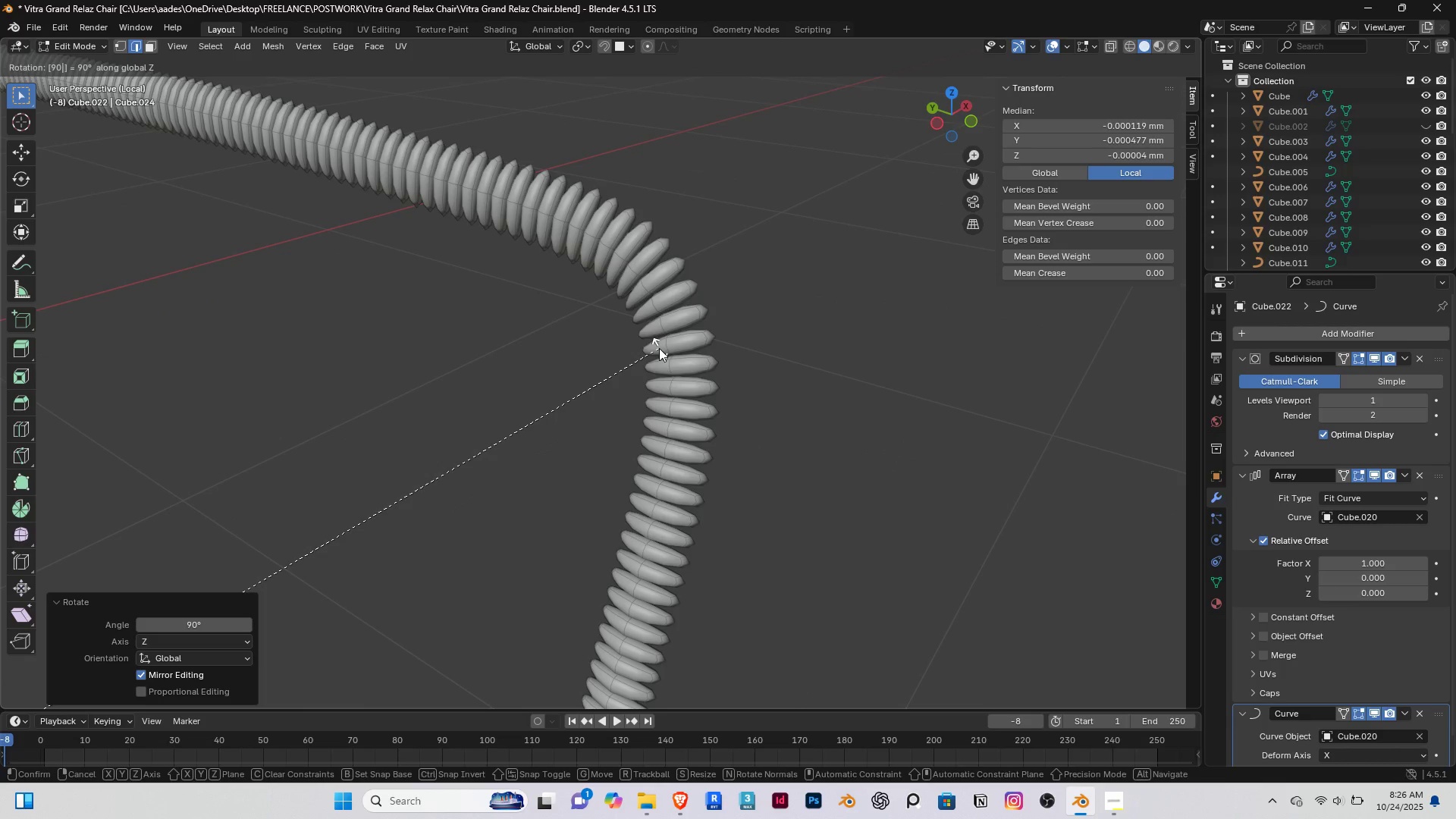 
right_click([659, 348])
 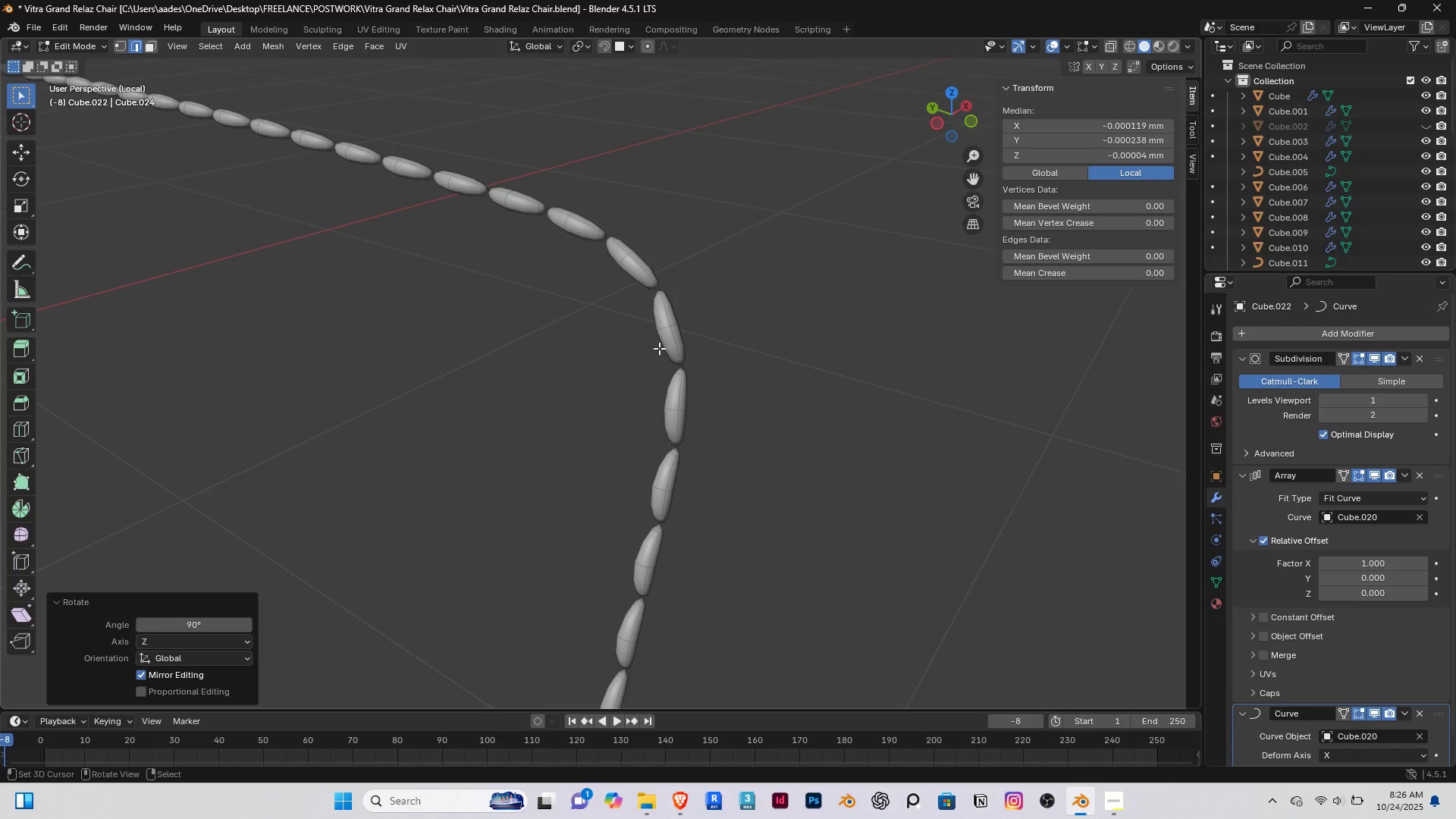 
type(rx90)
 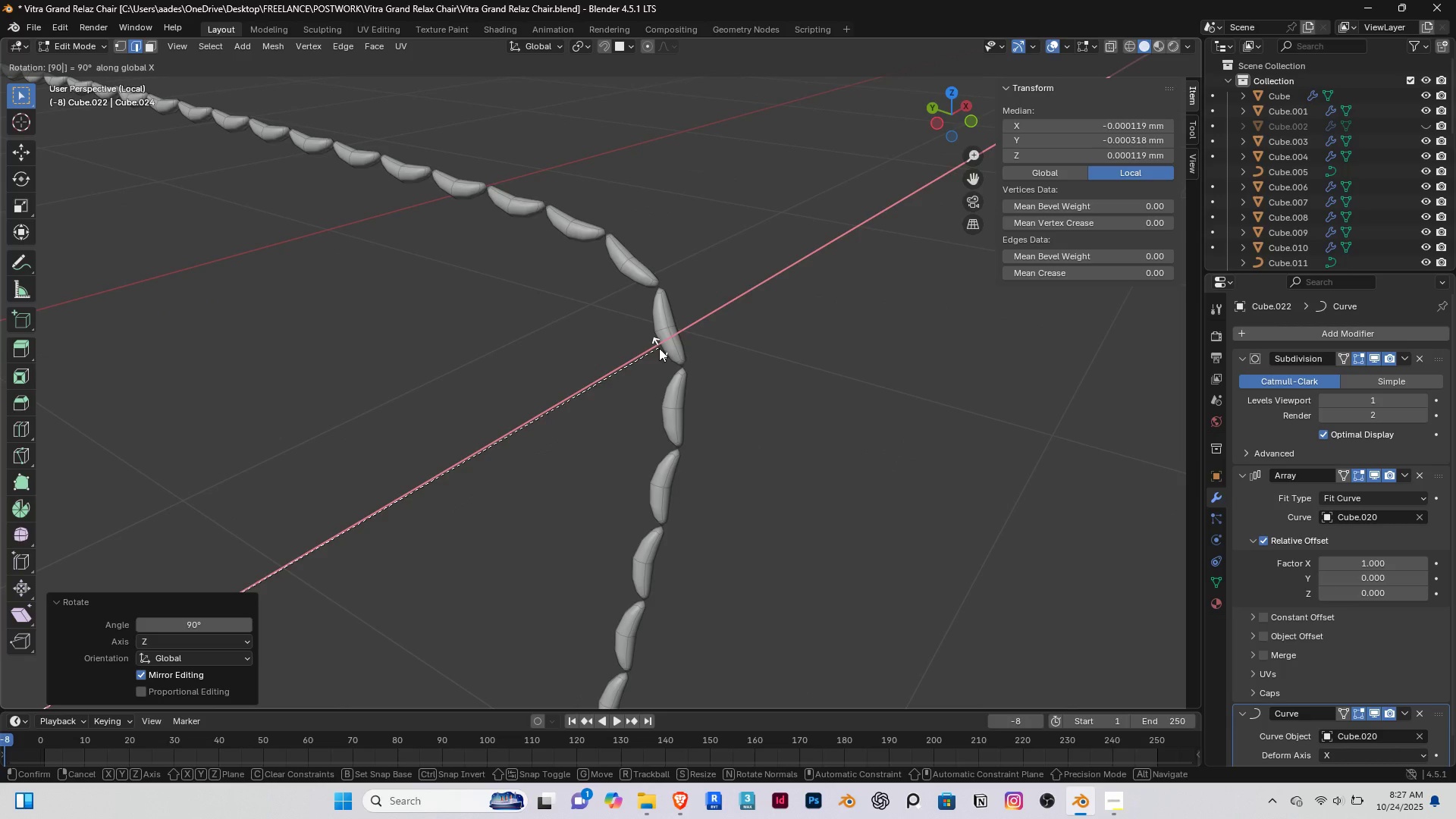 
key(Enter)
 